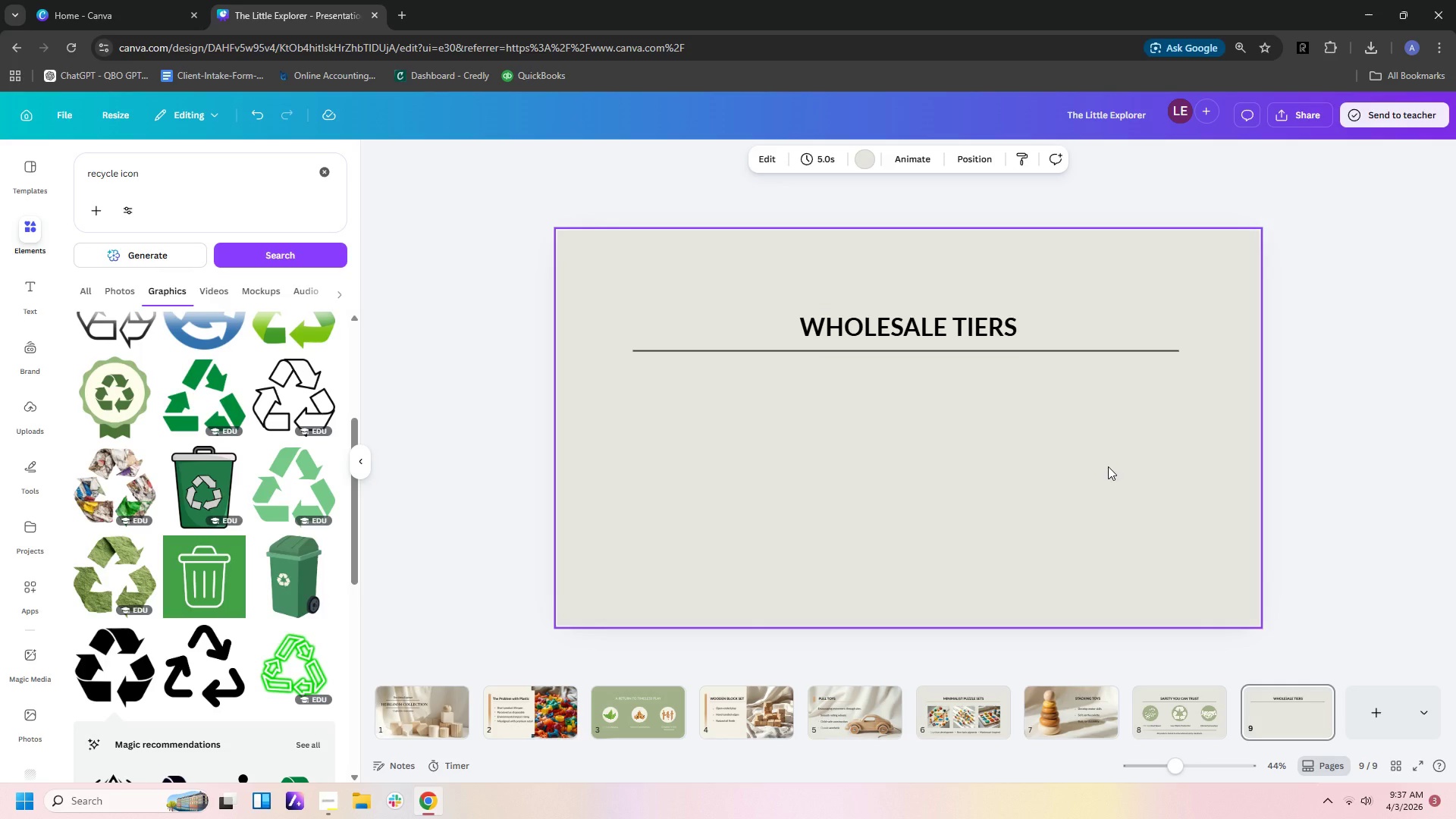 
scroll: coordinate [39, 670], scroll_direction: down, amount: 3.0
 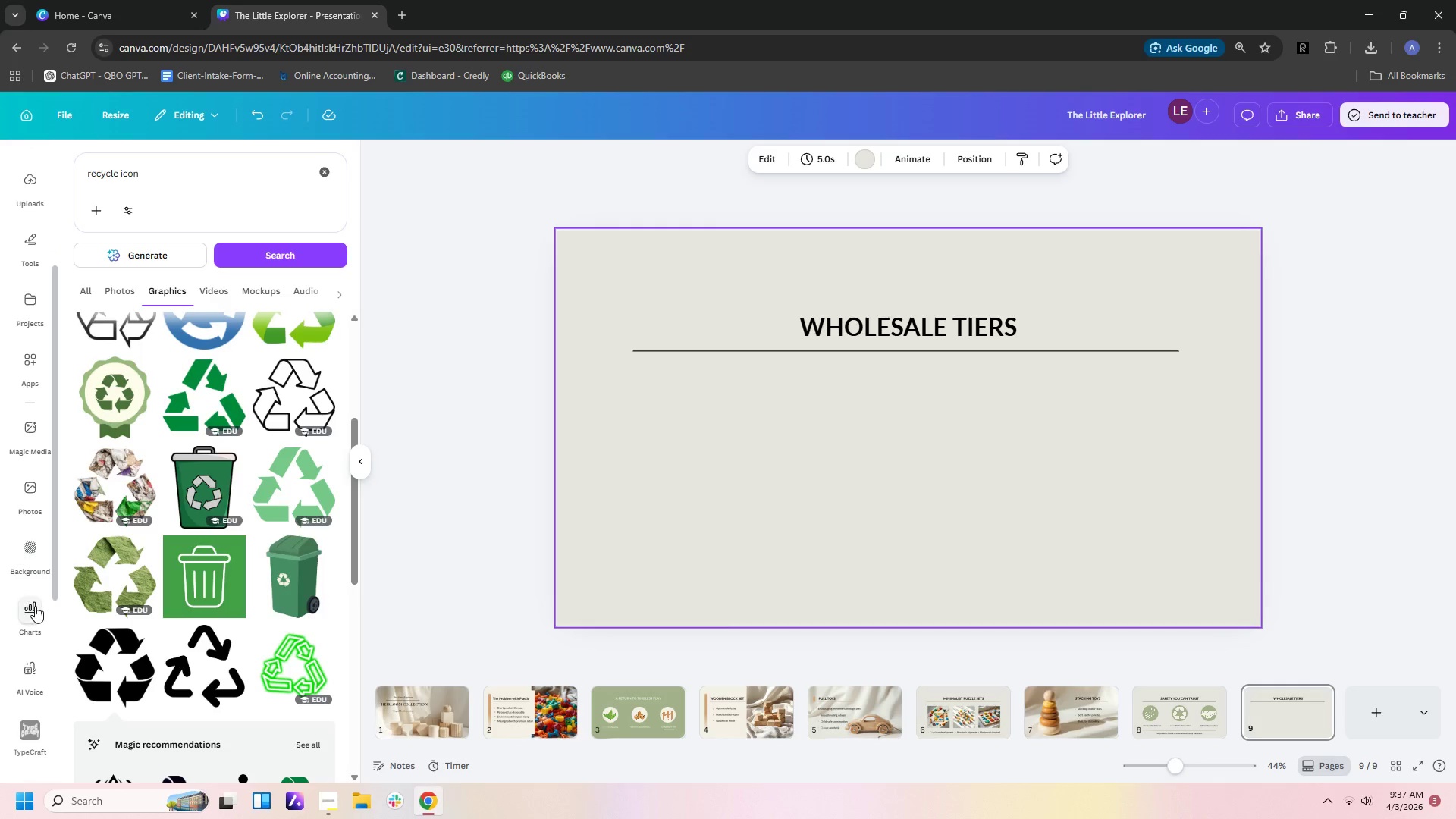 
left_click([35, 610])
 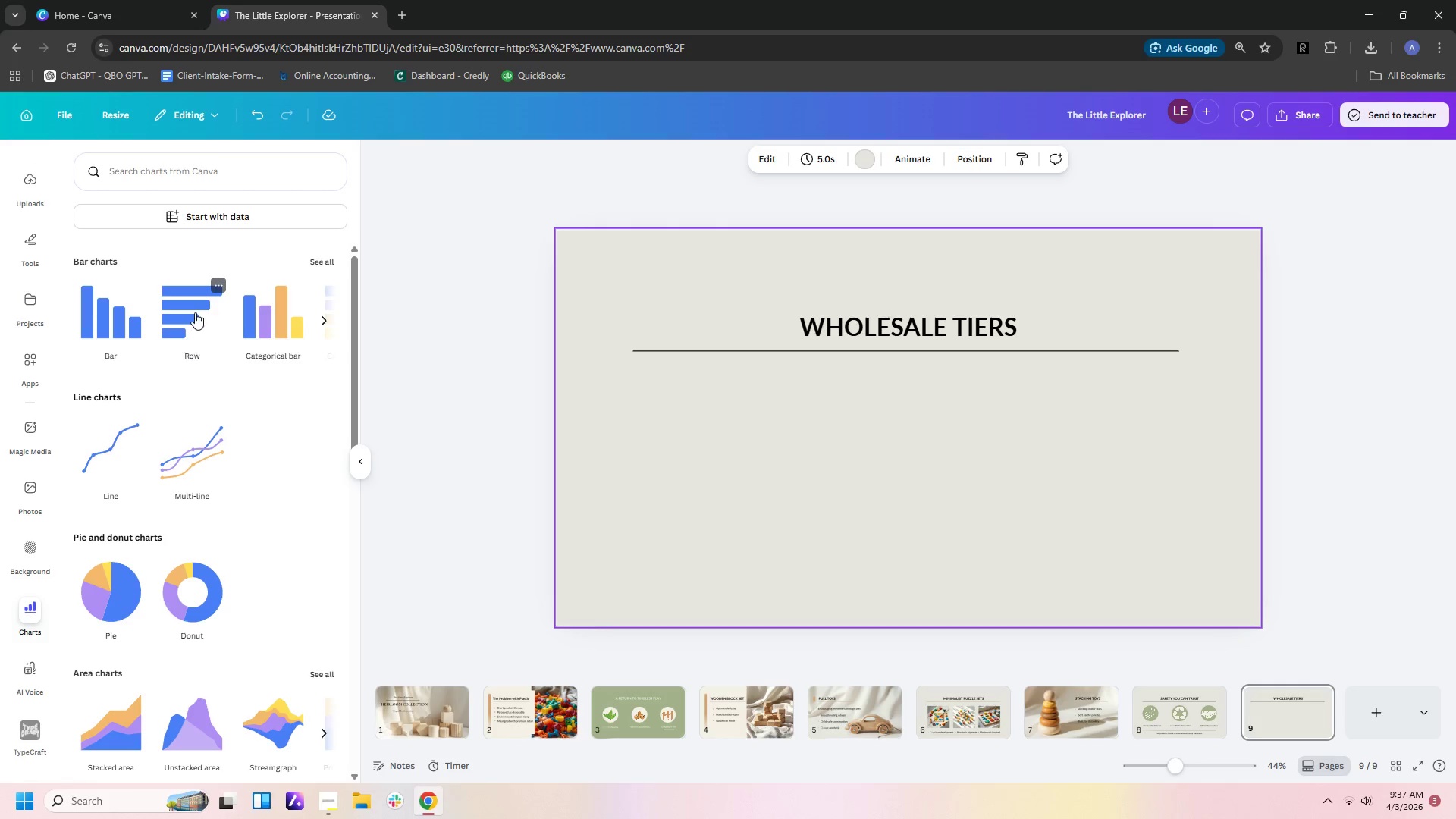 
wait(20.61)
 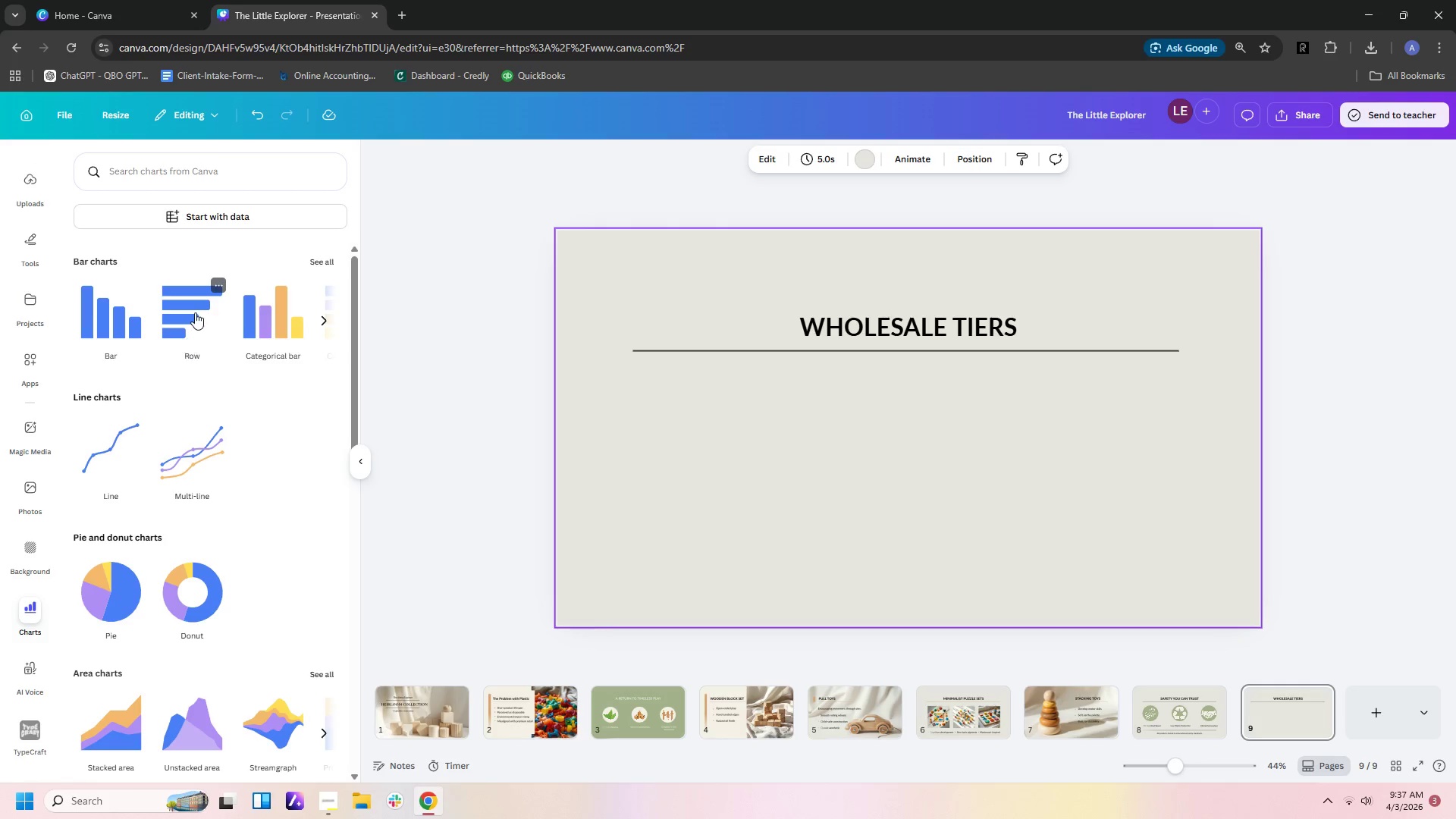 
scroll: coordinate [288, 548], scroll_direction: down, amount: 17.0
 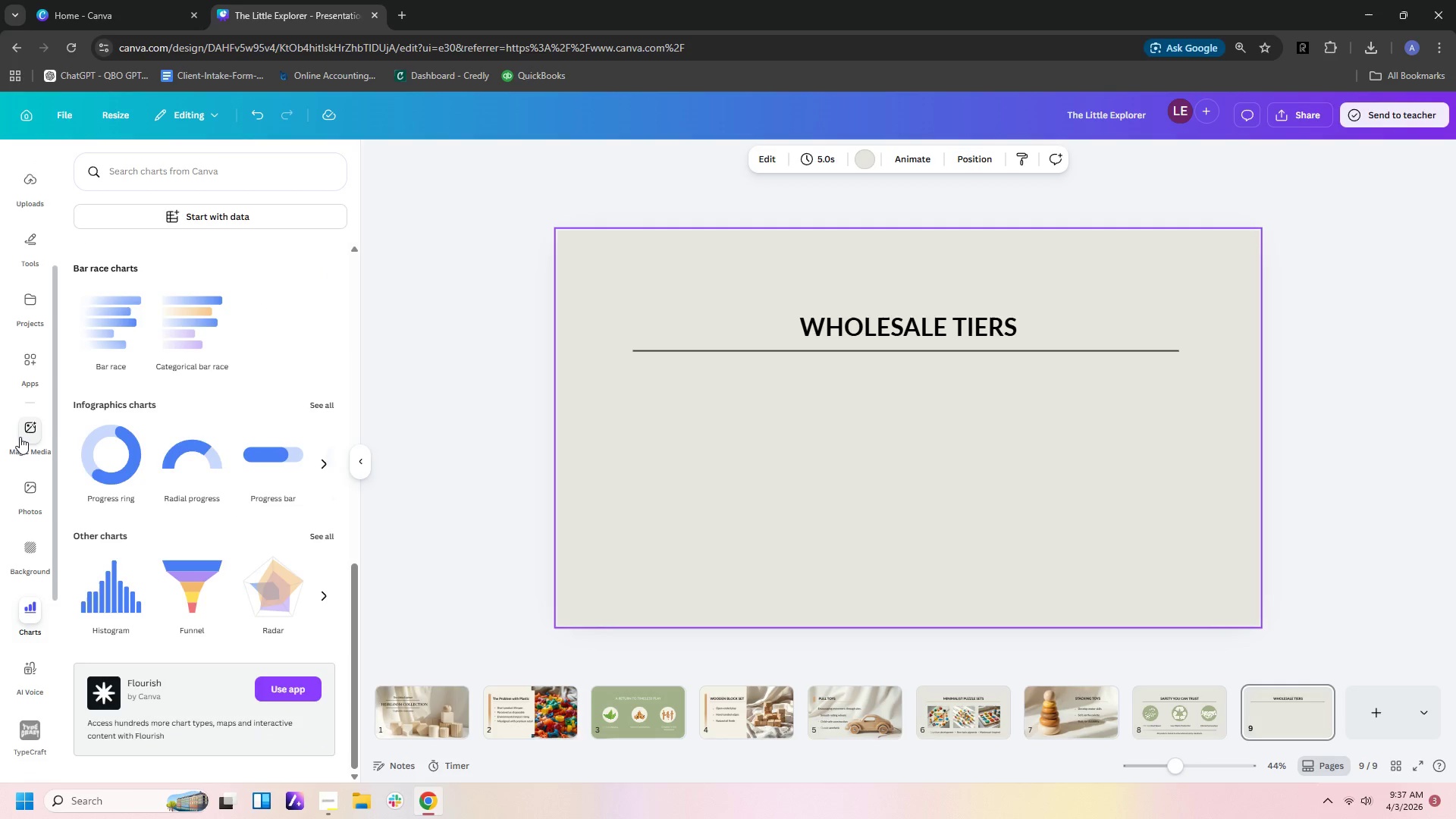 
scroll: coordinate [20, 437], scroll_direction: up, amount: 3.0
 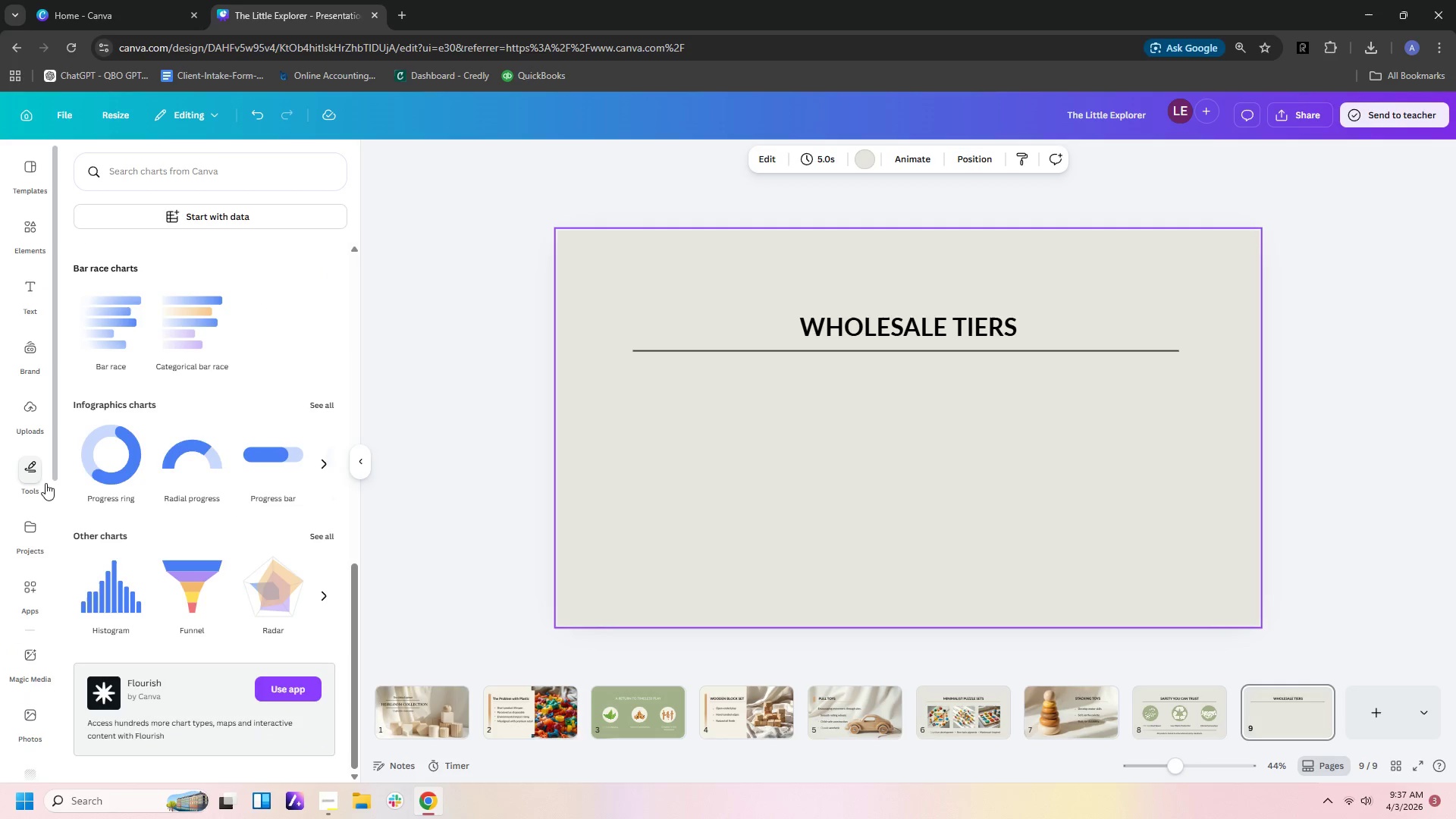 
left_click([24, 458])
 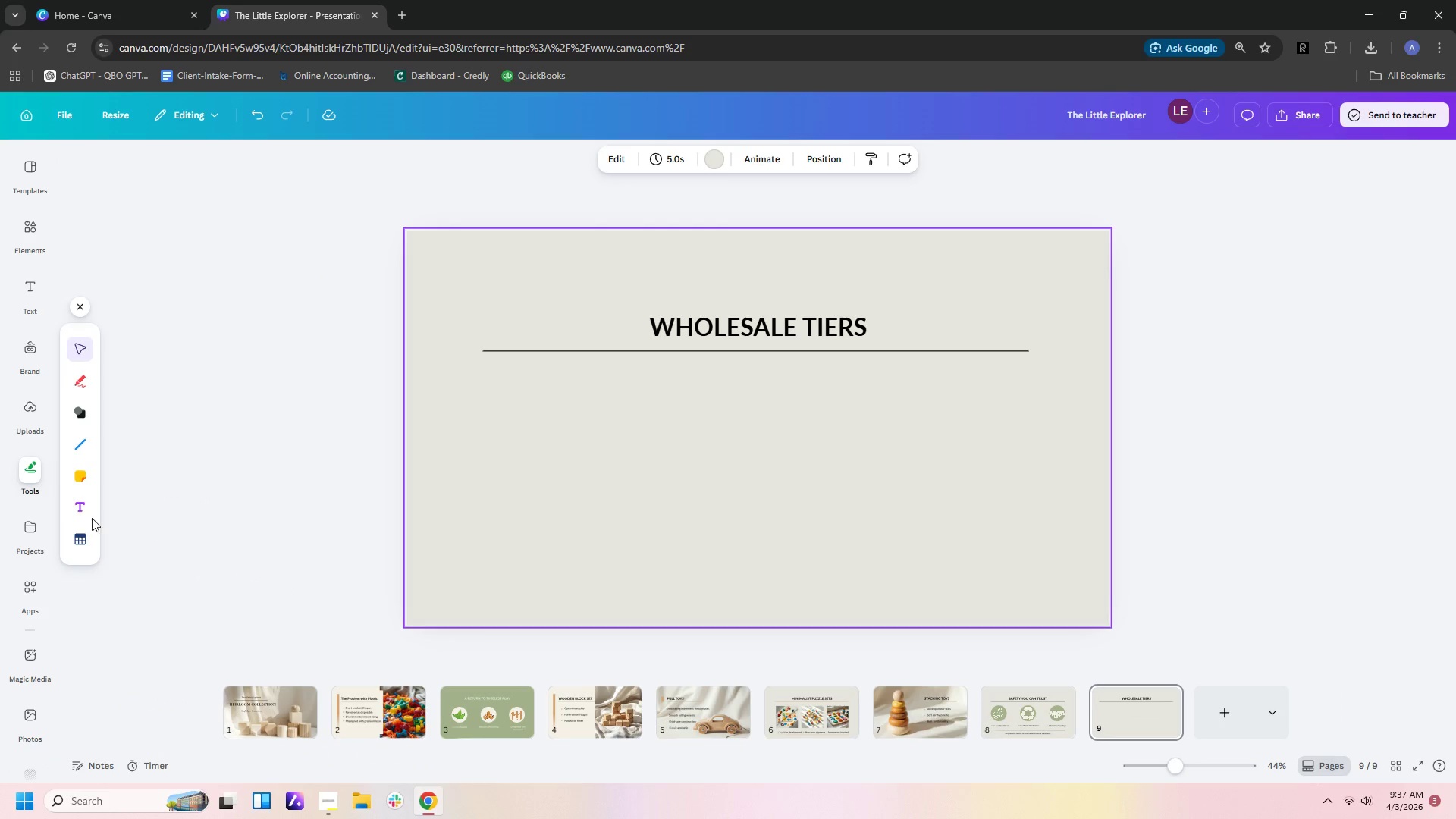 
left_click([81, 539])
 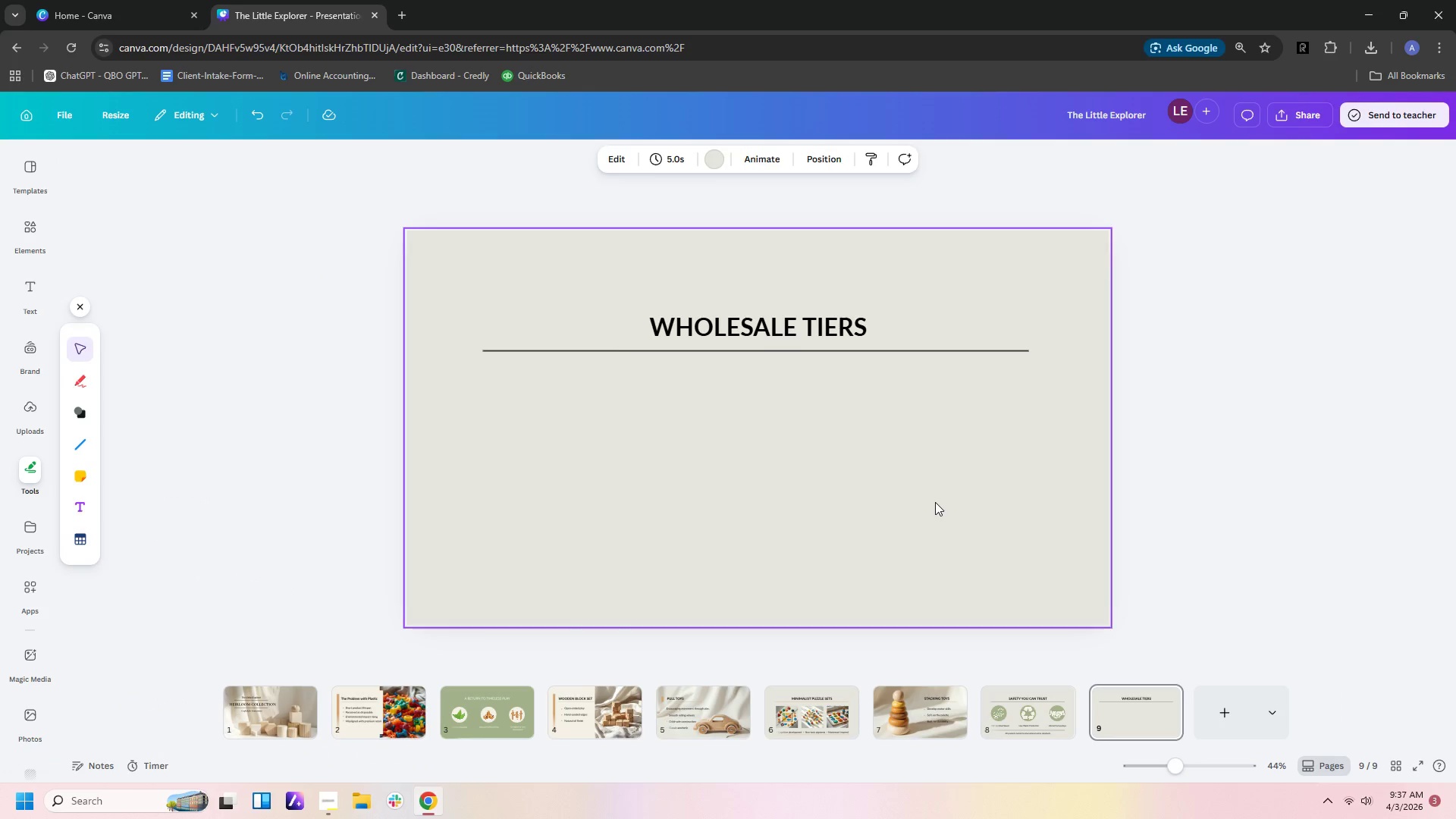 
mouse_move([786, 459])
 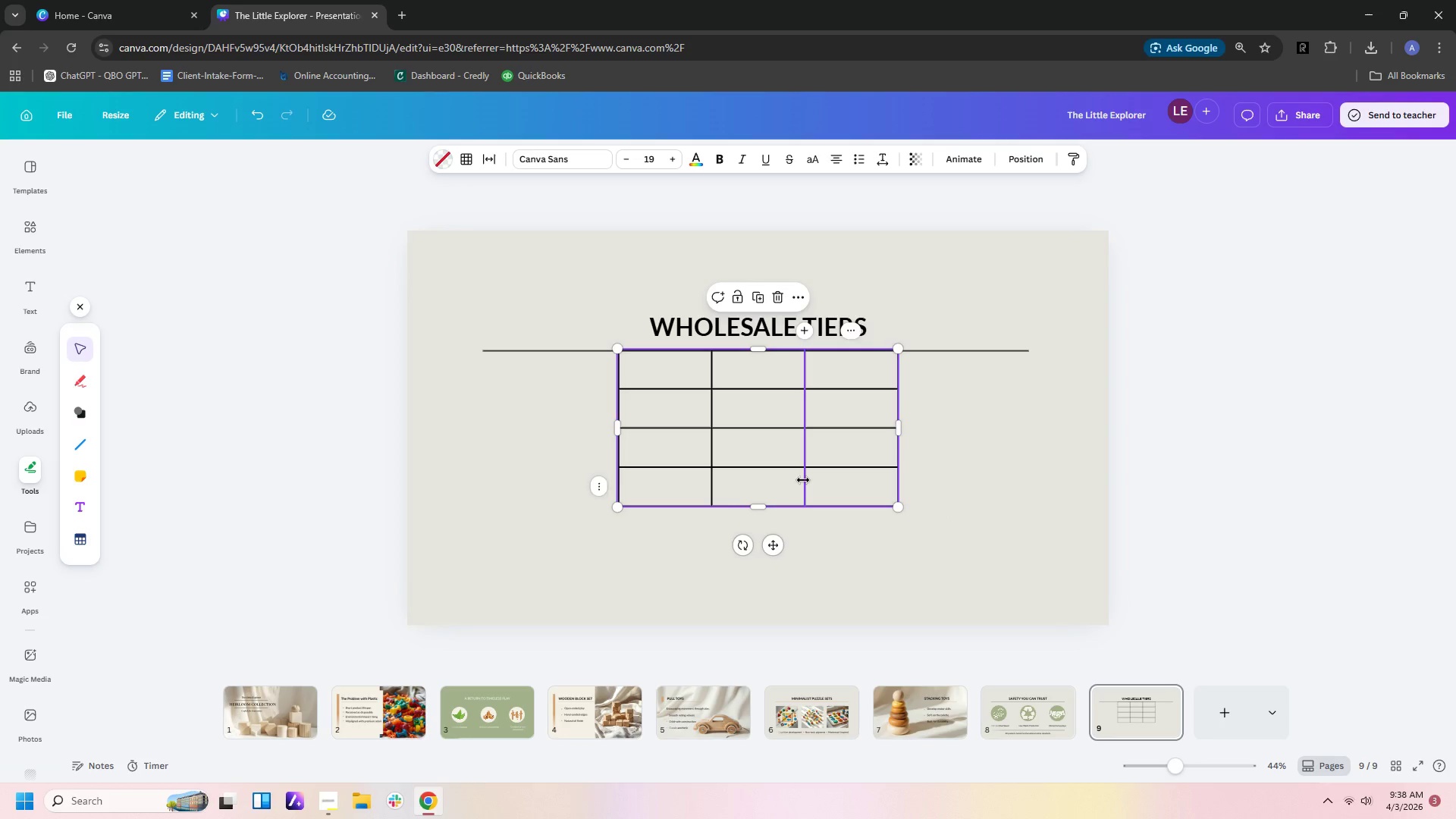 
left_click([782, 458])
 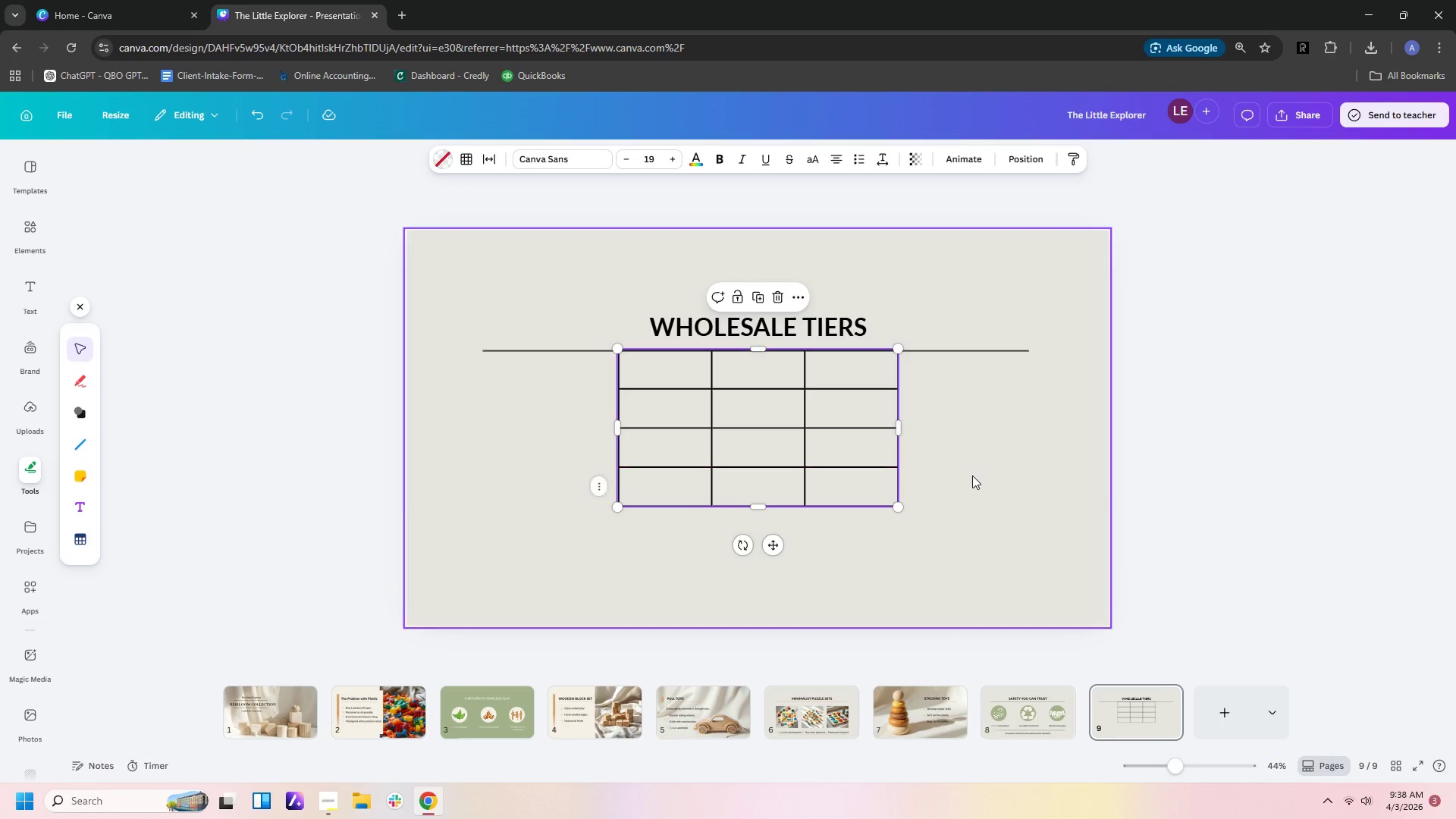 
left_click([972, 475])
 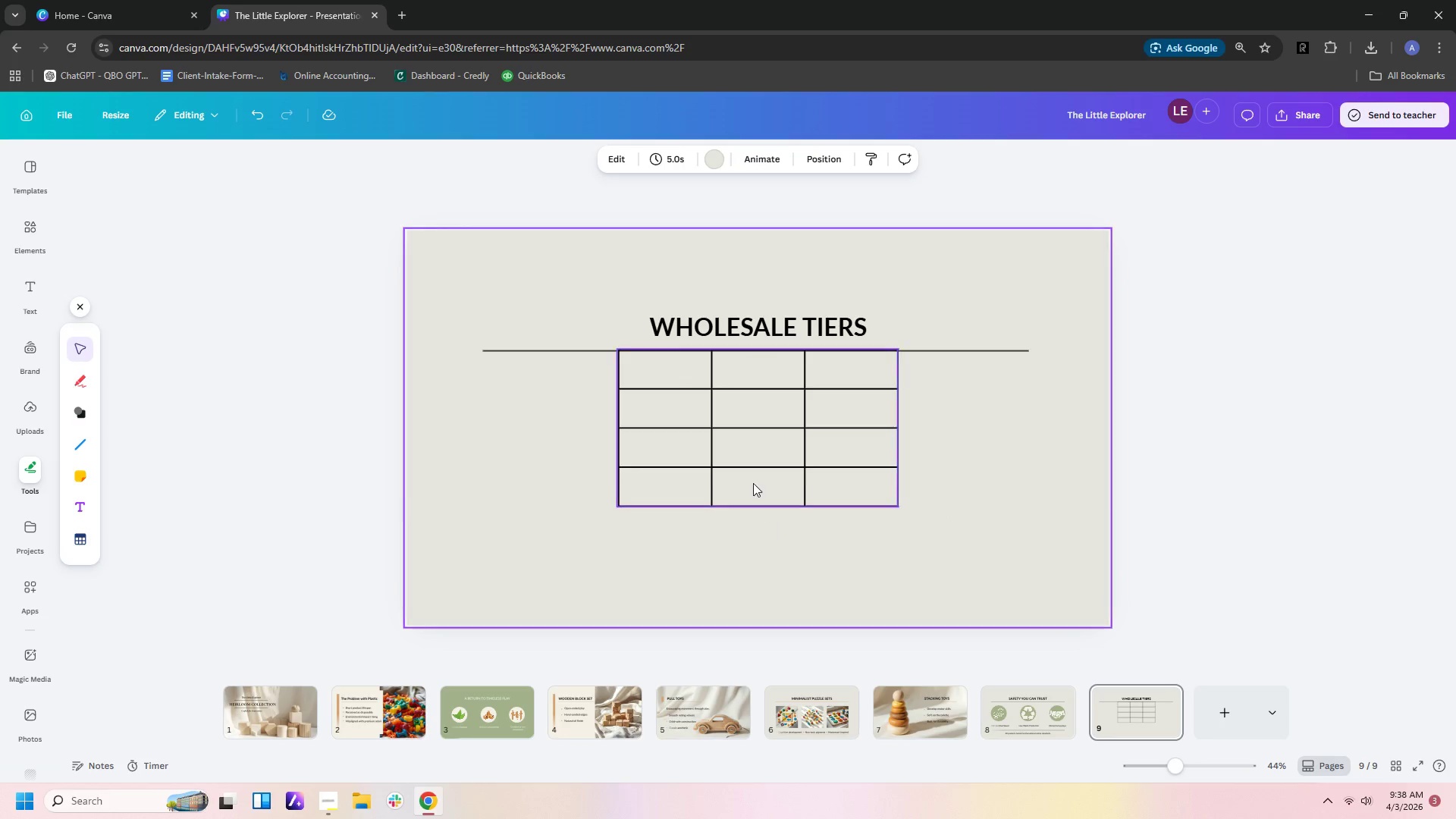 
left_click([752, 482])
 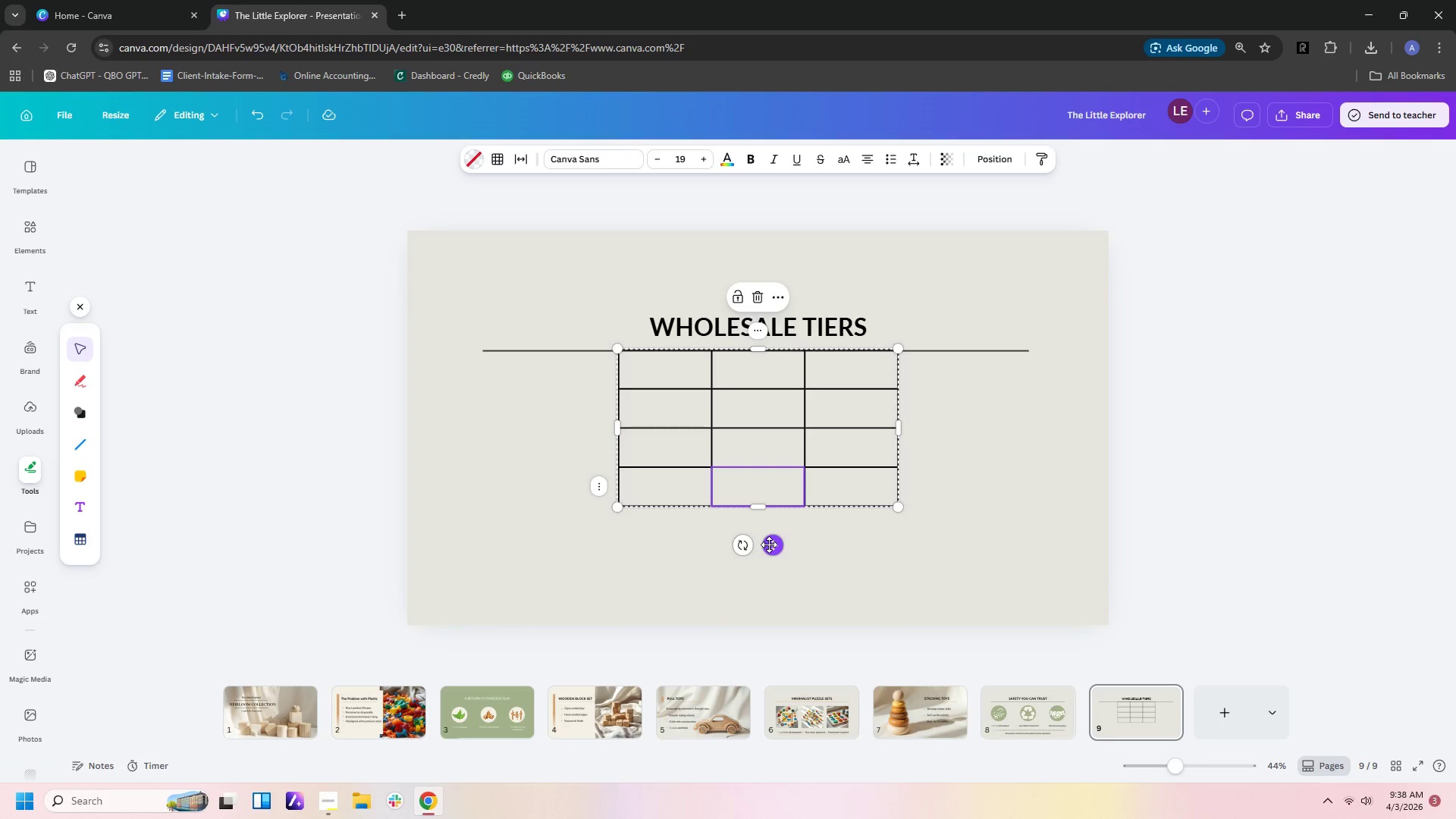 
left_click_drag(start_coordinate=[769, 544], to_coordinate=[829, 626])
 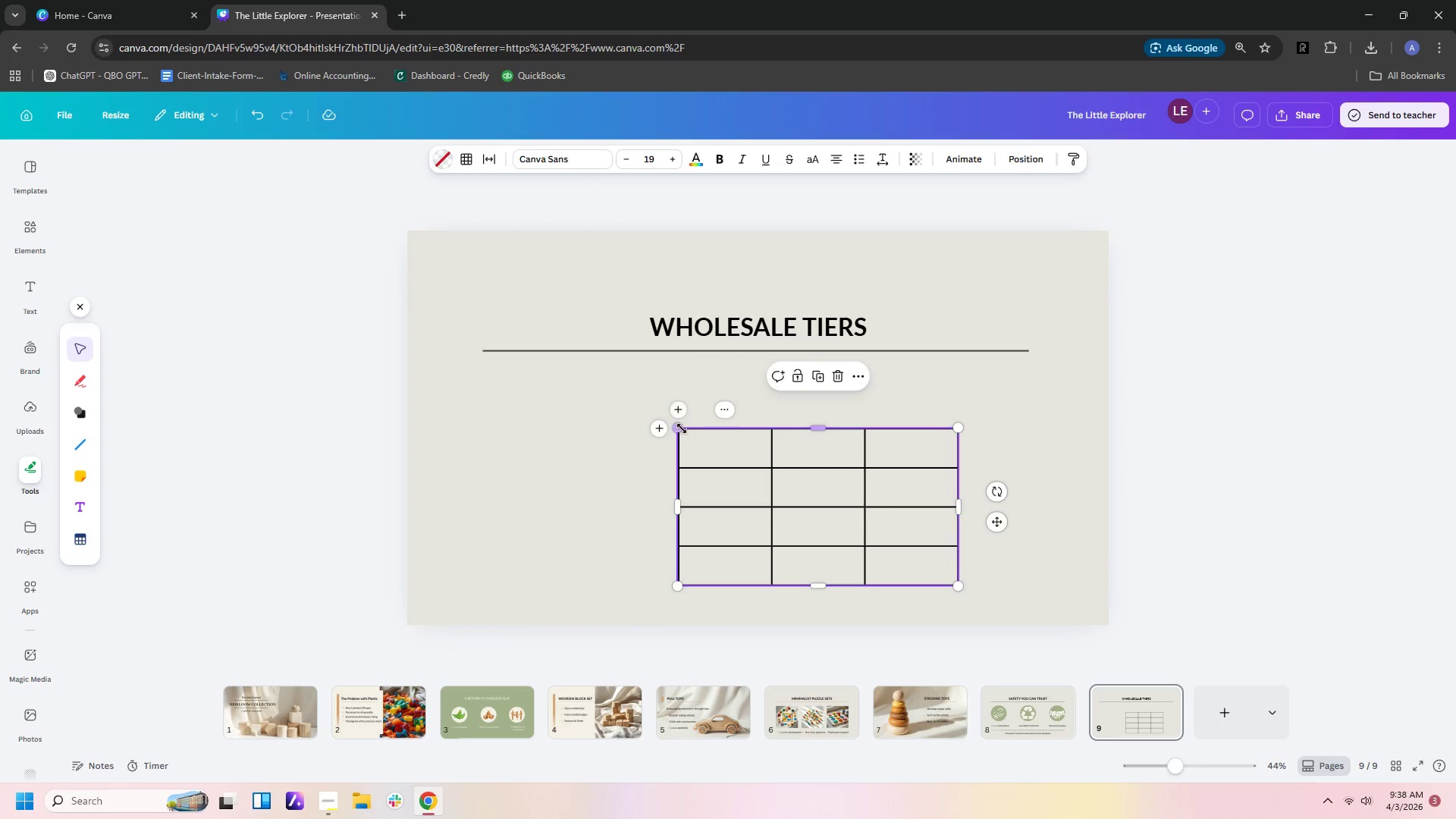 
left_click_drag(start_coordinate=[681, 428], to_coordinate=[485, 408])
 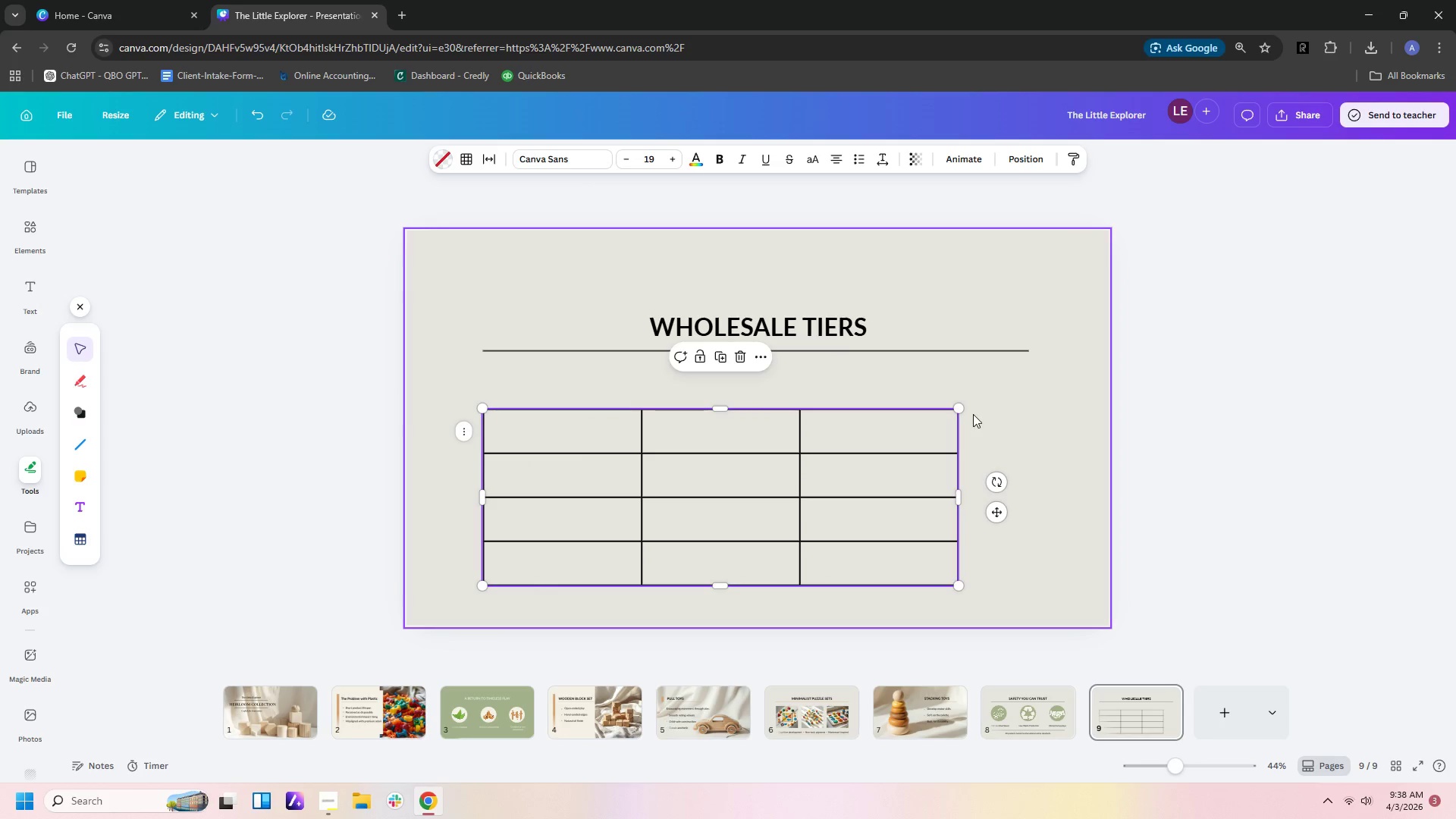 
left_click_drag(start_coordinate=[962, 408], to_coordinate=[1033, 410])
 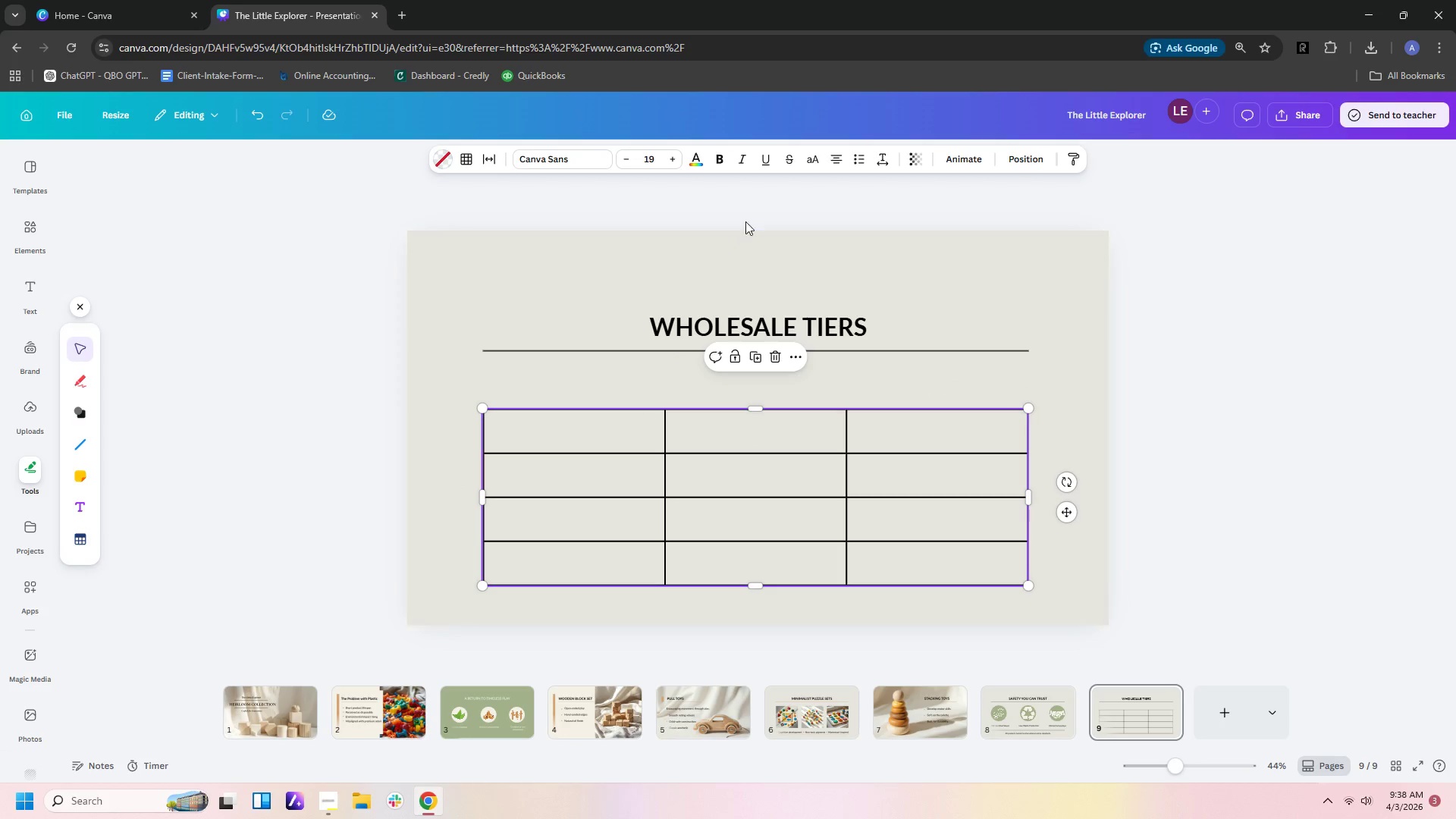 
left_click([687, 163])
 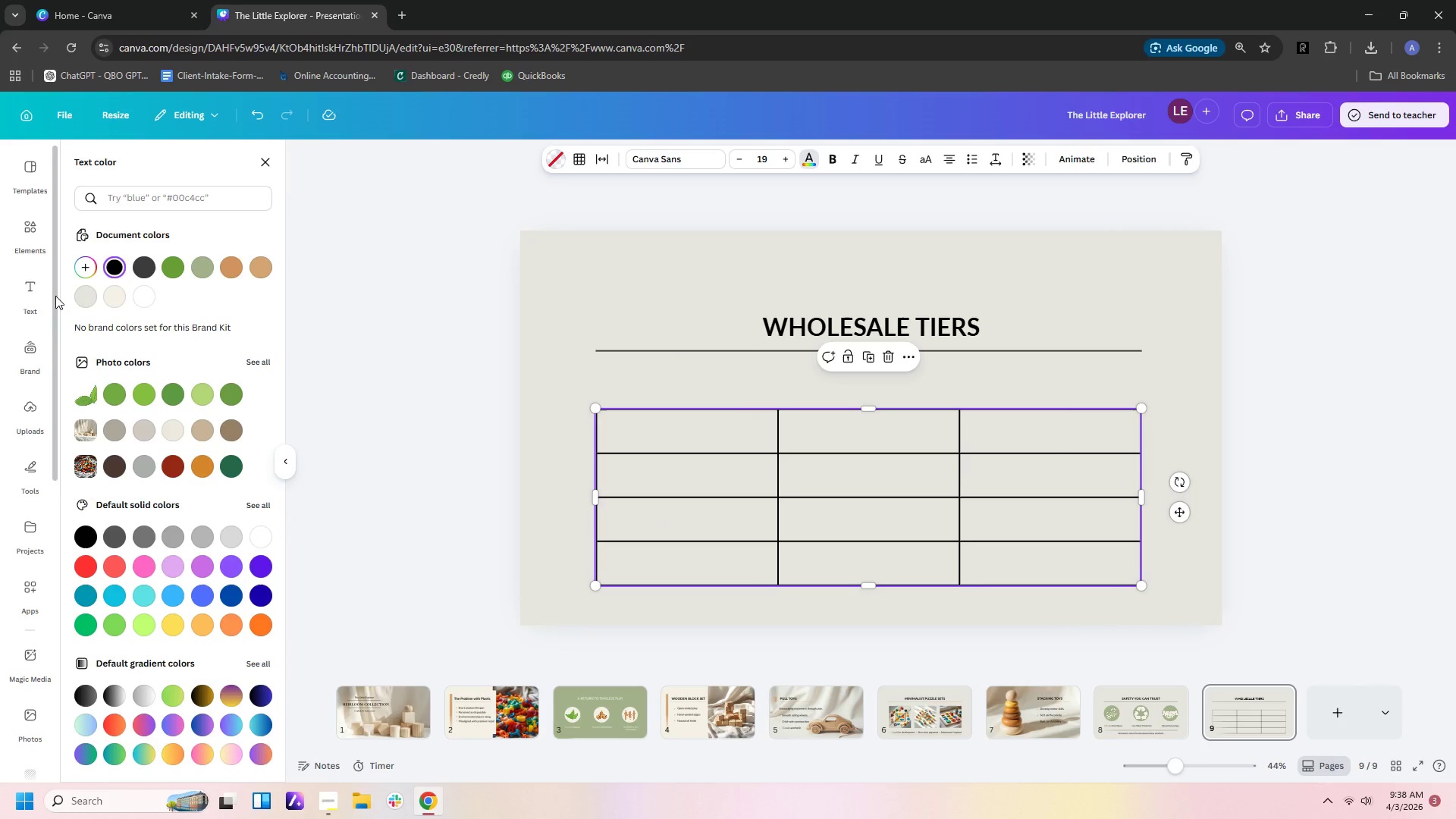 
left_click([77, 292])
 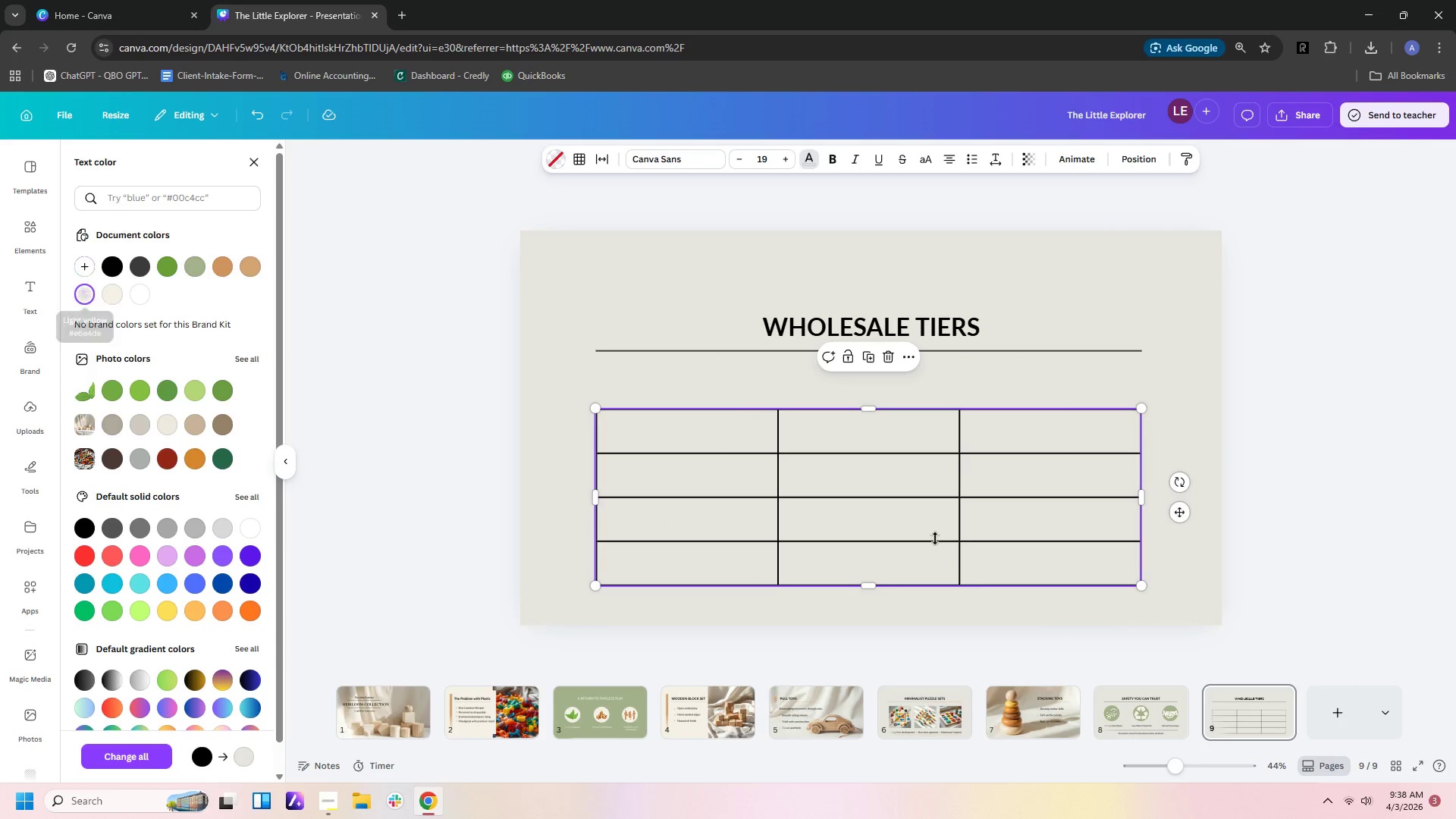 
left_click([988, 634])
 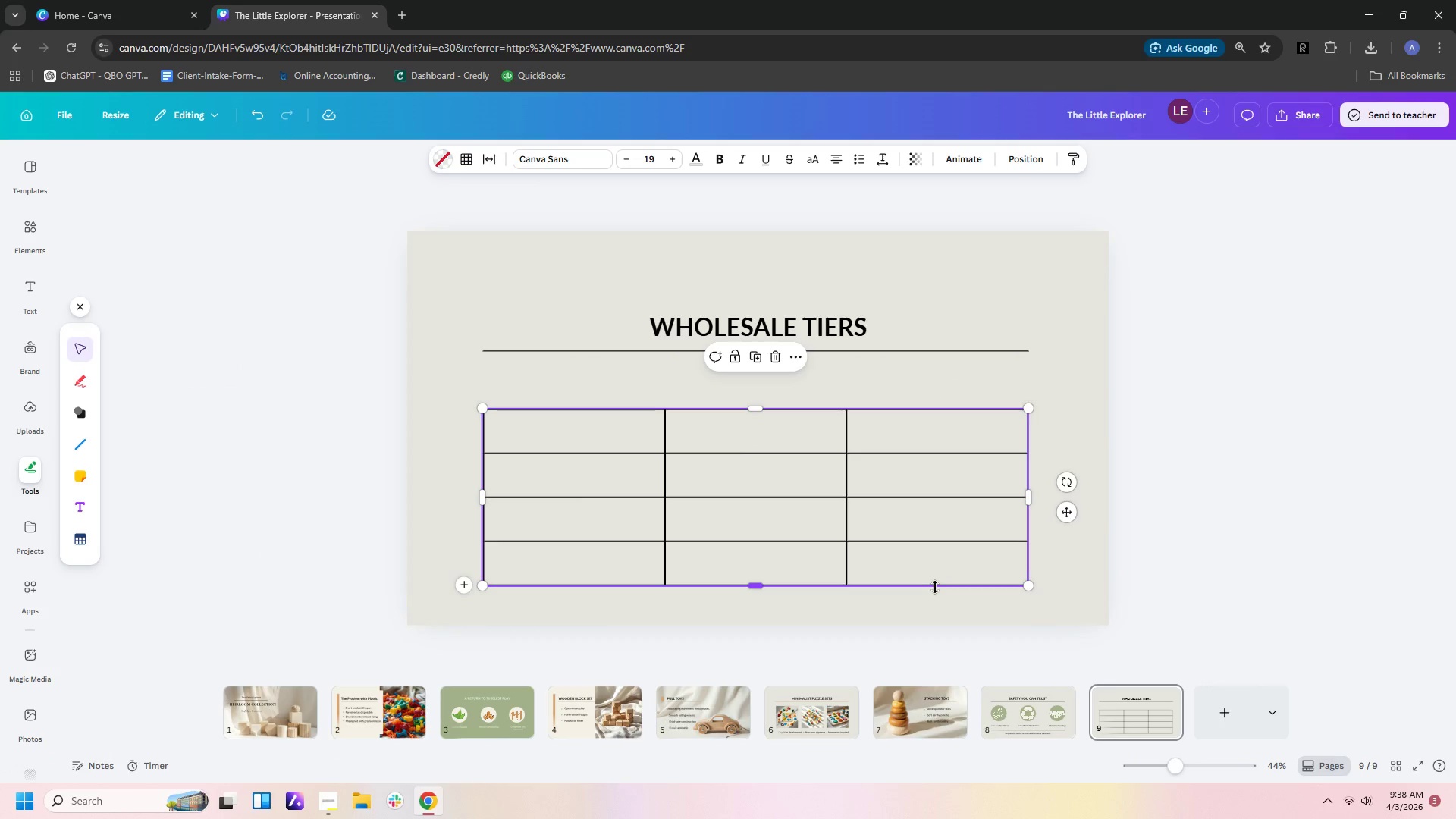 
left_click([935, 587])
 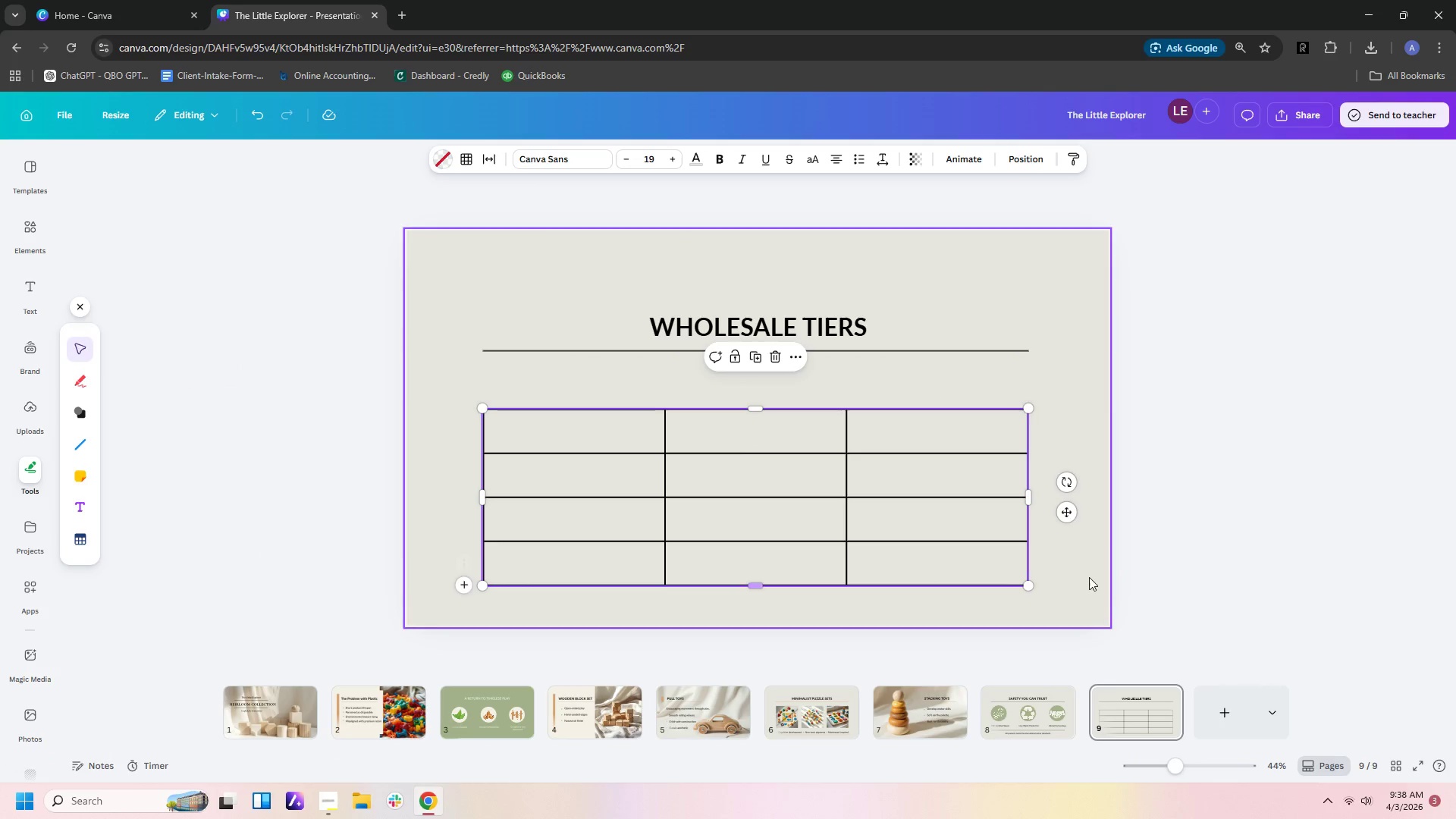 
left_click([1089, 577])
 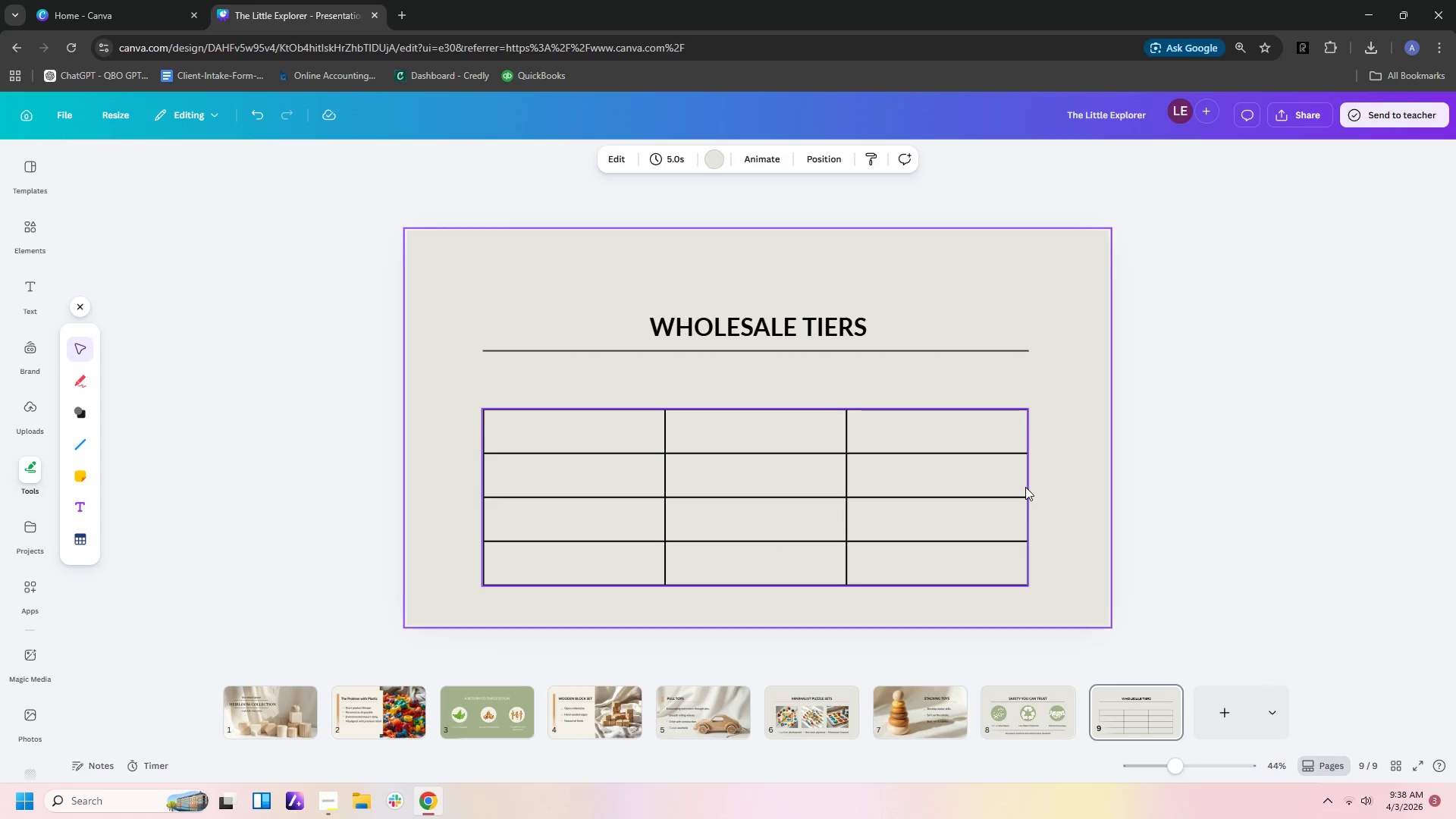 
left_click([1025, 487])
 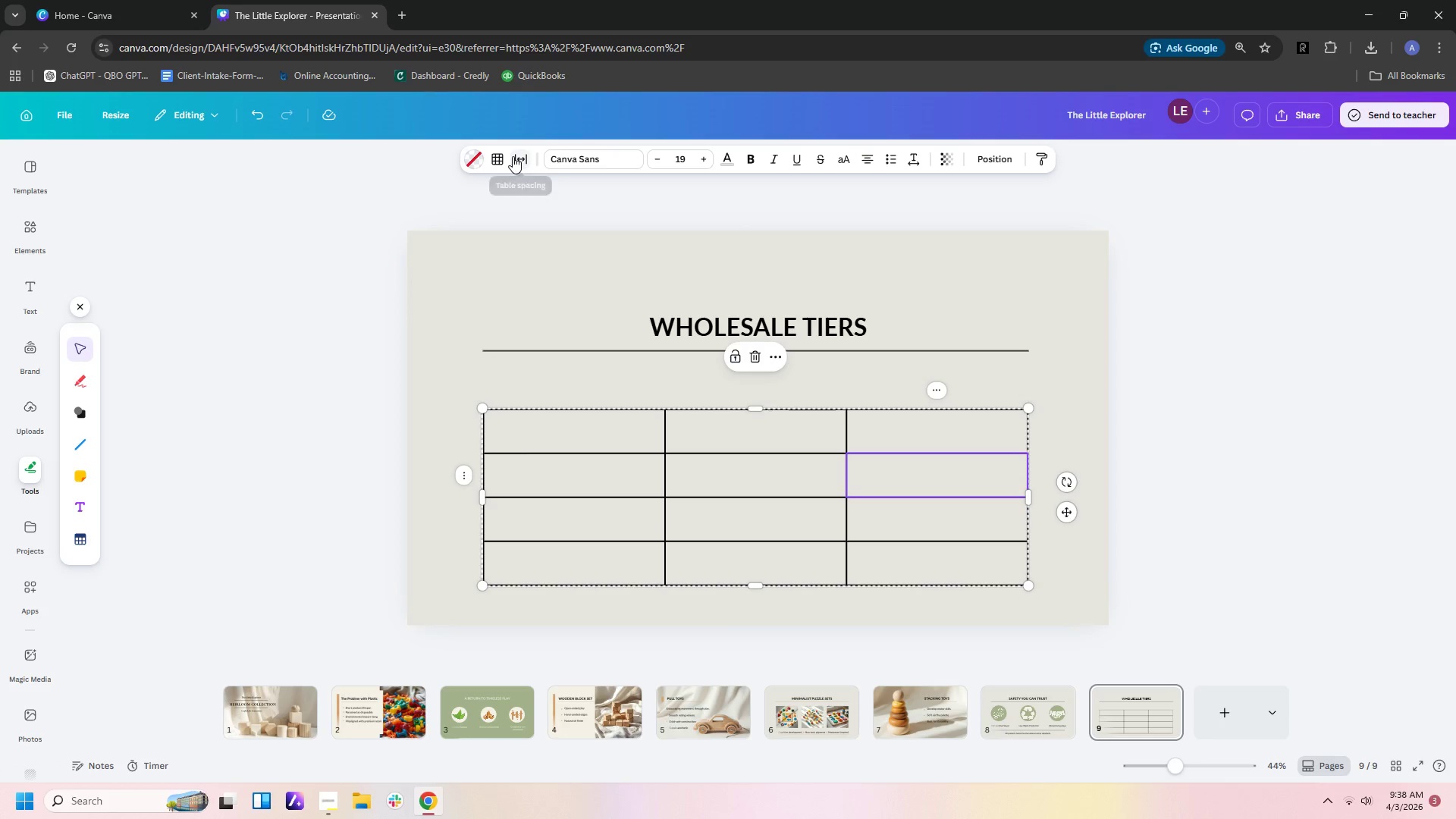 
left_click([469, 159])
 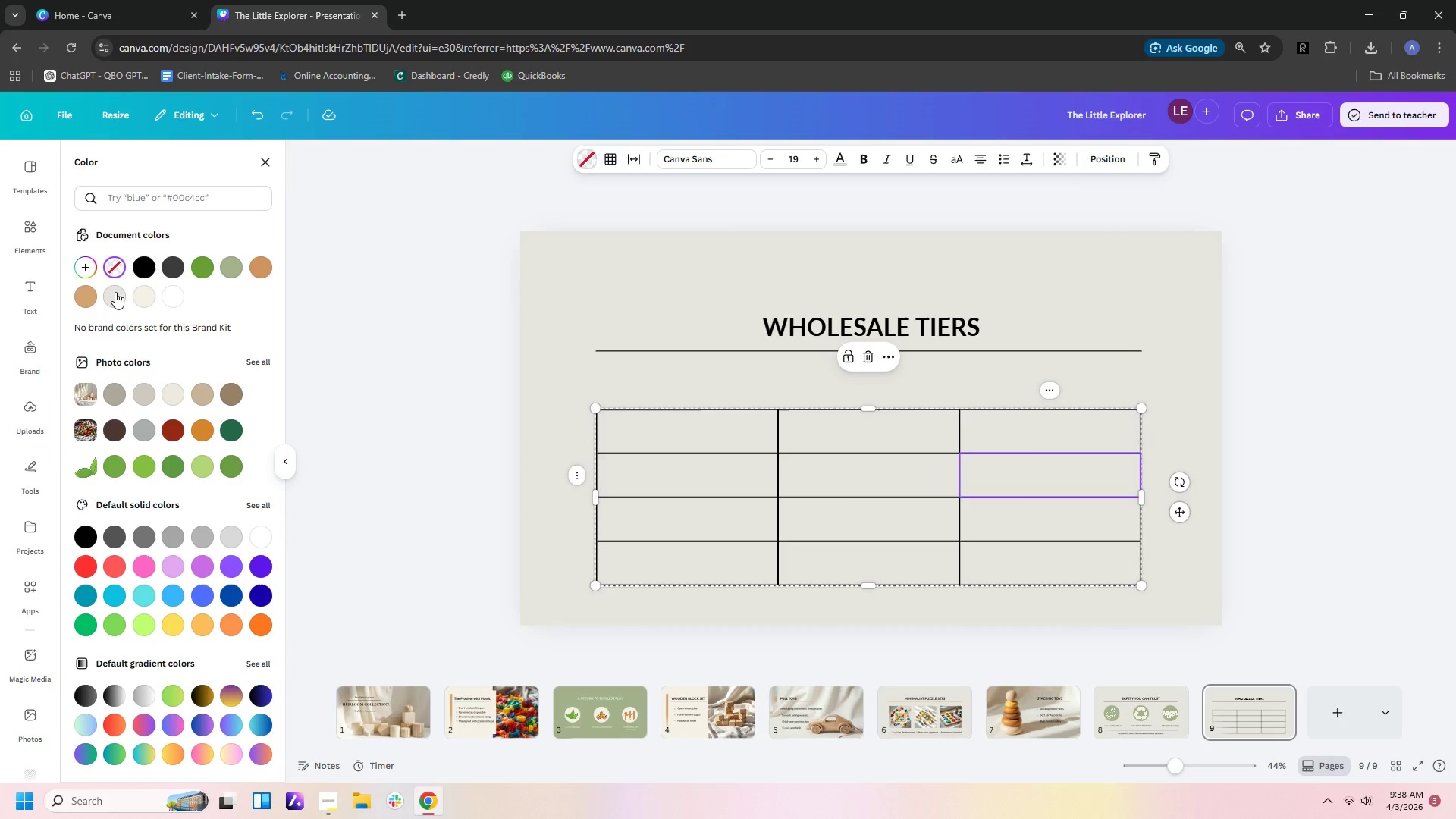 
left_click([119, 295])
 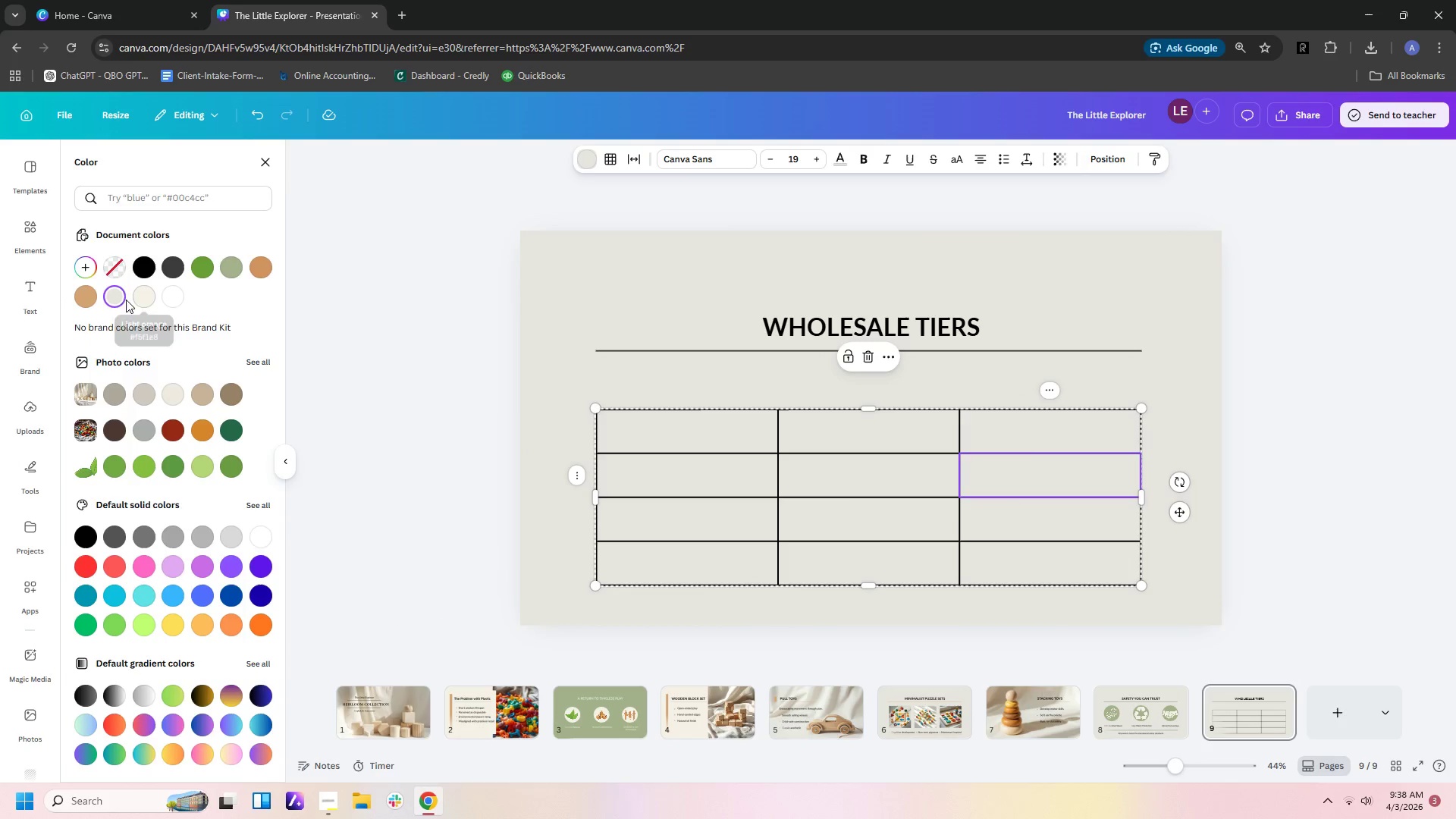 
left_click([112, 298])
 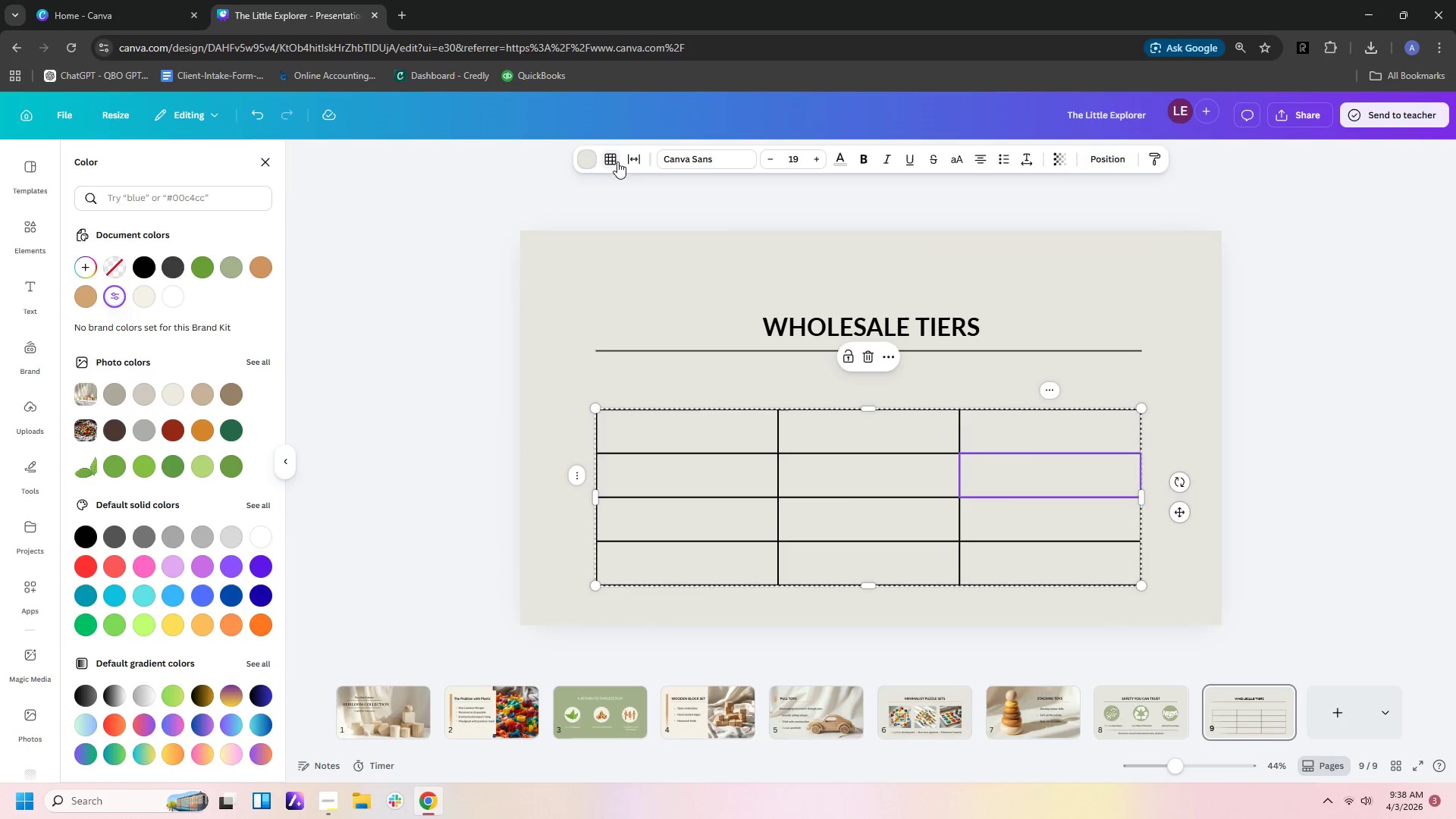 
left_click([613, 162])
 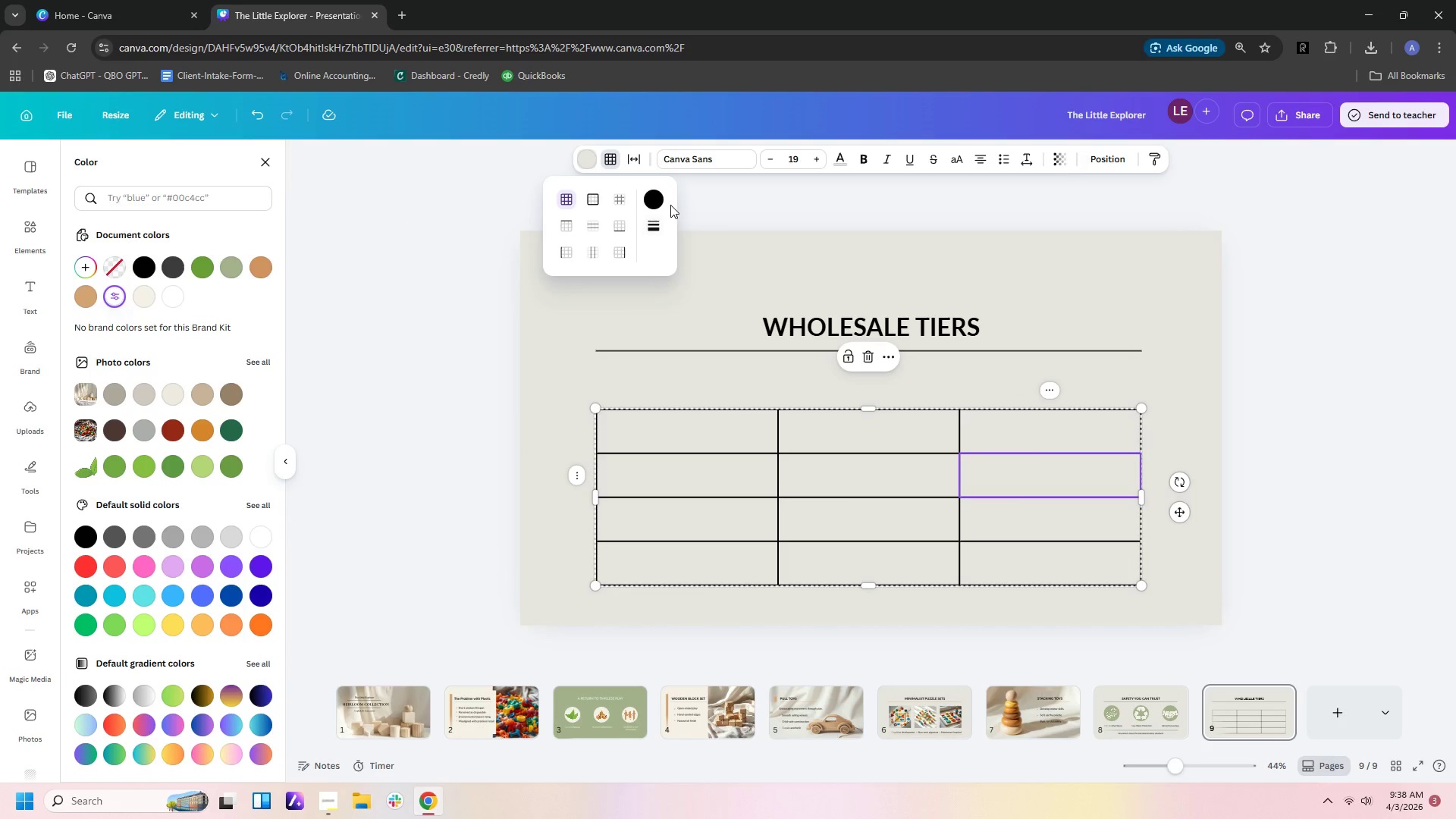 
left_click([654, 202])
 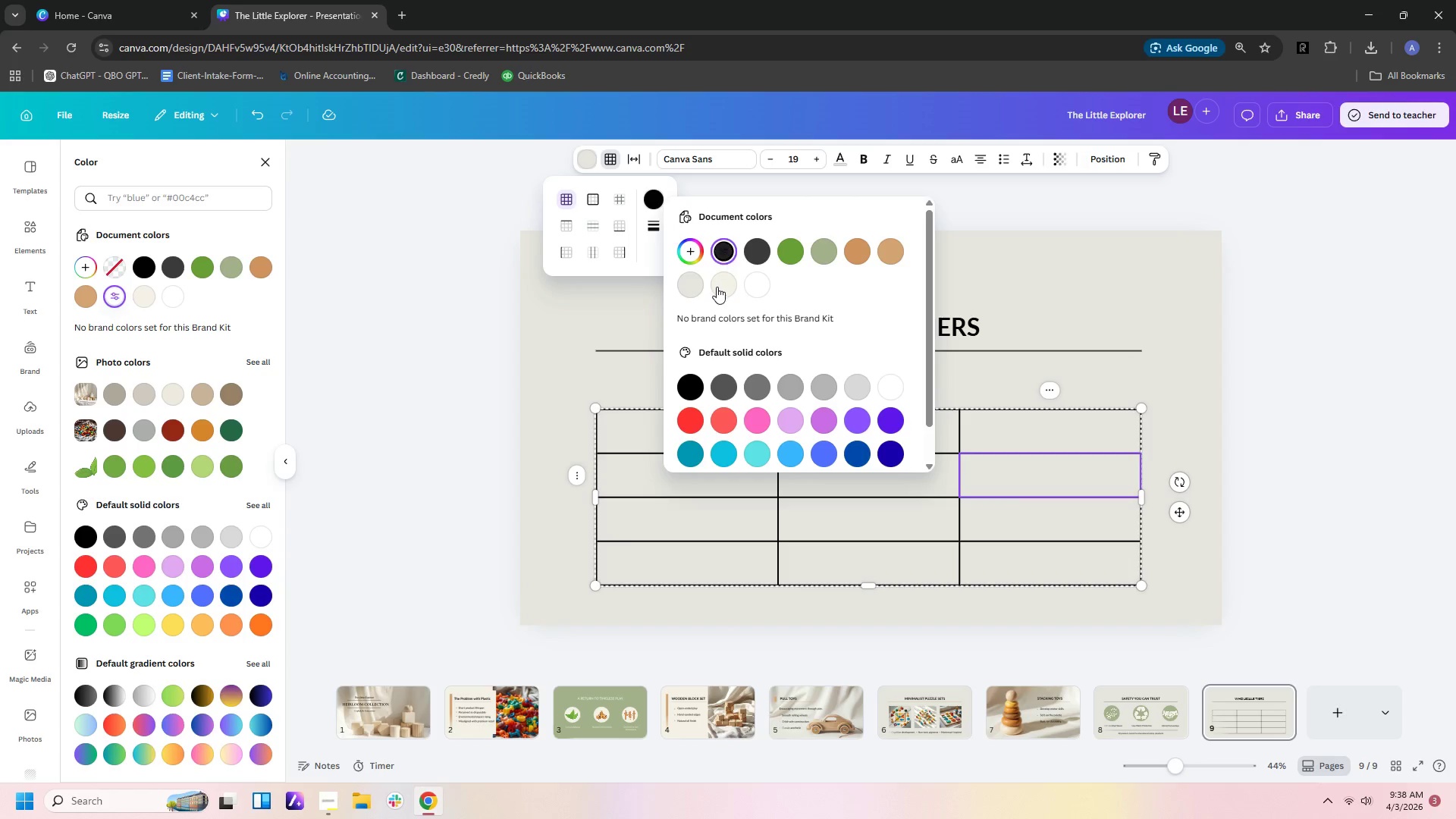 
left_click([685, 286])
 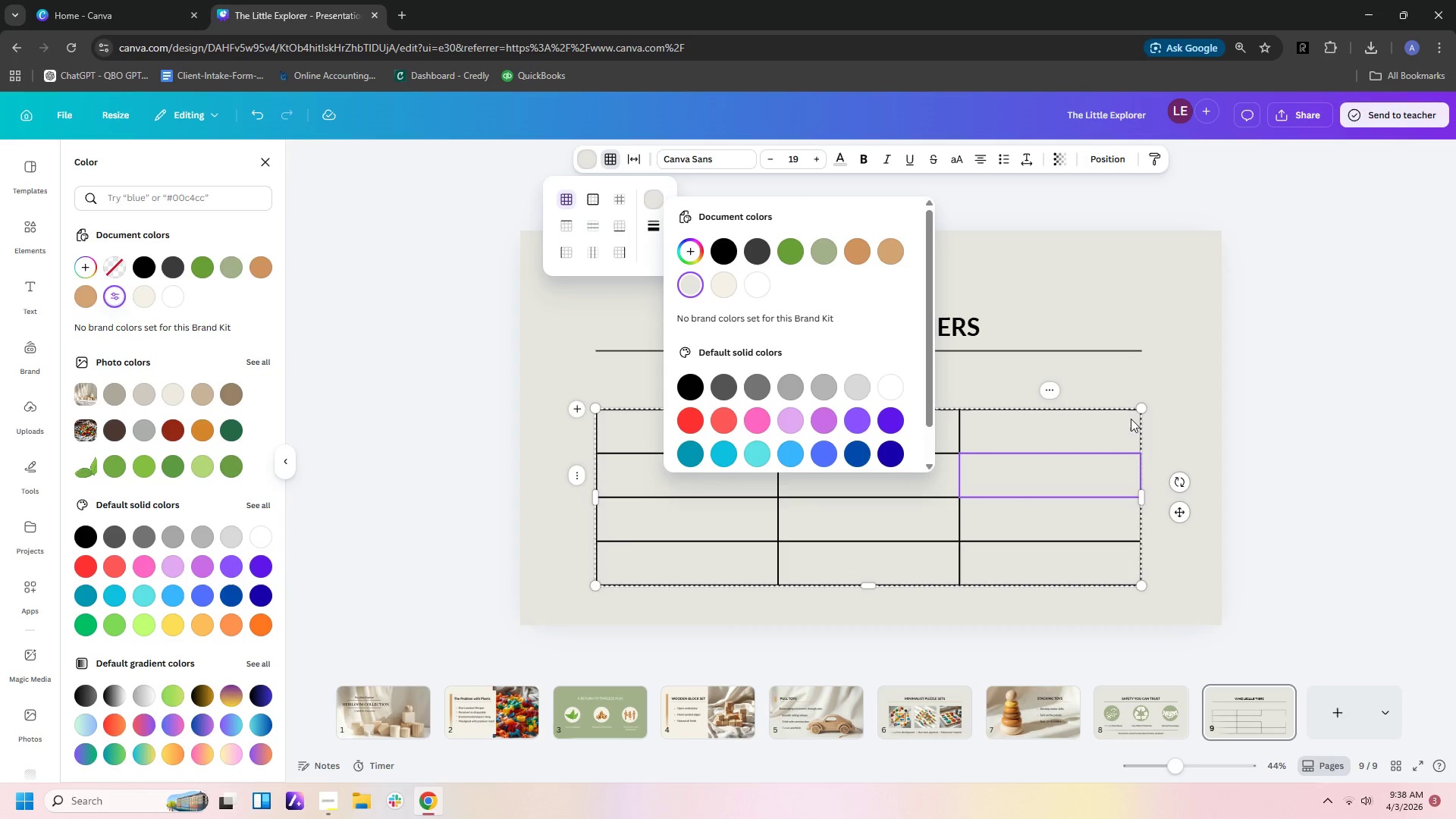 
left_click([1175, 406])
 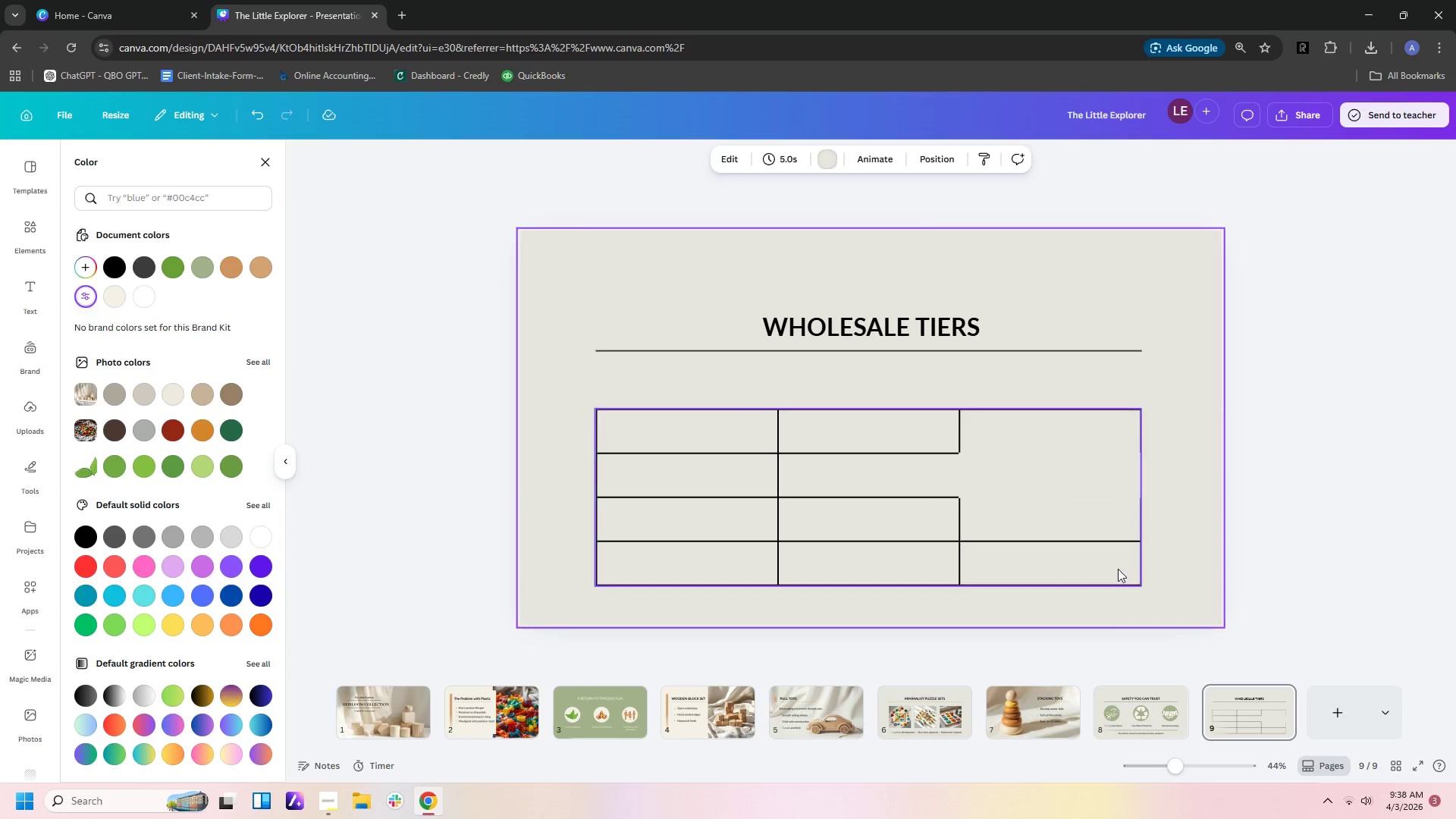 
left_click([1120, 581])
 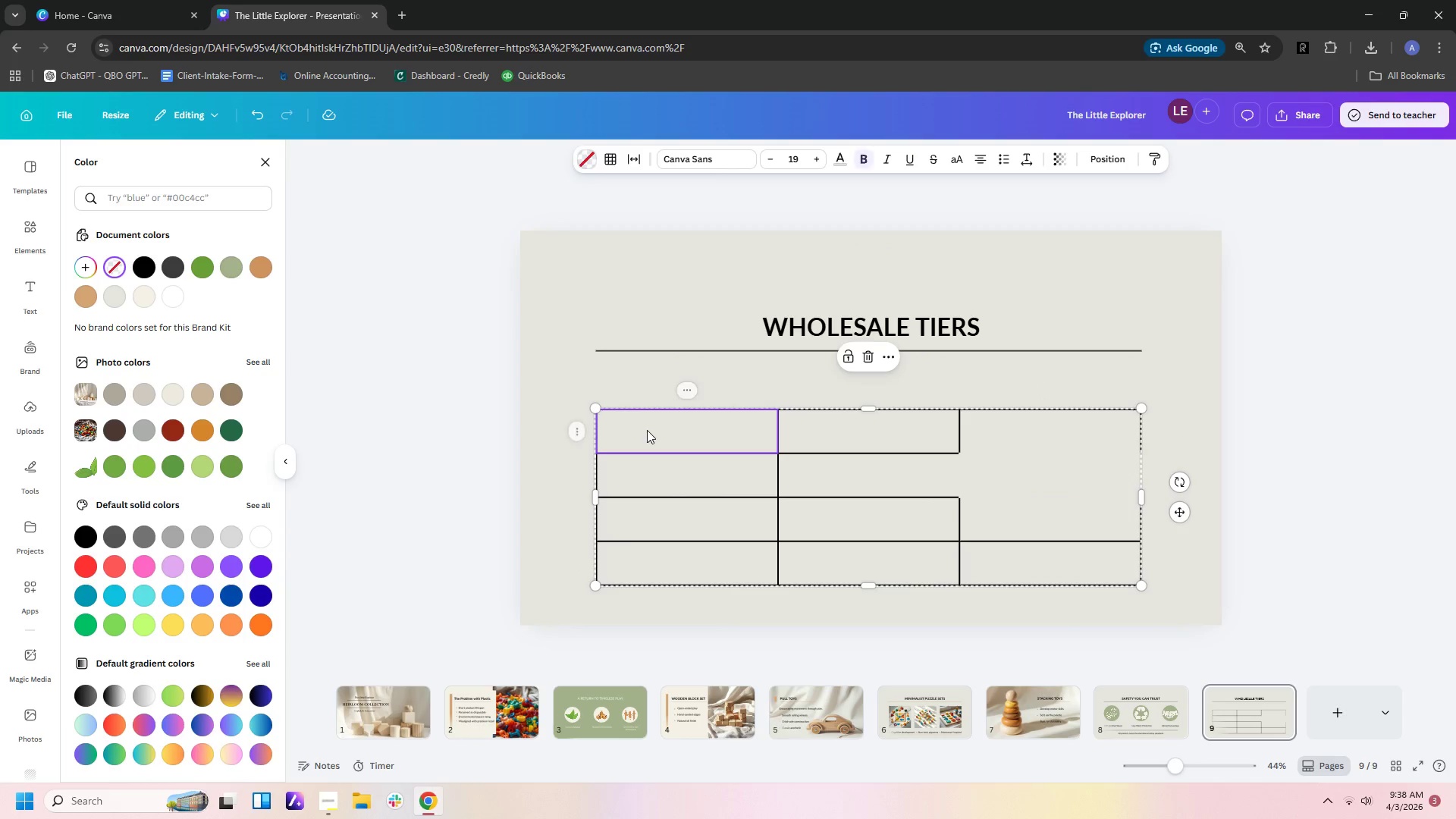 
wait(5.22)
 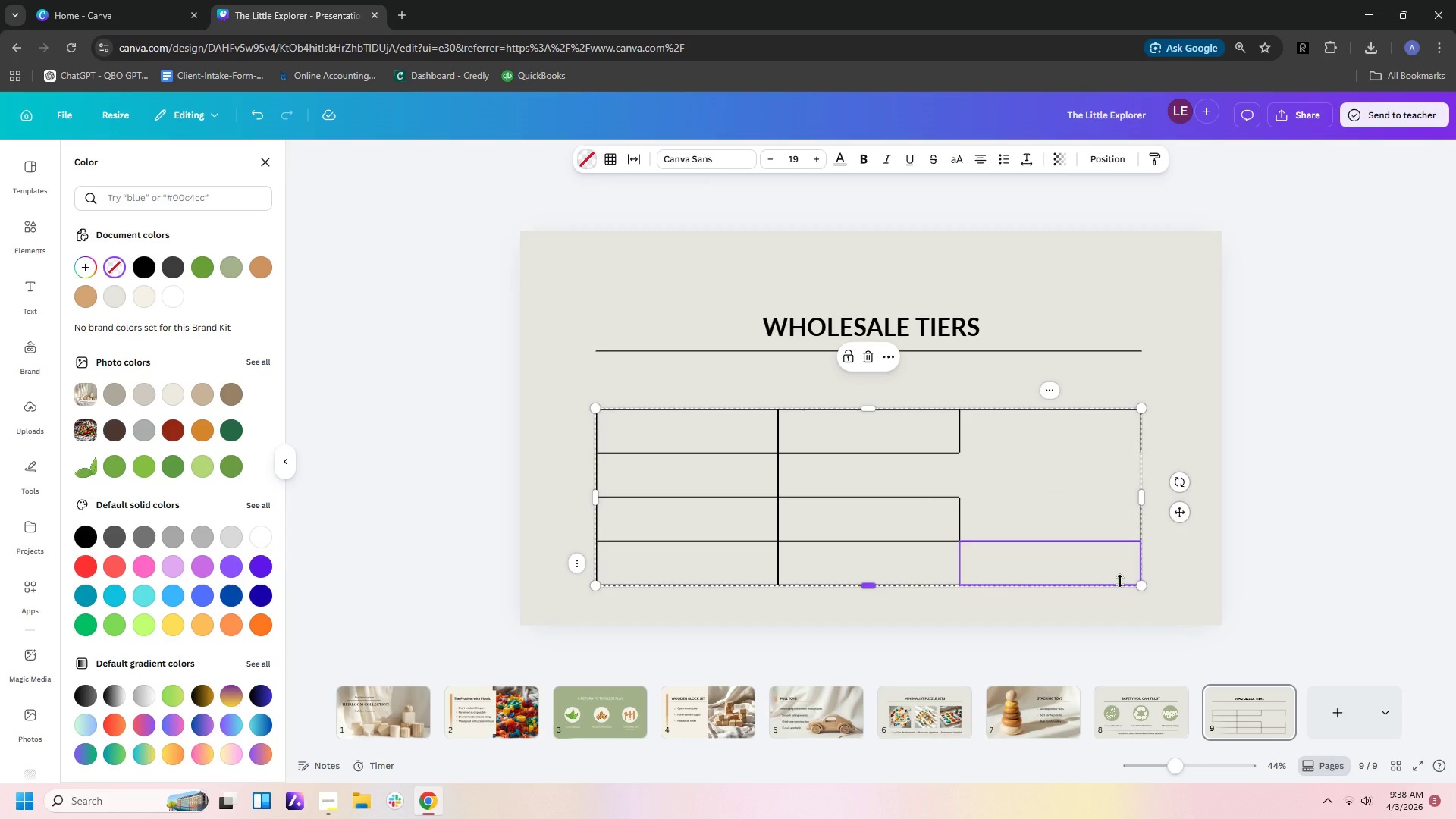 
key(Shift+ArrowDown)
 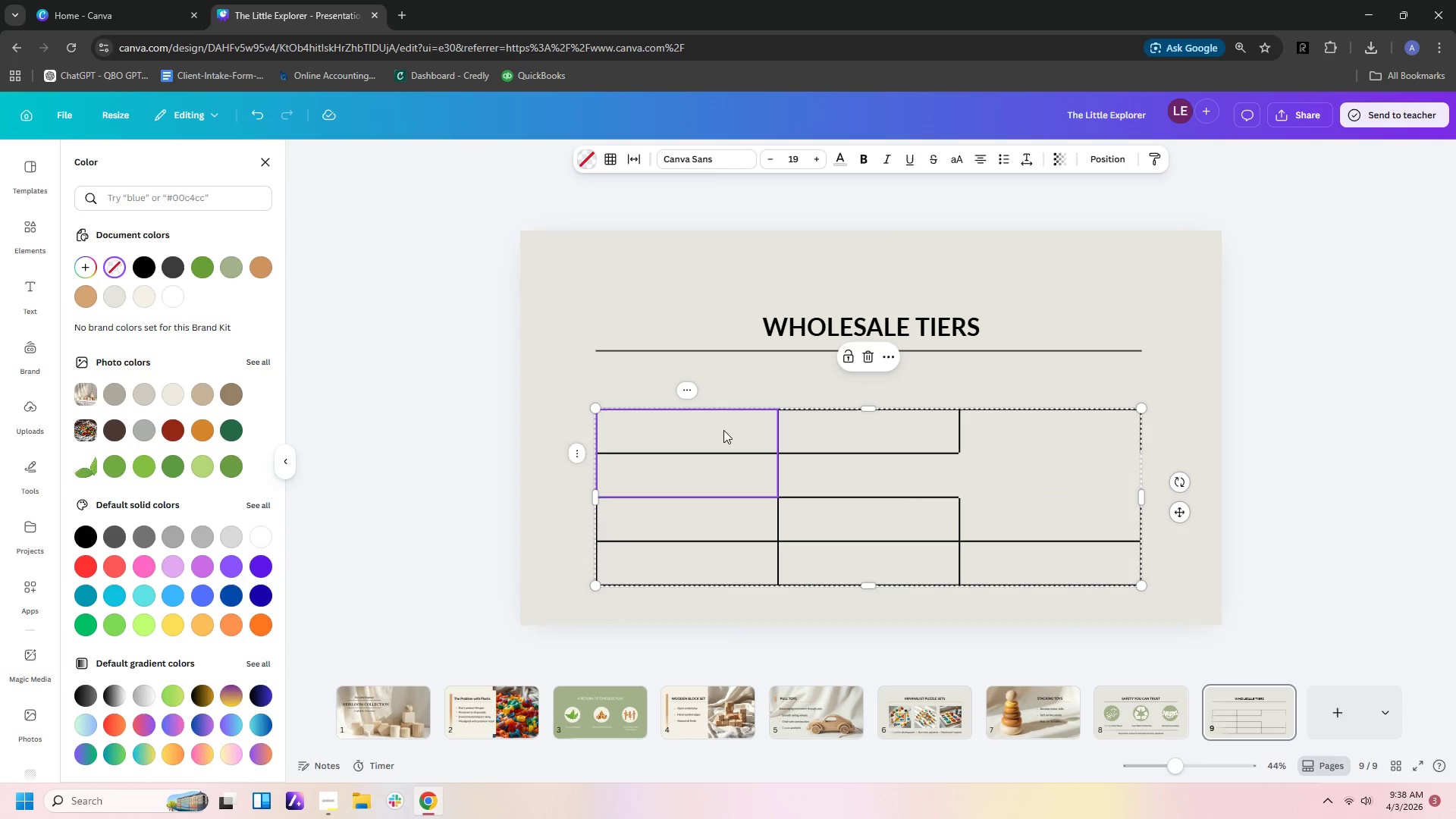 
key(Shift+ArrowDown)
 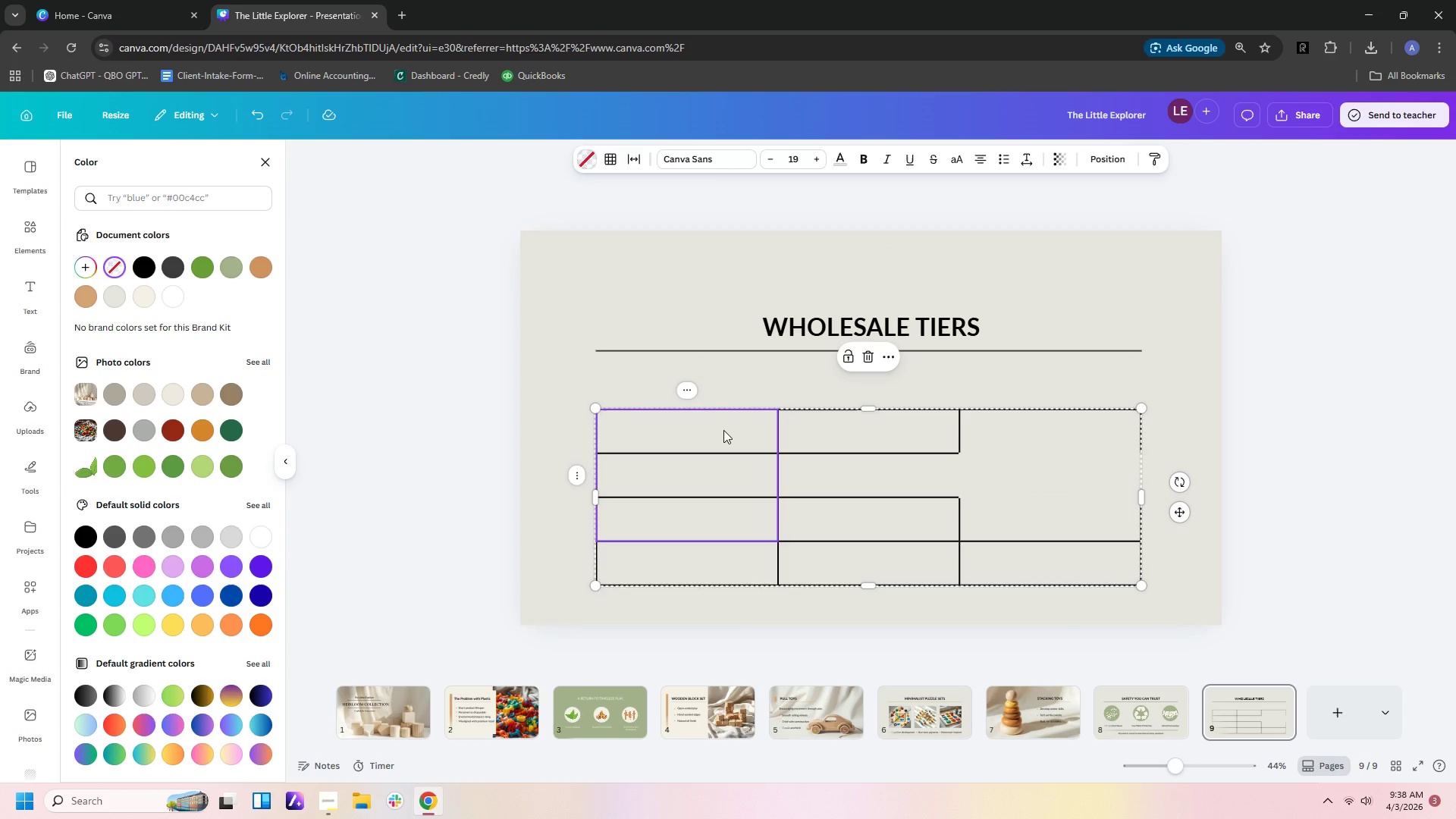 
key(Shift+ArrowDown)
 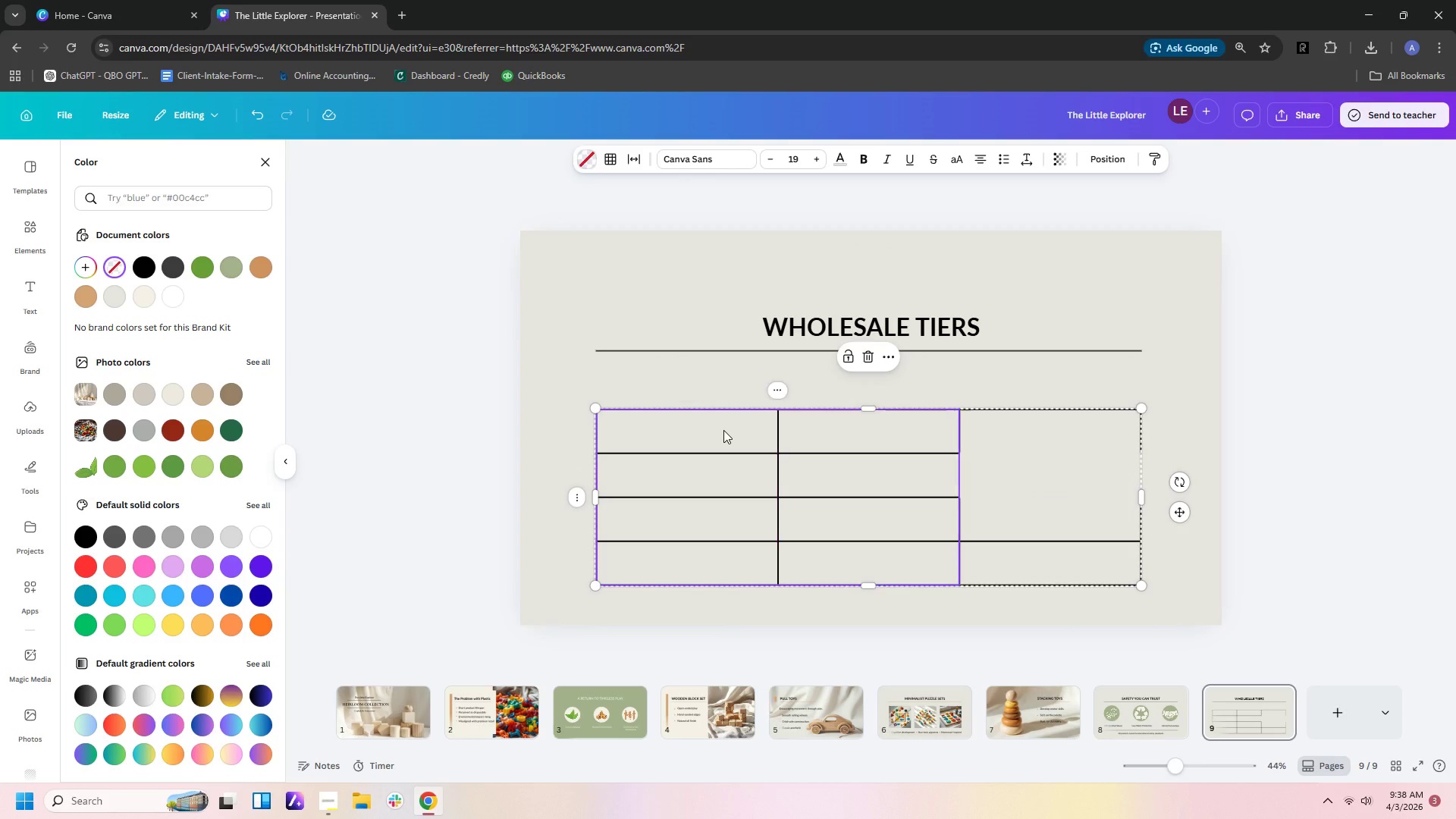 
key(Shift+ArrowRight)
 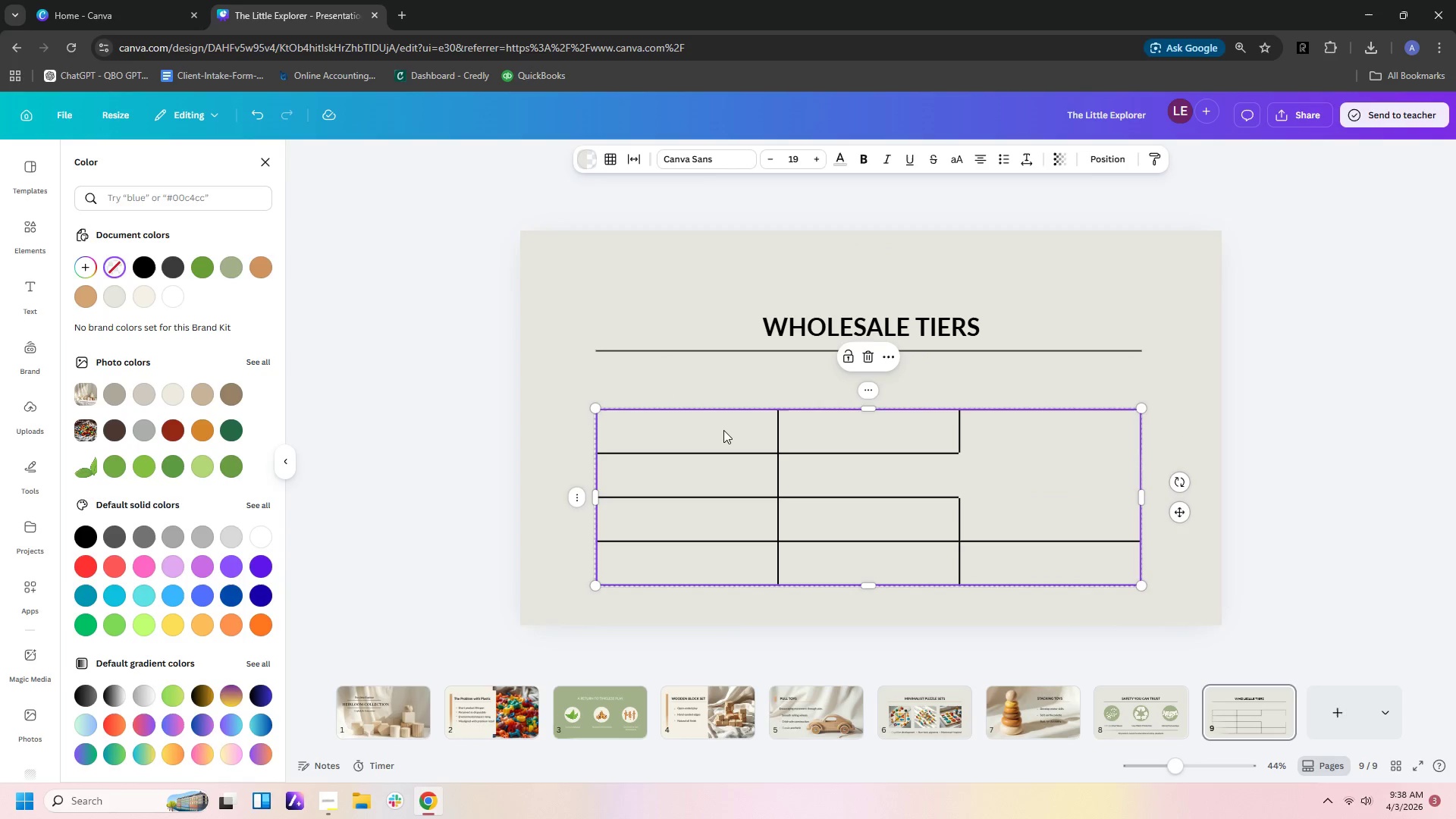 
key(Shift+ArrowRight)
 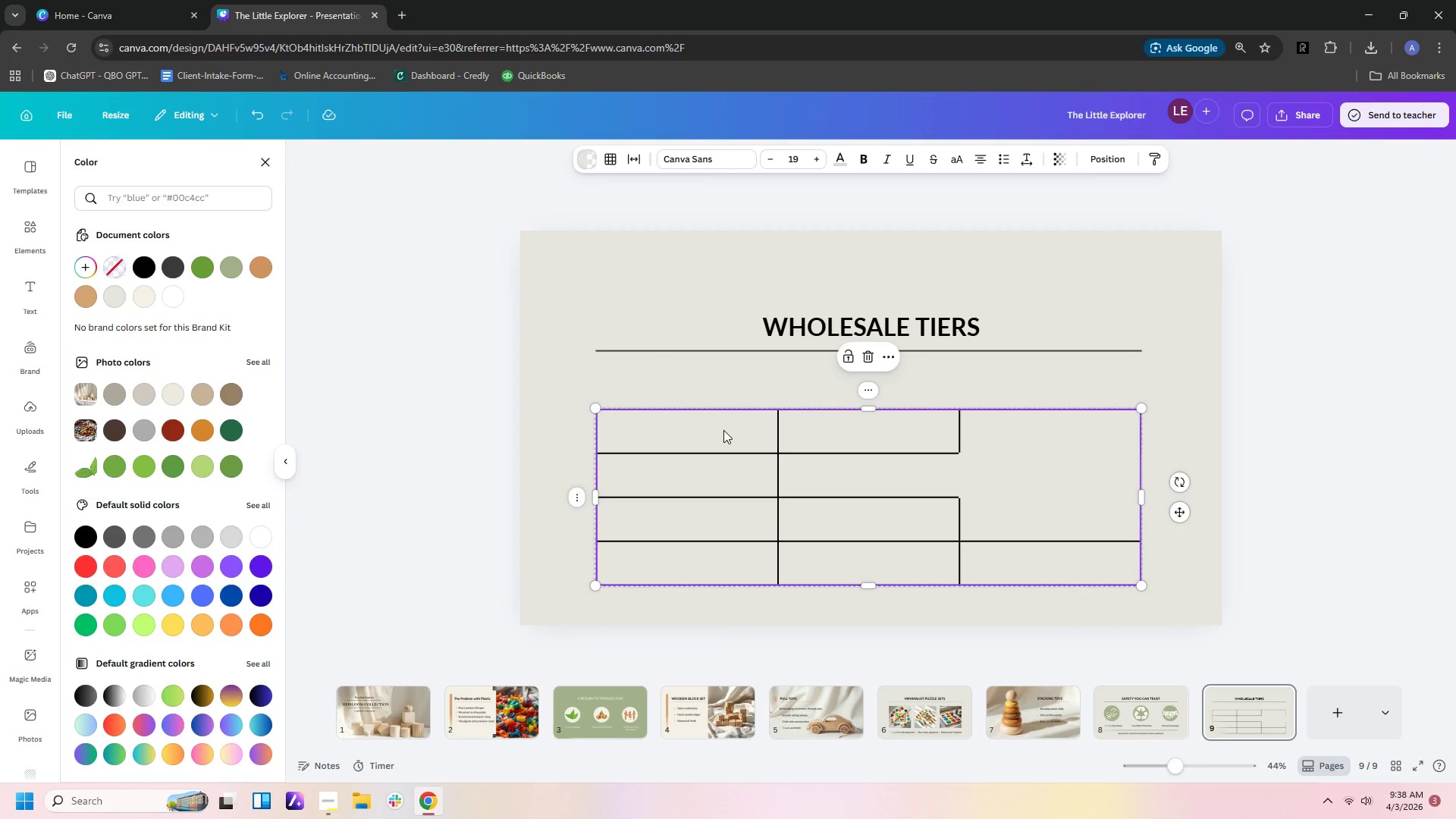 
key(Shift+ArrowRight)
 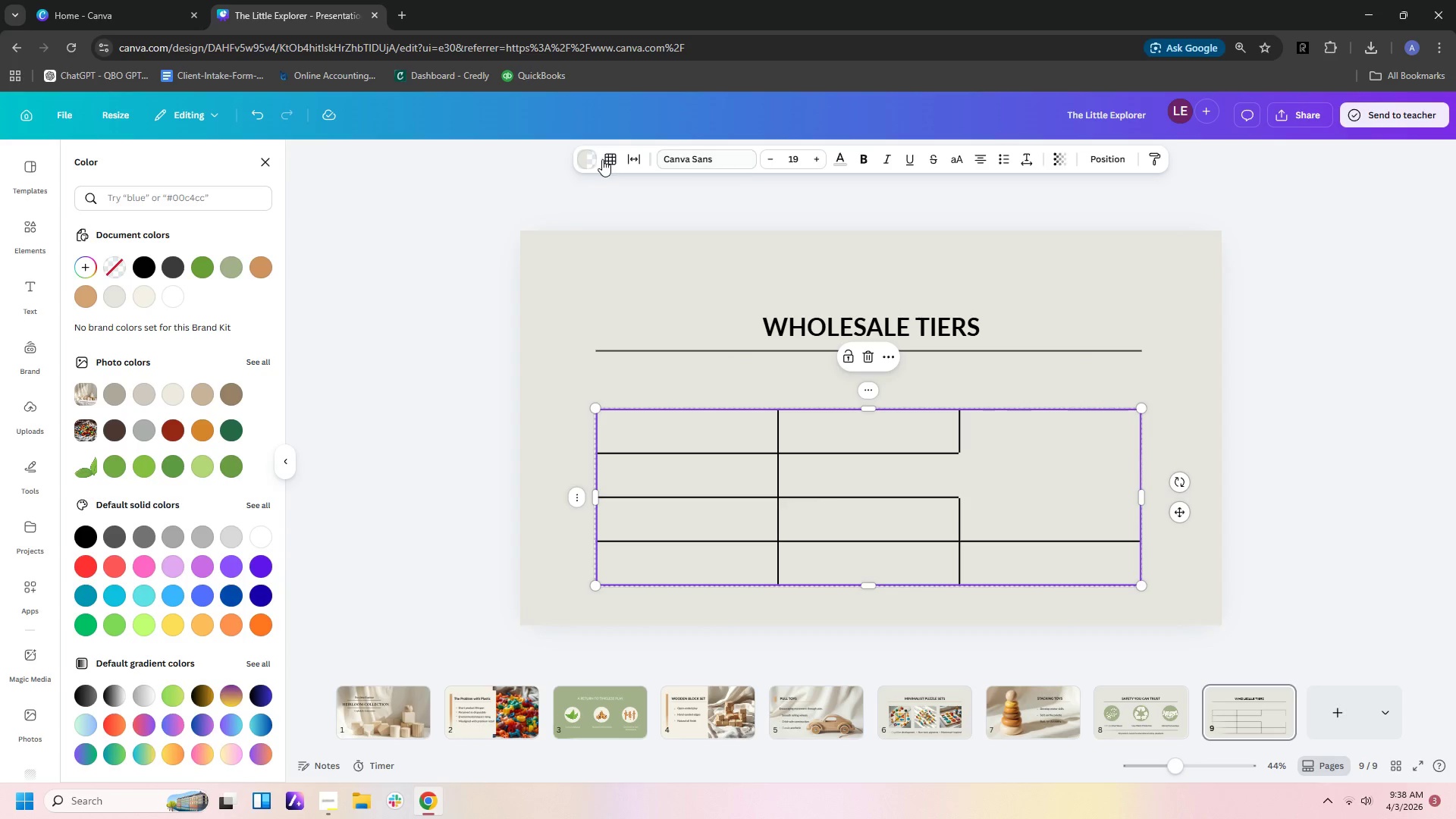 
left_click([610, 158])
 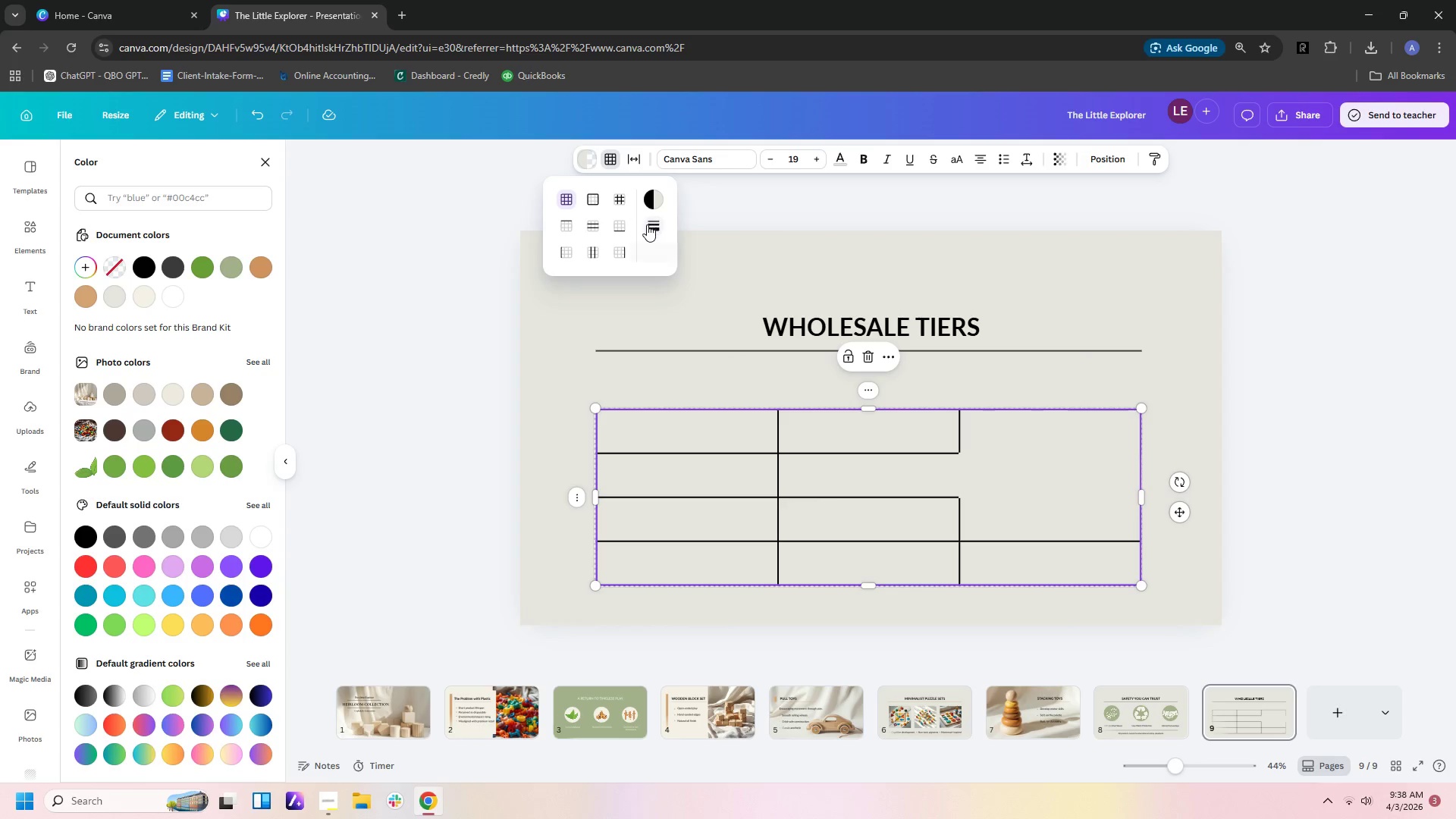 
left_click([647, 227])
 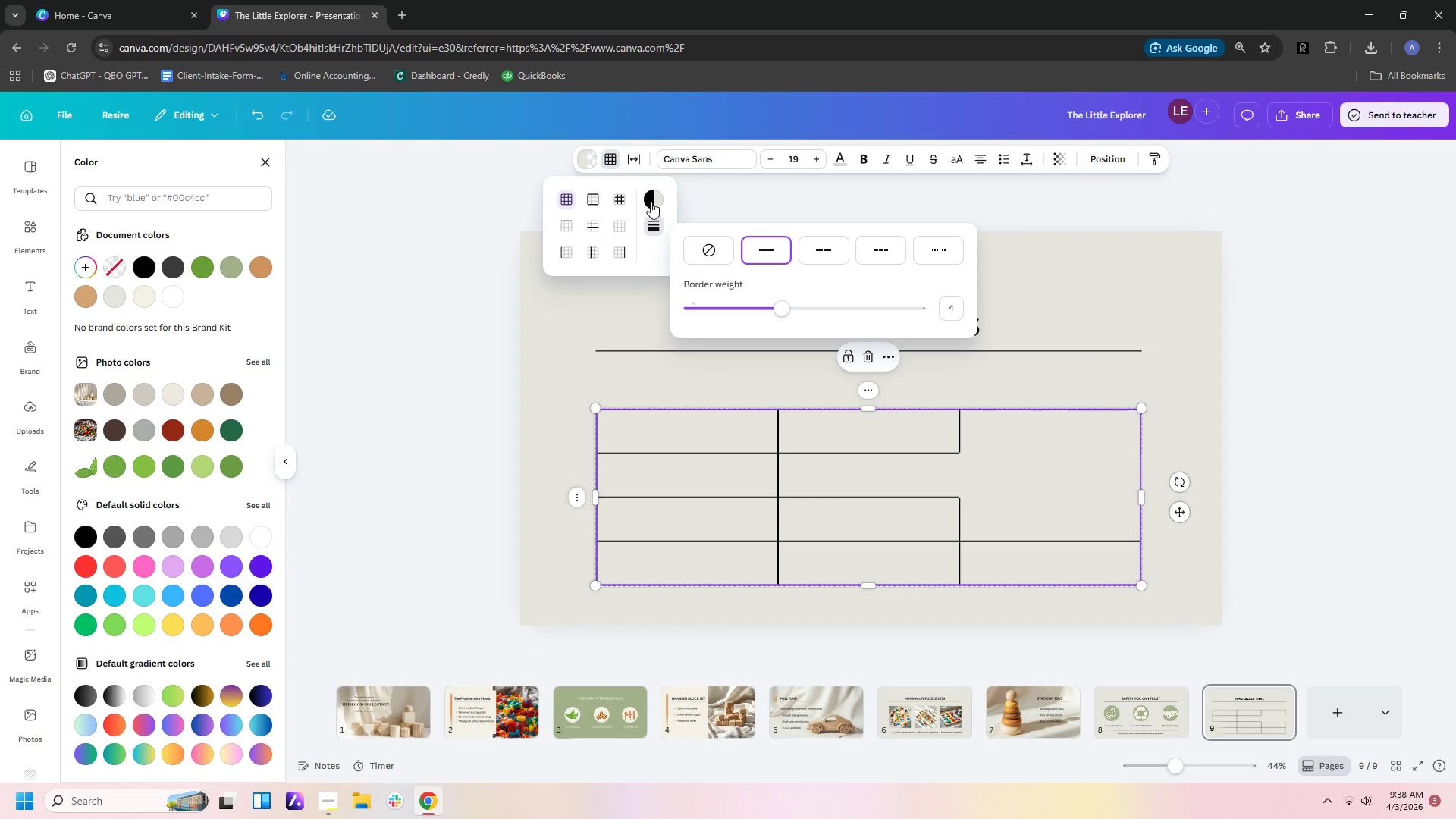 
left_click([650, 199])
 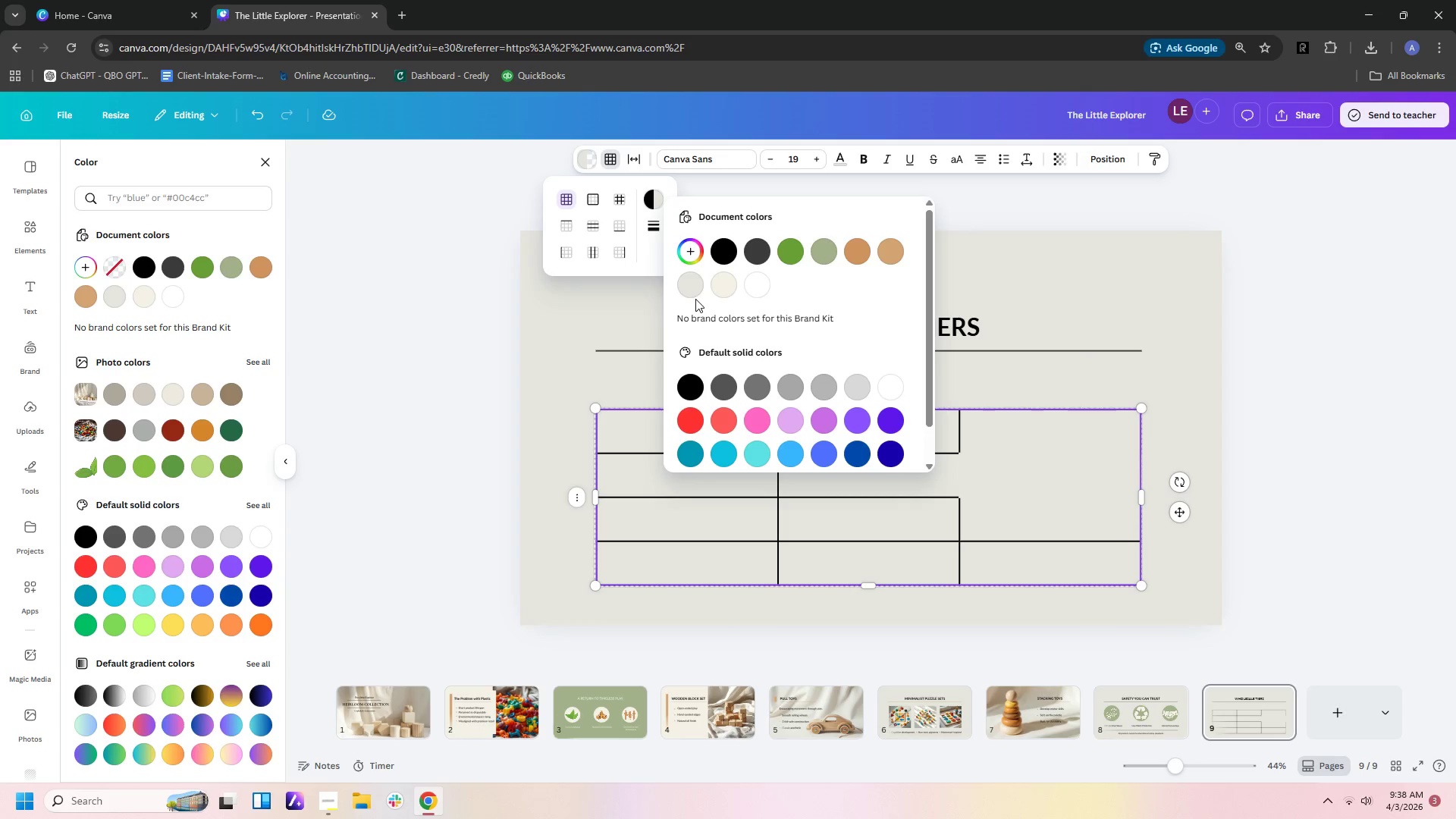 
double_click([692, 297])
 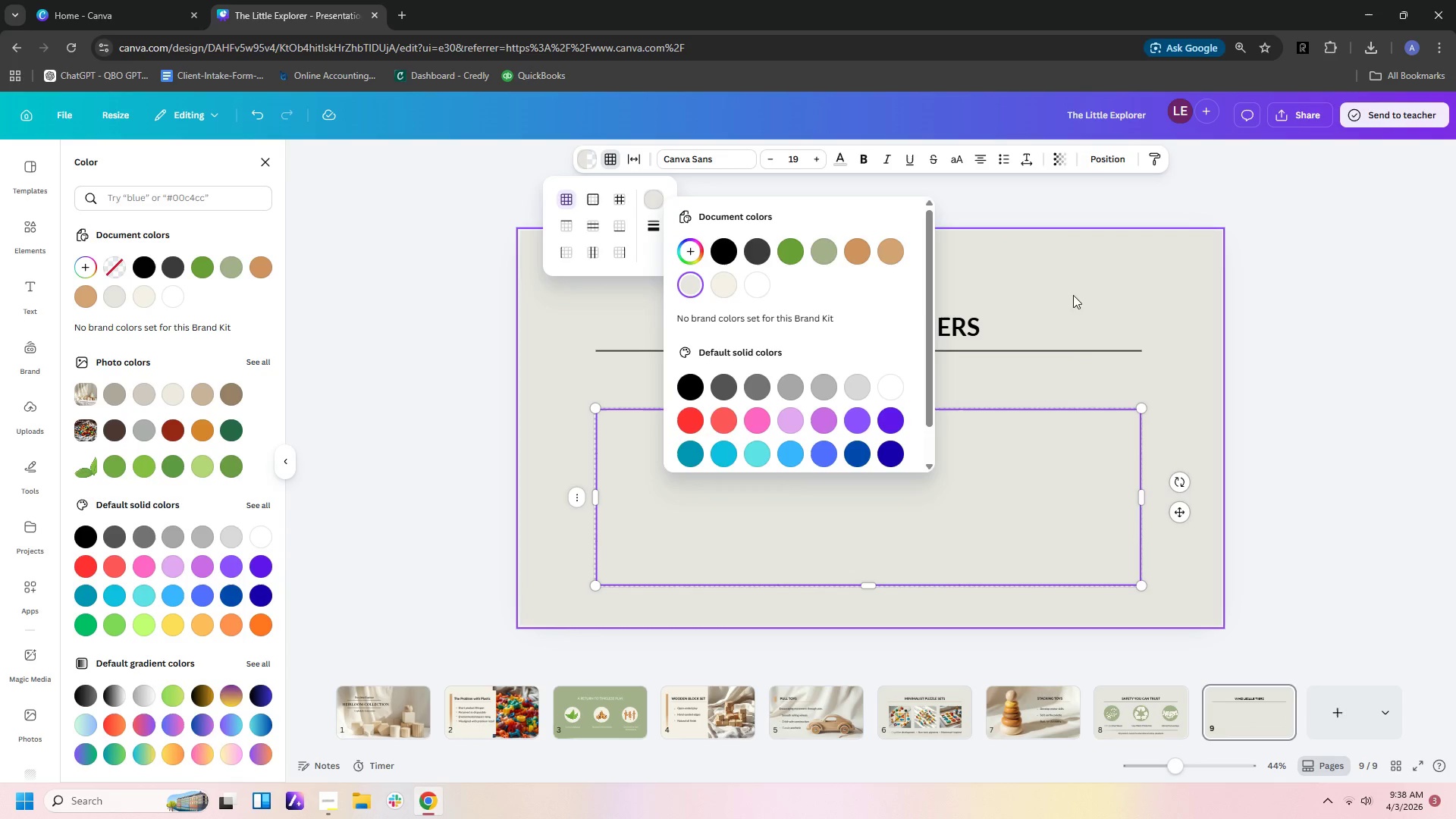 
left_click([1089, 291])
 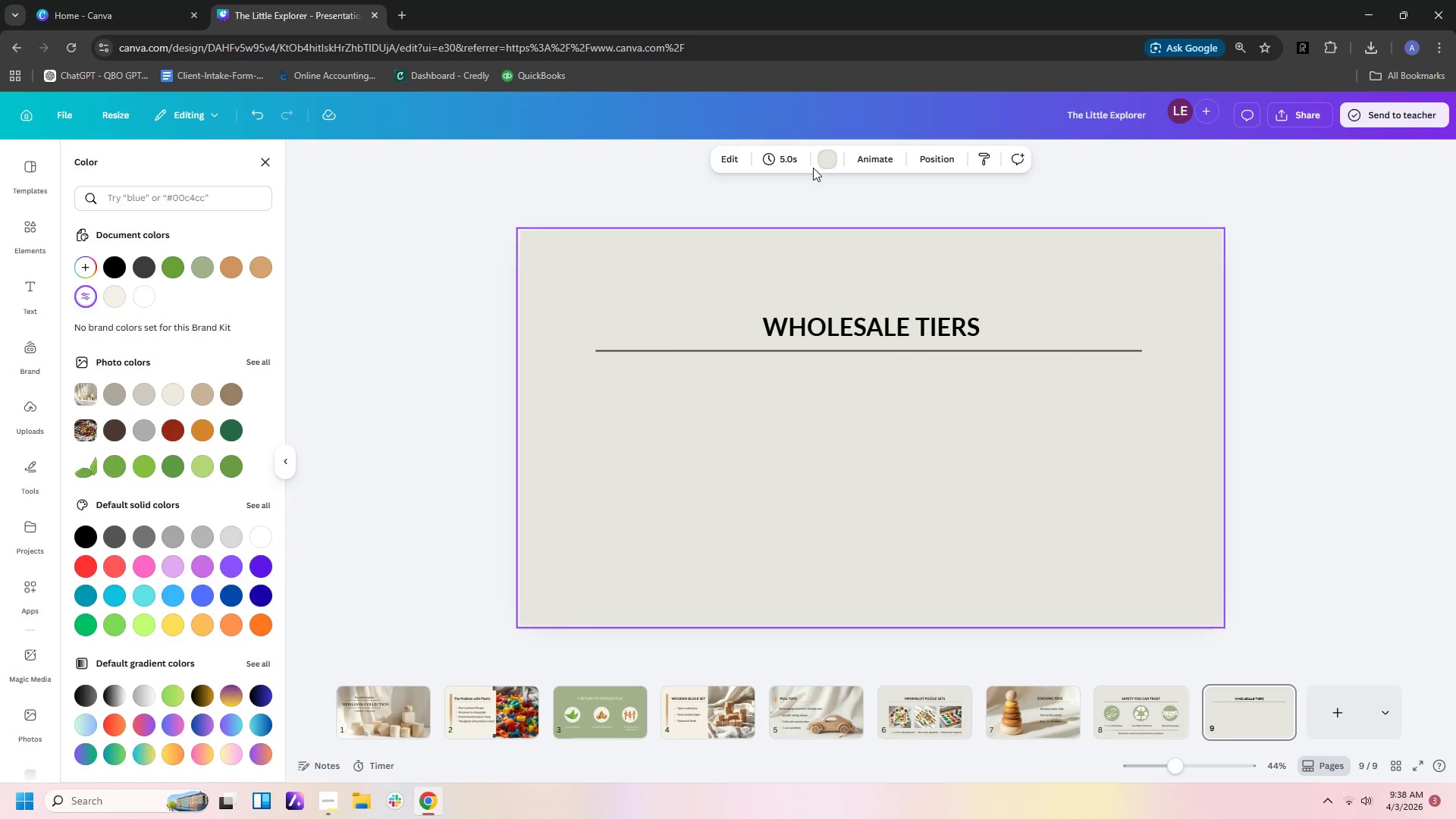 
left_click([826, 158])
 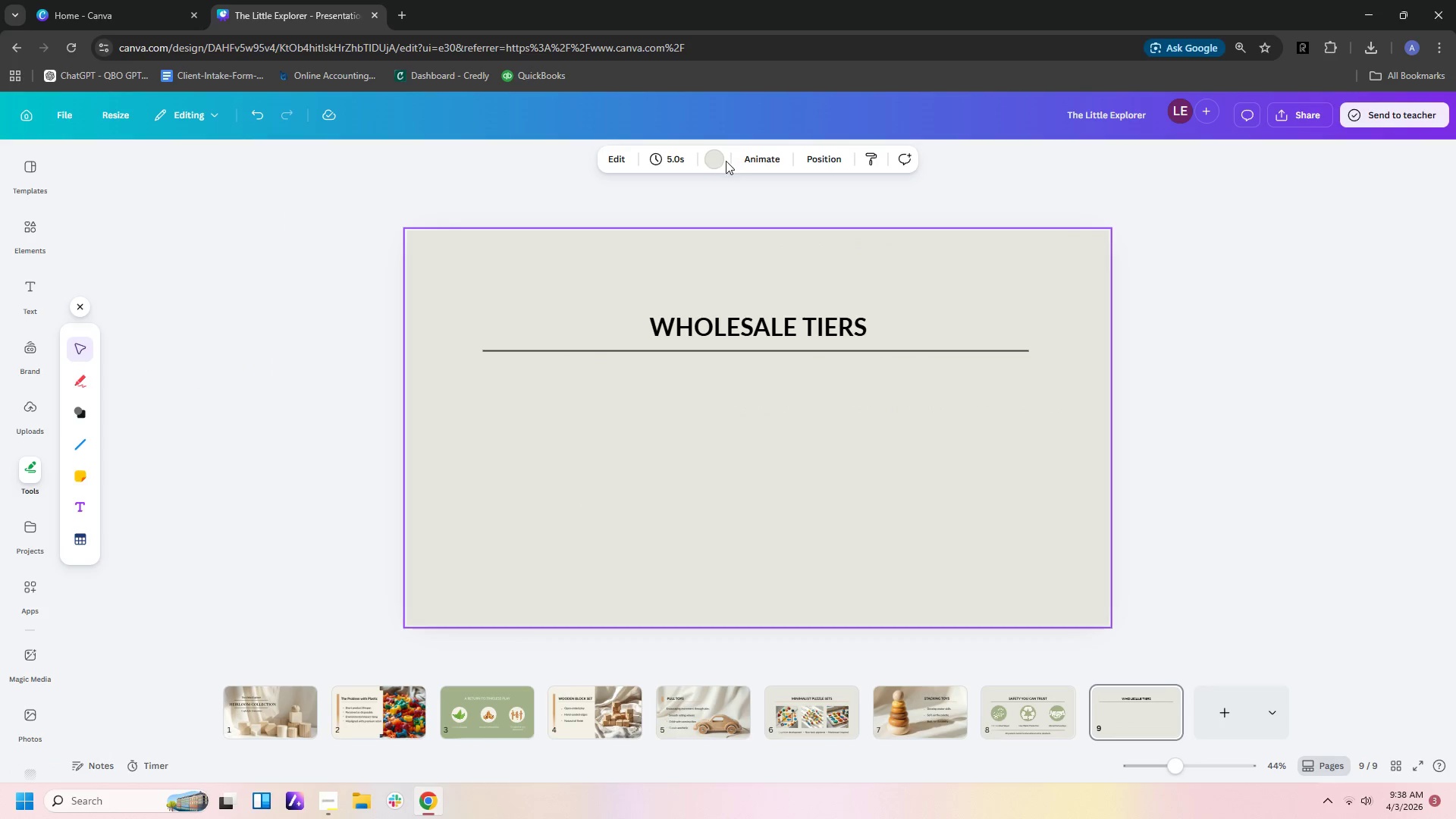 
left_click([712, 161])
 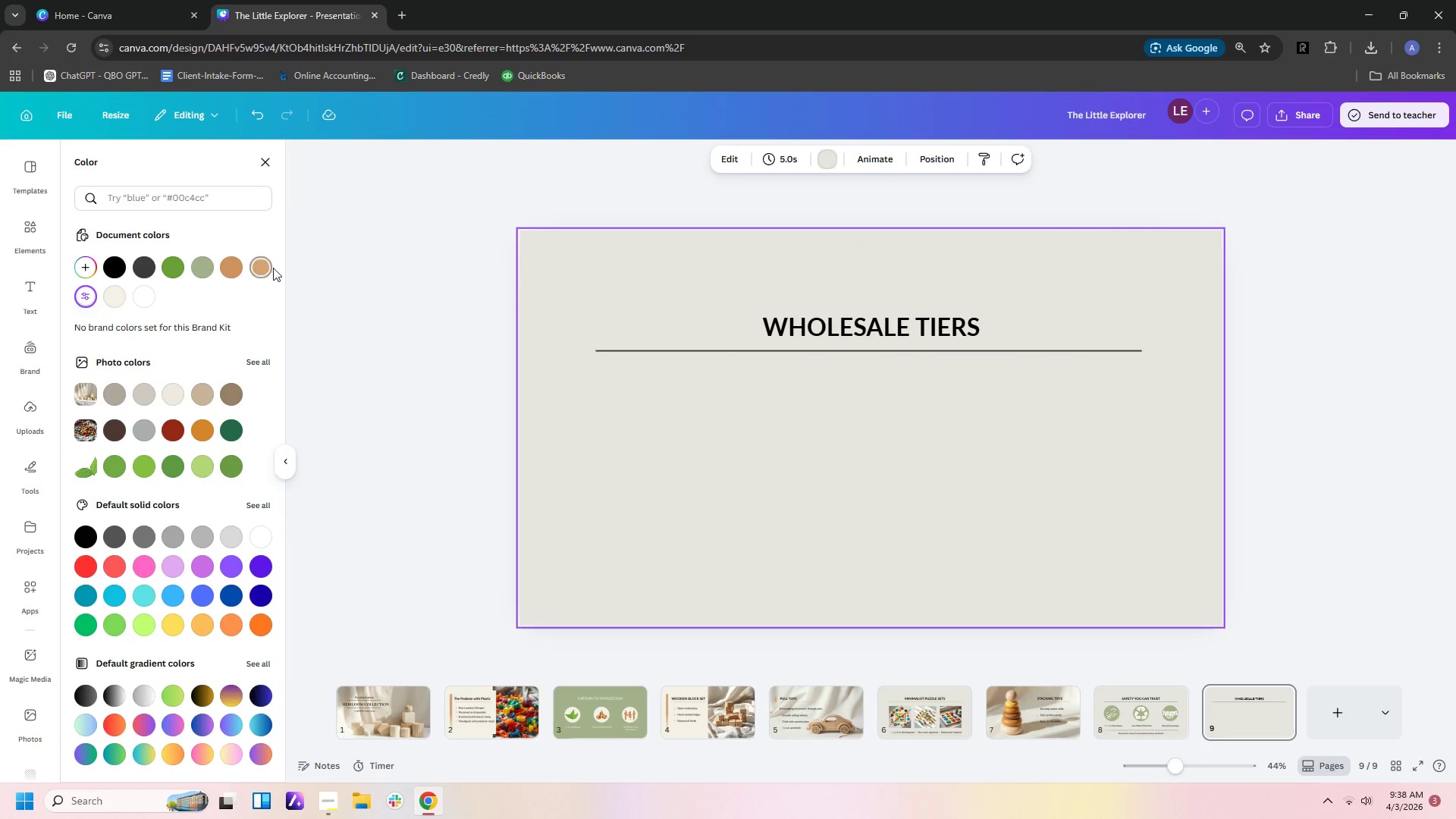 
left_click([267, 269])
 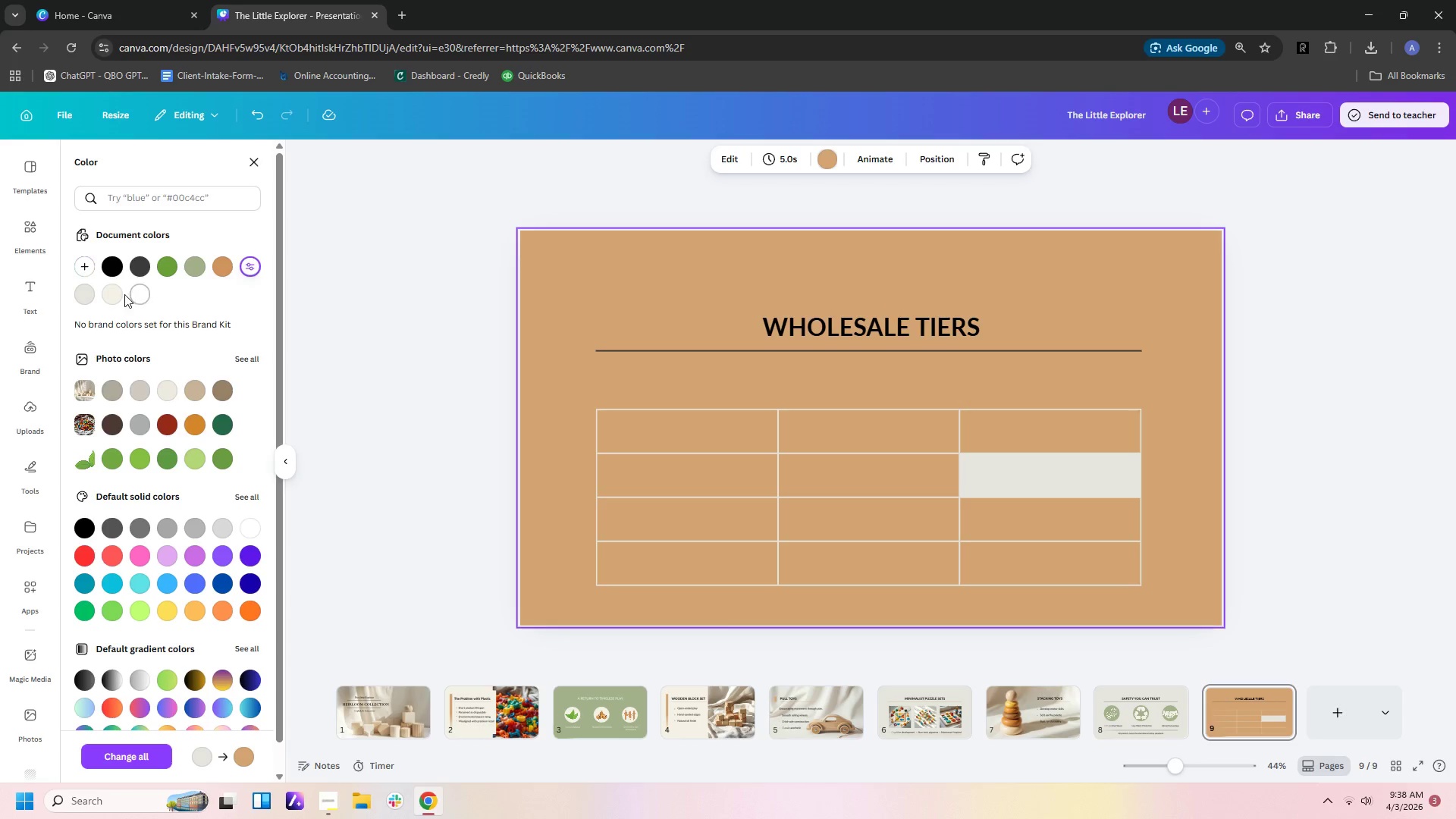 
left_click([116, 295])
 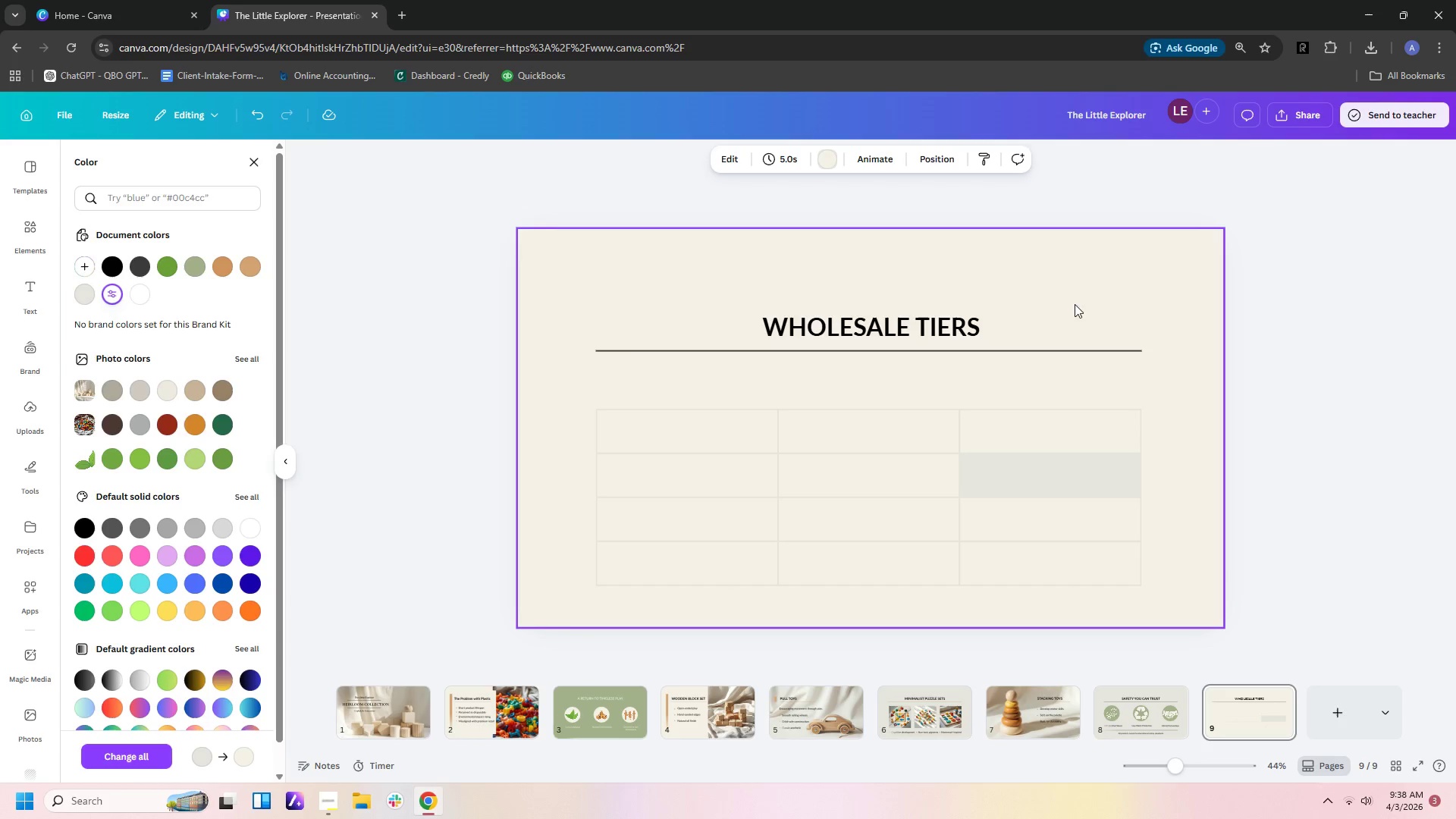 
left_click([1100, 296])
 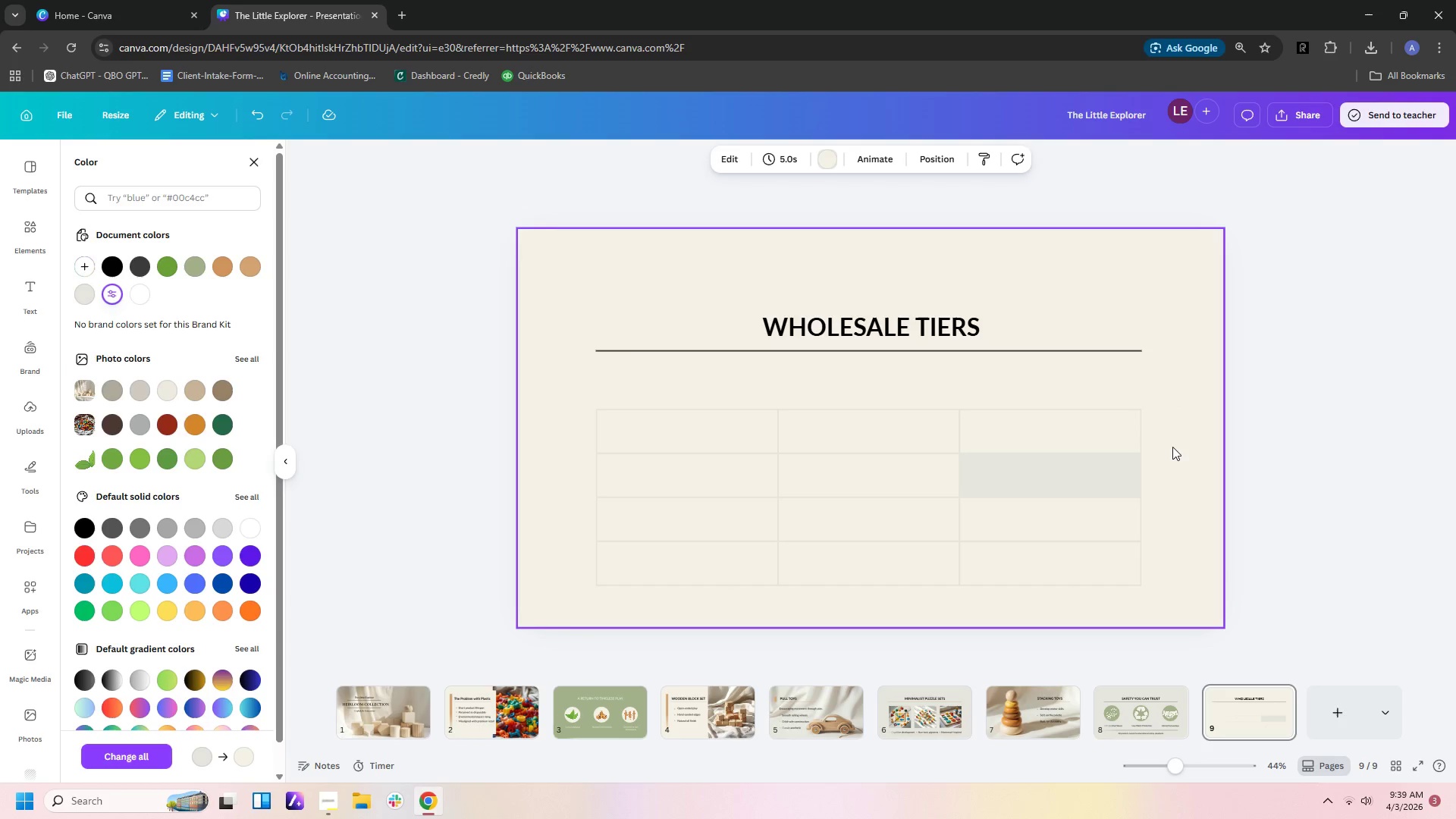 
left_click([1196, 460])
 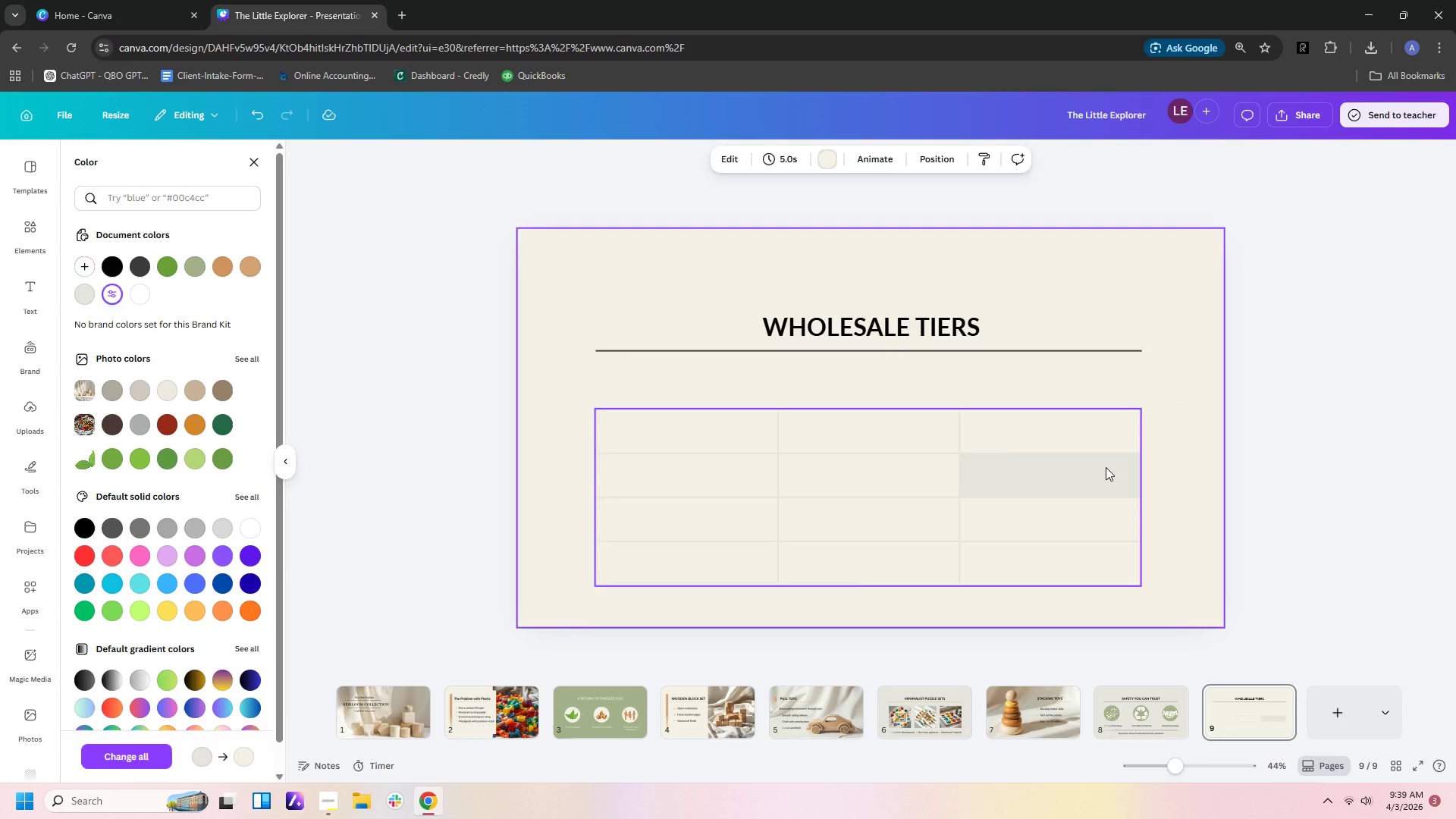 
left_click([1106, 467])
 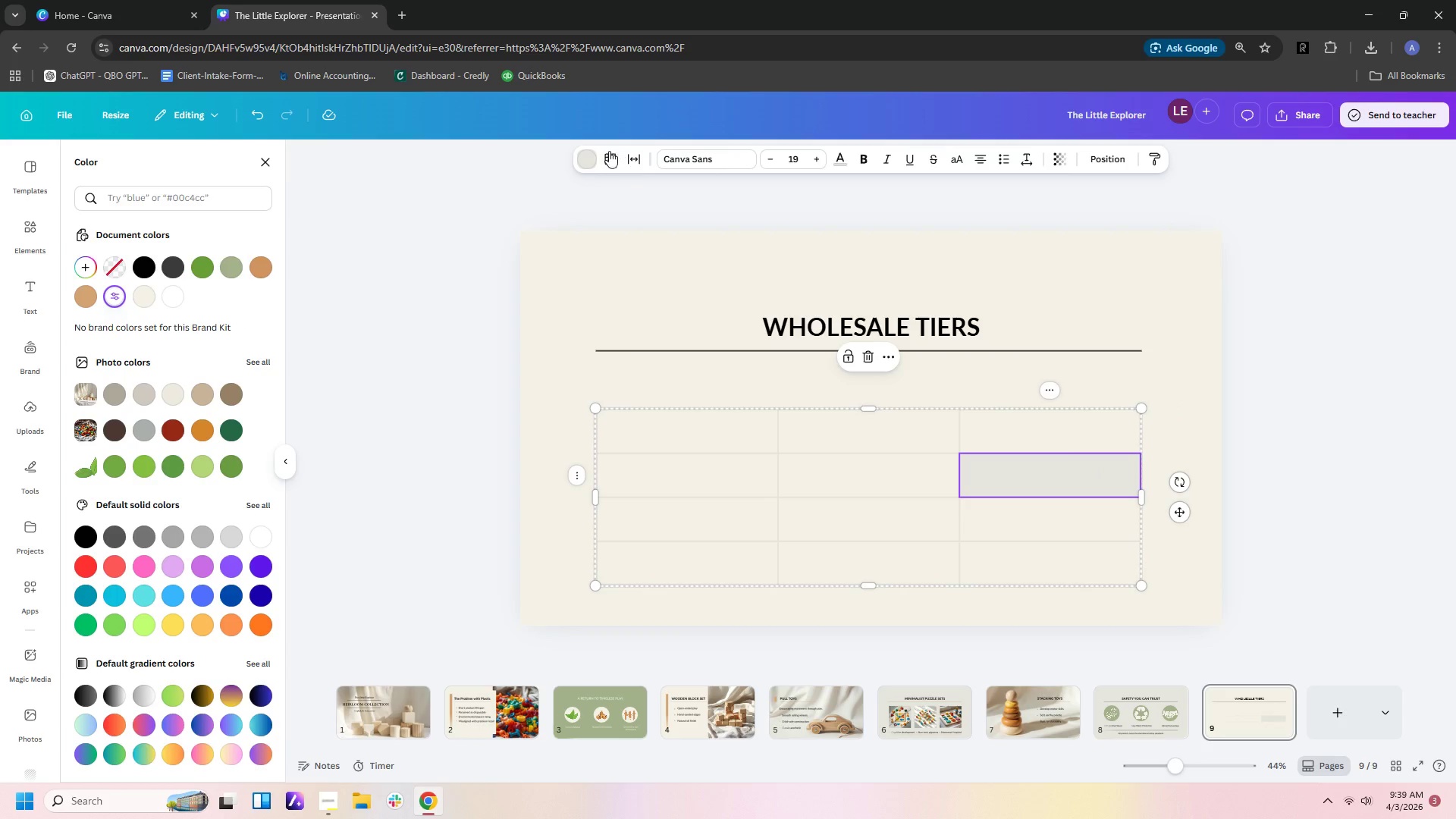 
left_click([585, 161])
 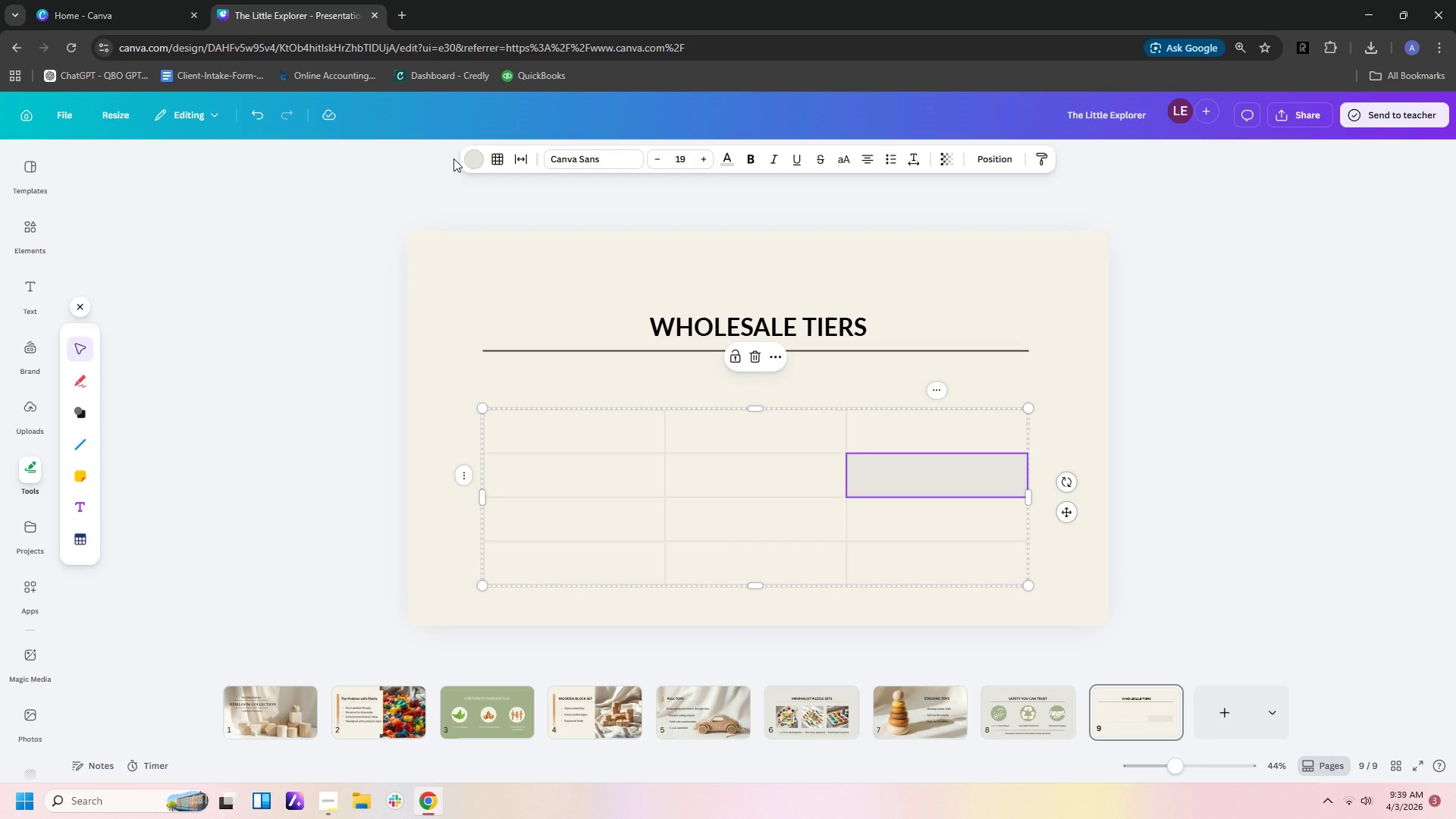 
left_click([474, 160])
 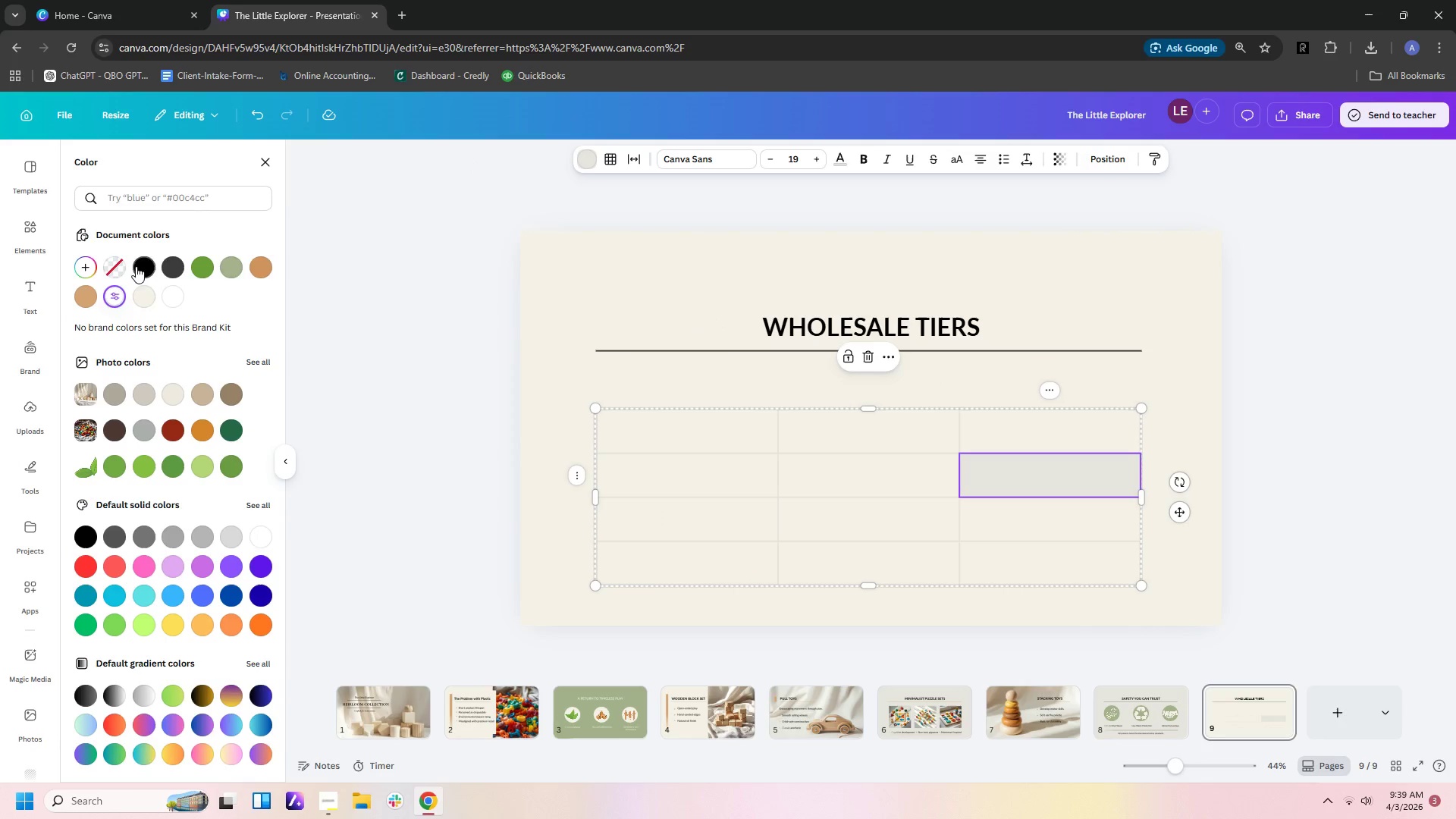 
left_click([111, 270])
 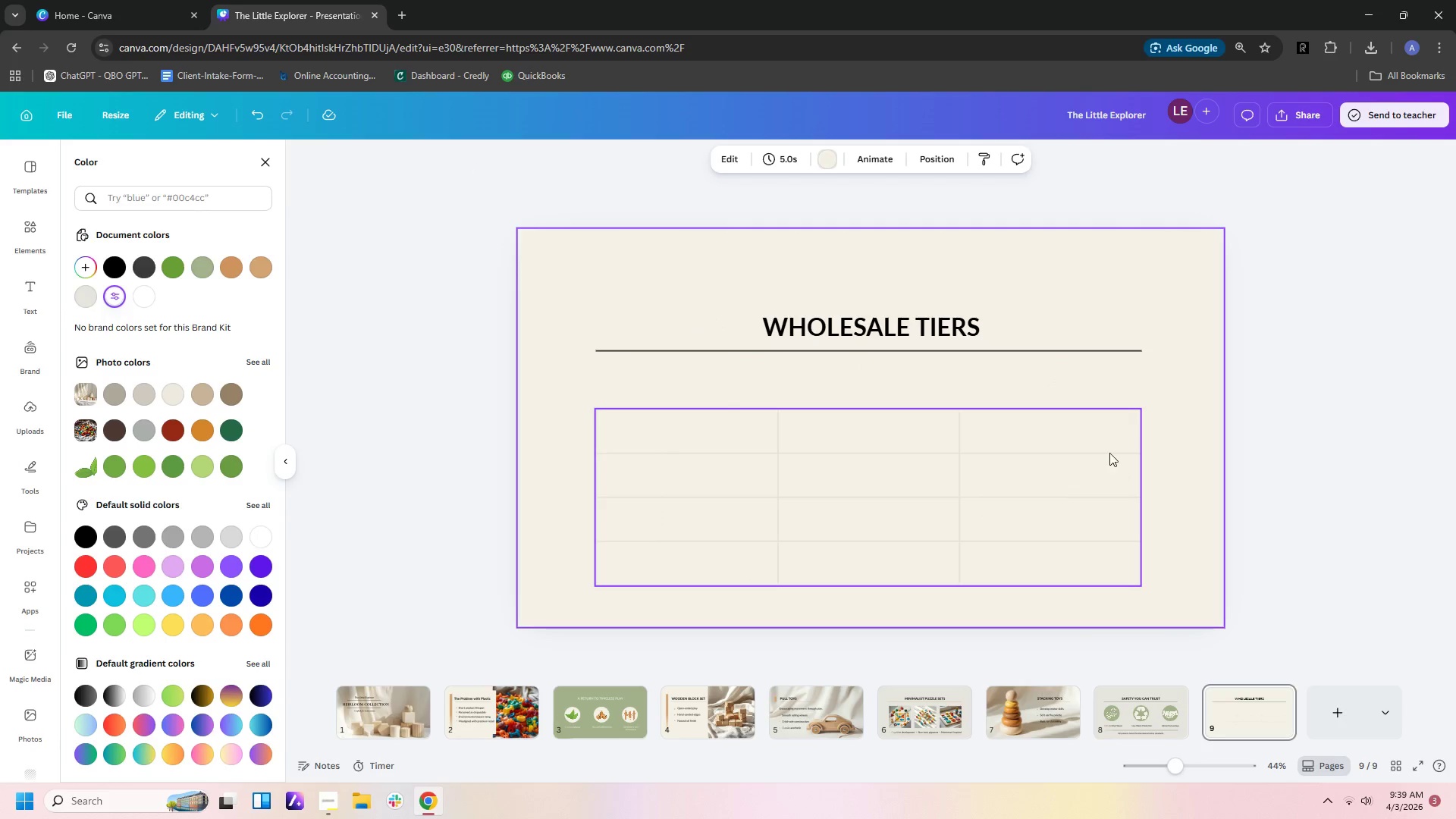 
left_click([1100, 438])
 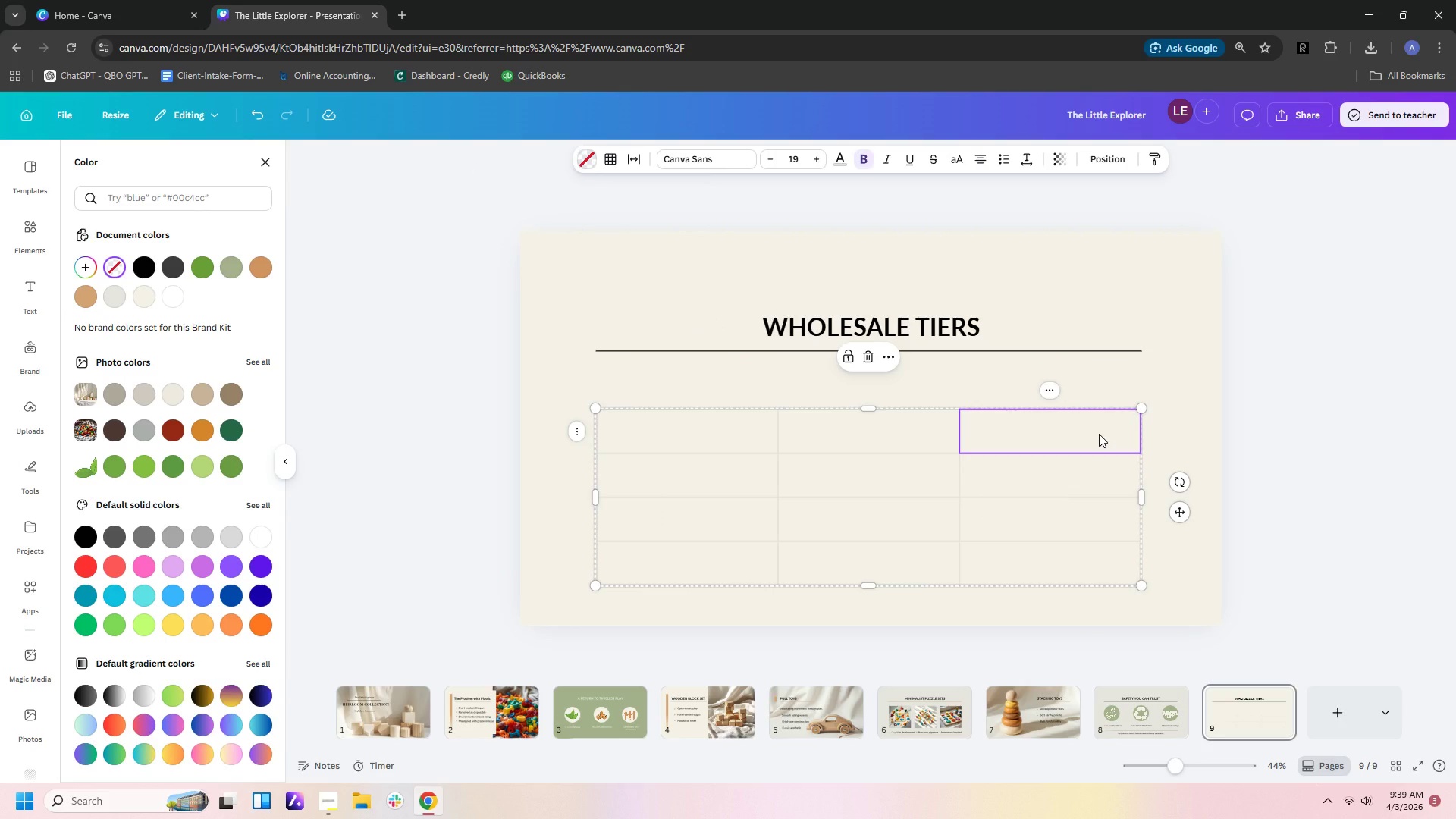 
key(Shift+ArrowLeft)
 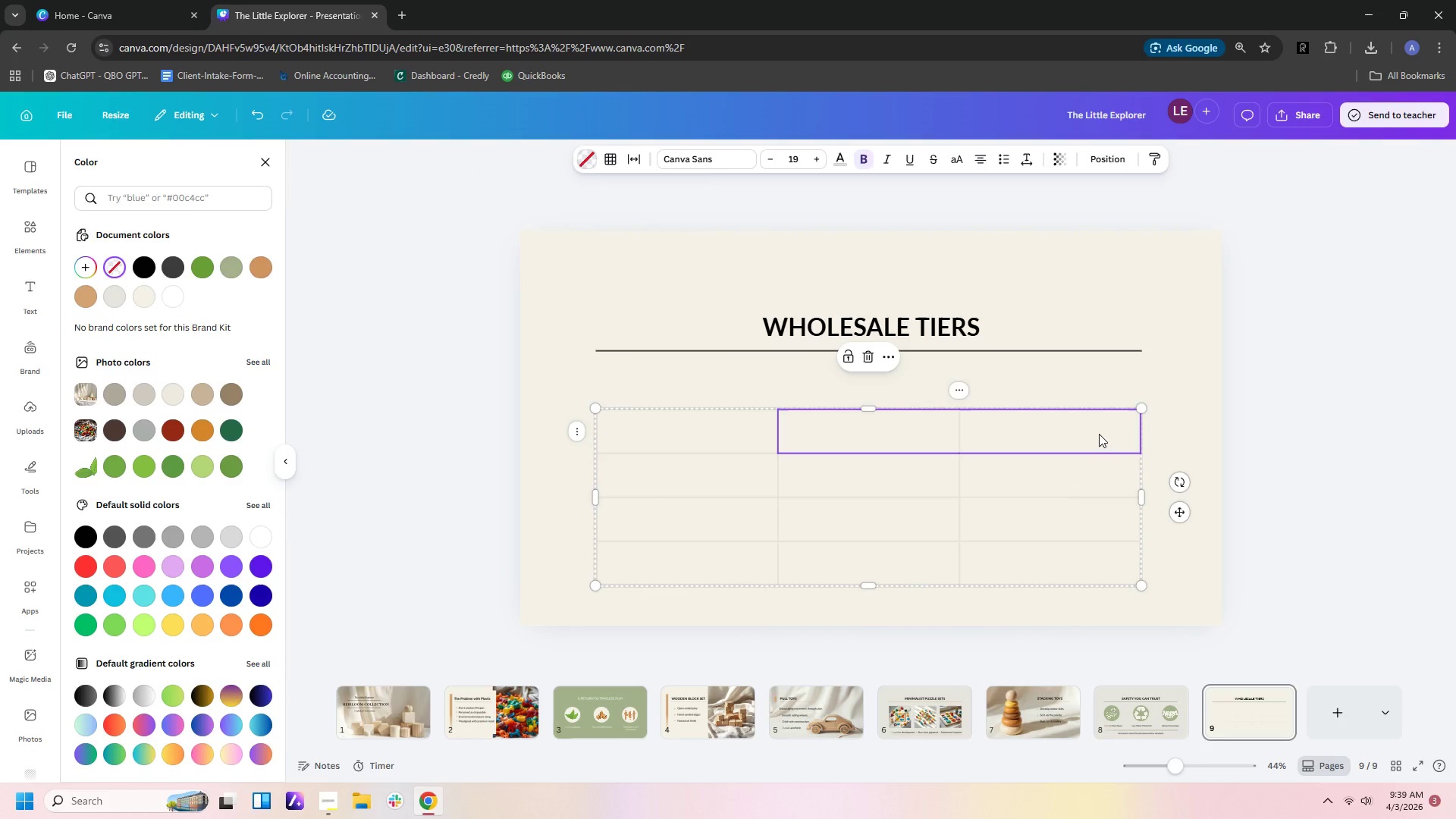 
key(Shift+ArrowLeft)
 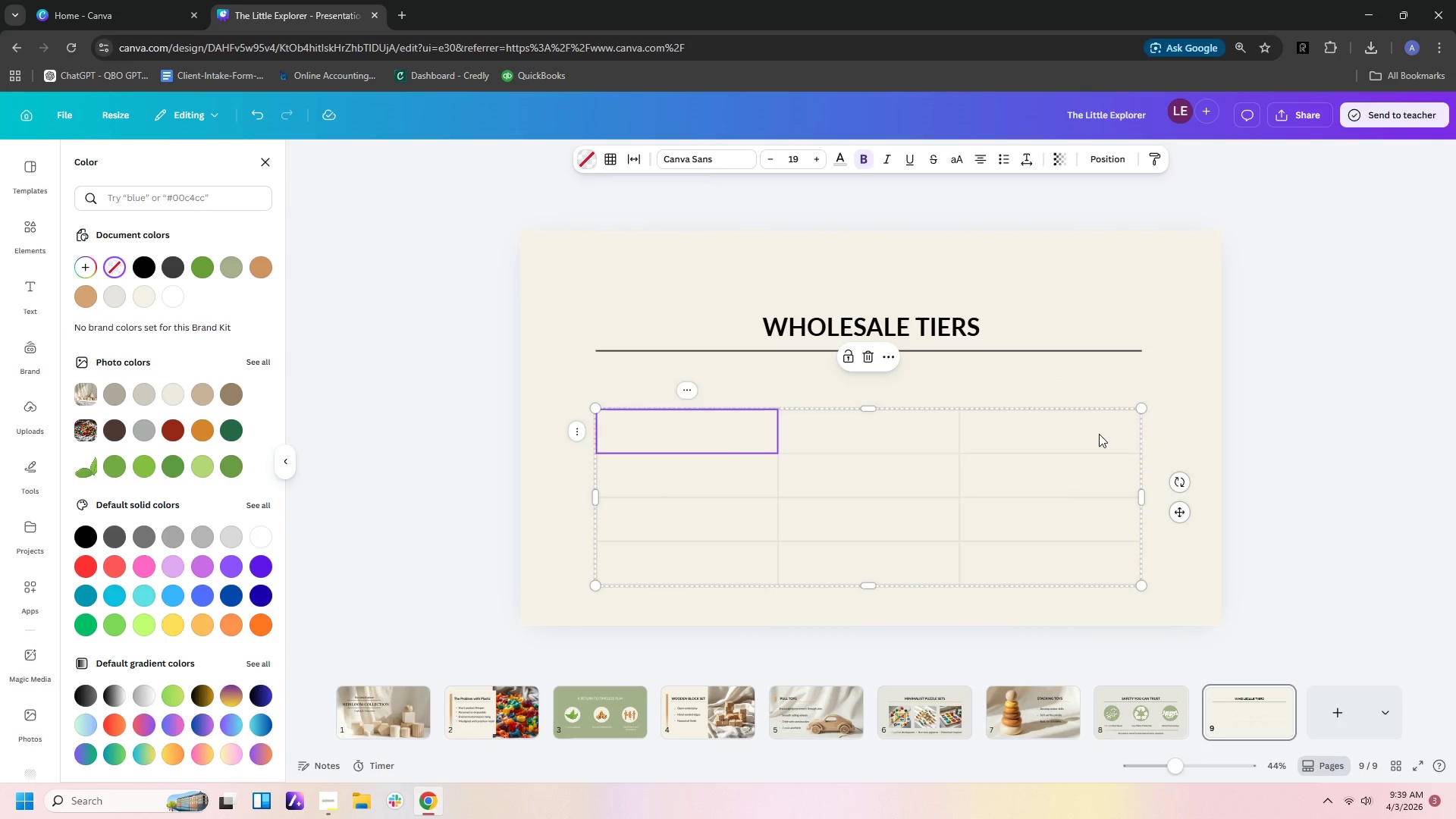 
key(Shift+ArrowLeft)
 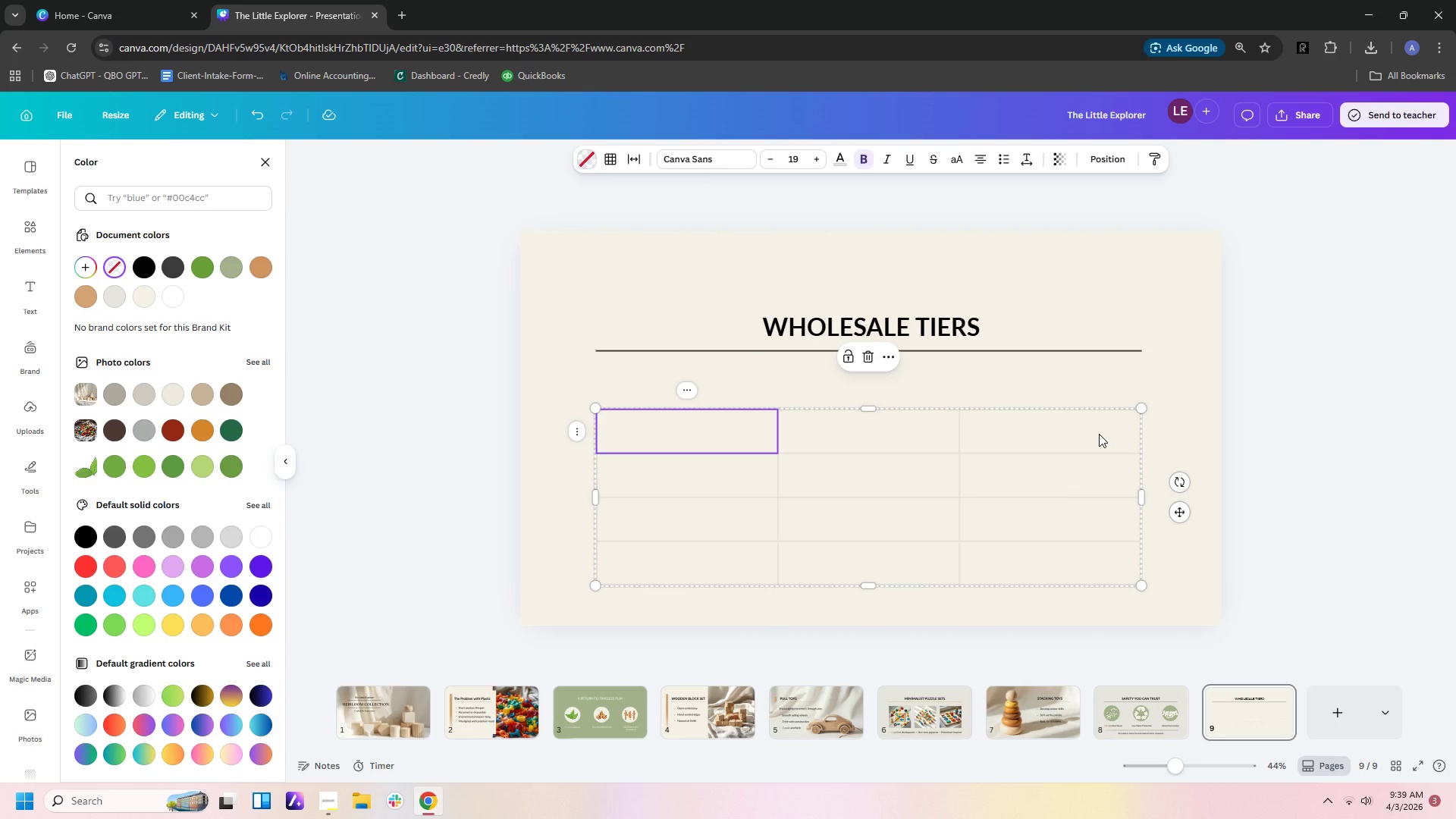 
left_click([1099, 427])
 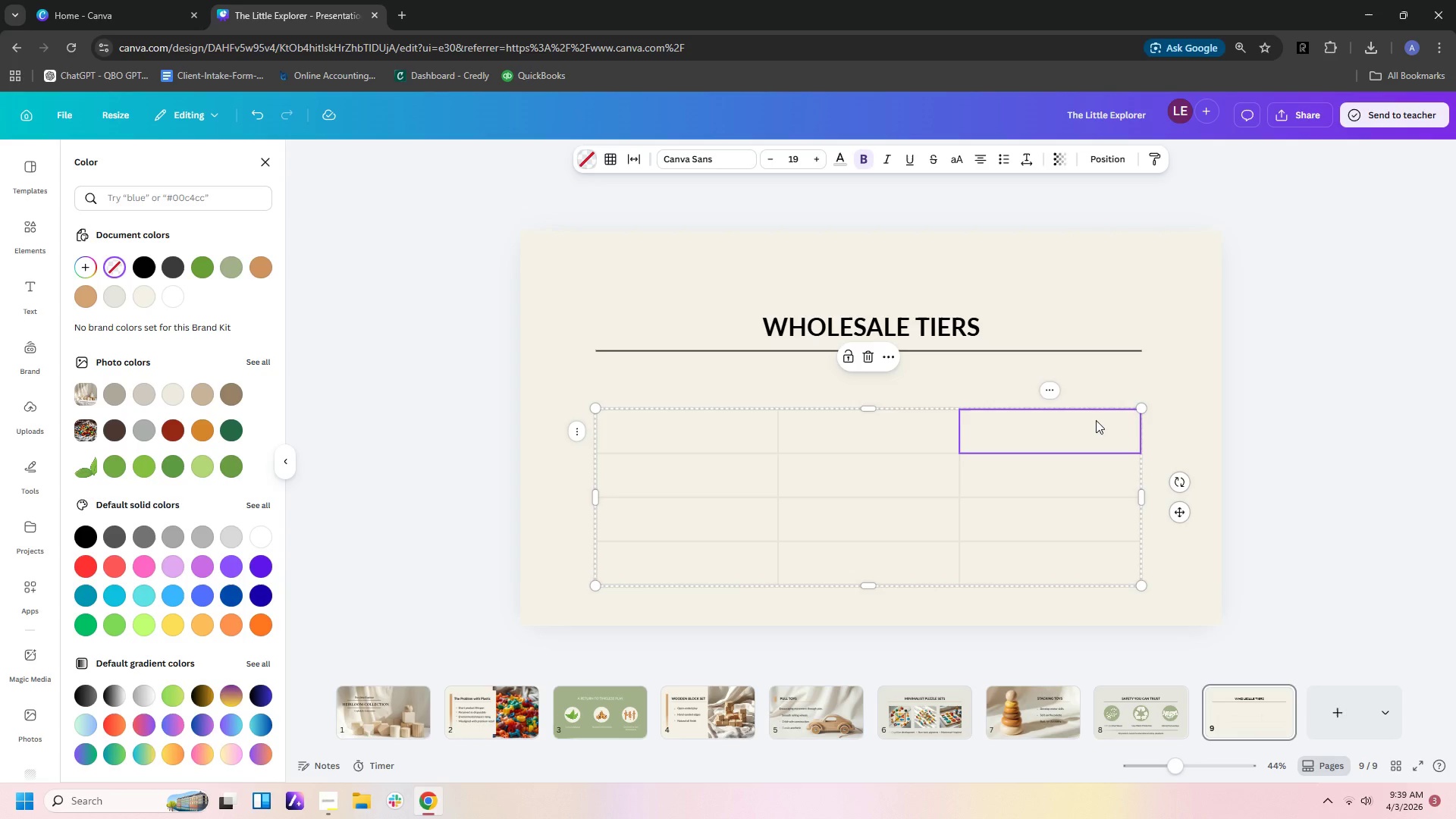 
key(Shift+ArrowLeft)
 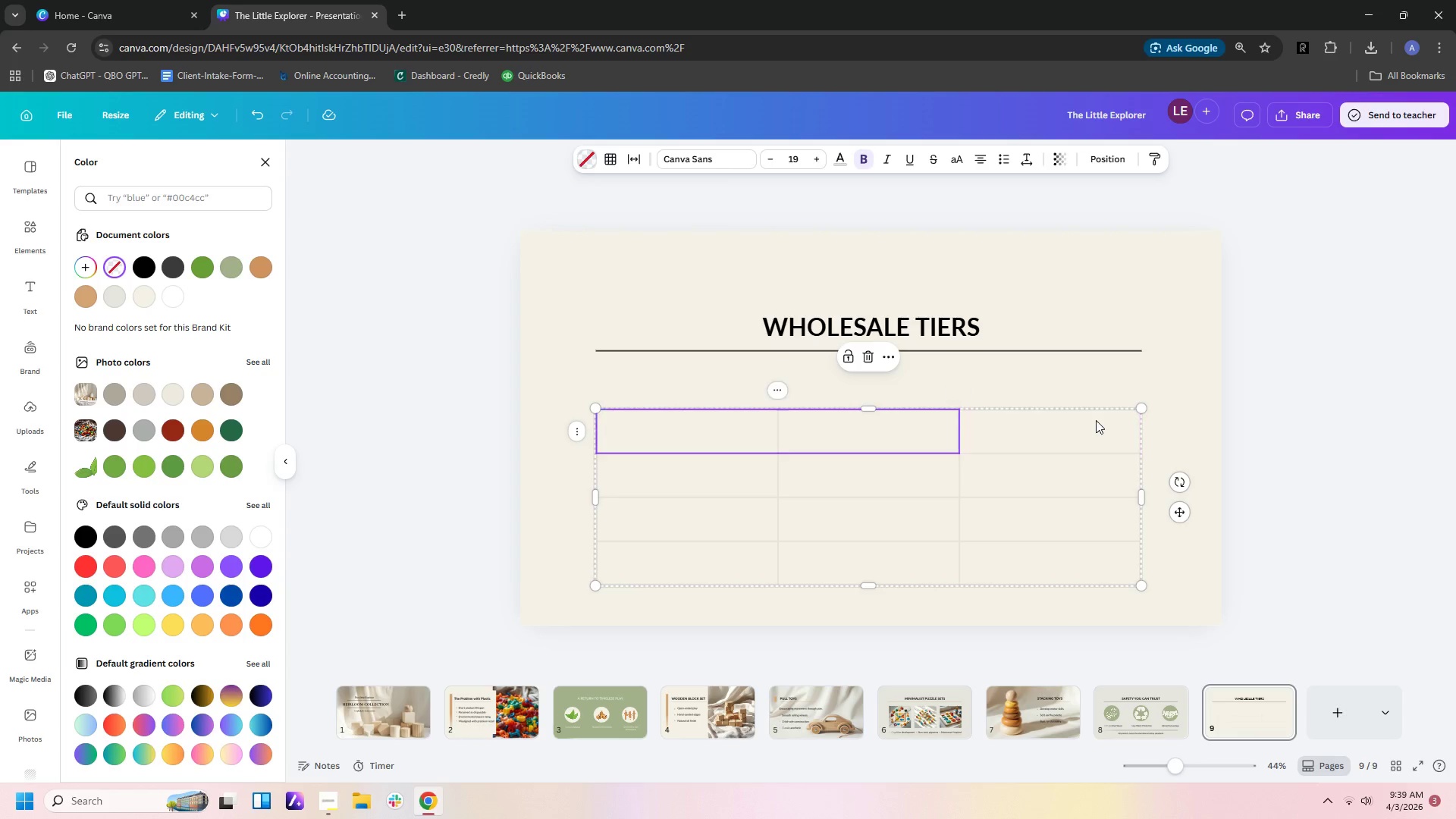 
key(Shift+ArrowLeft)
 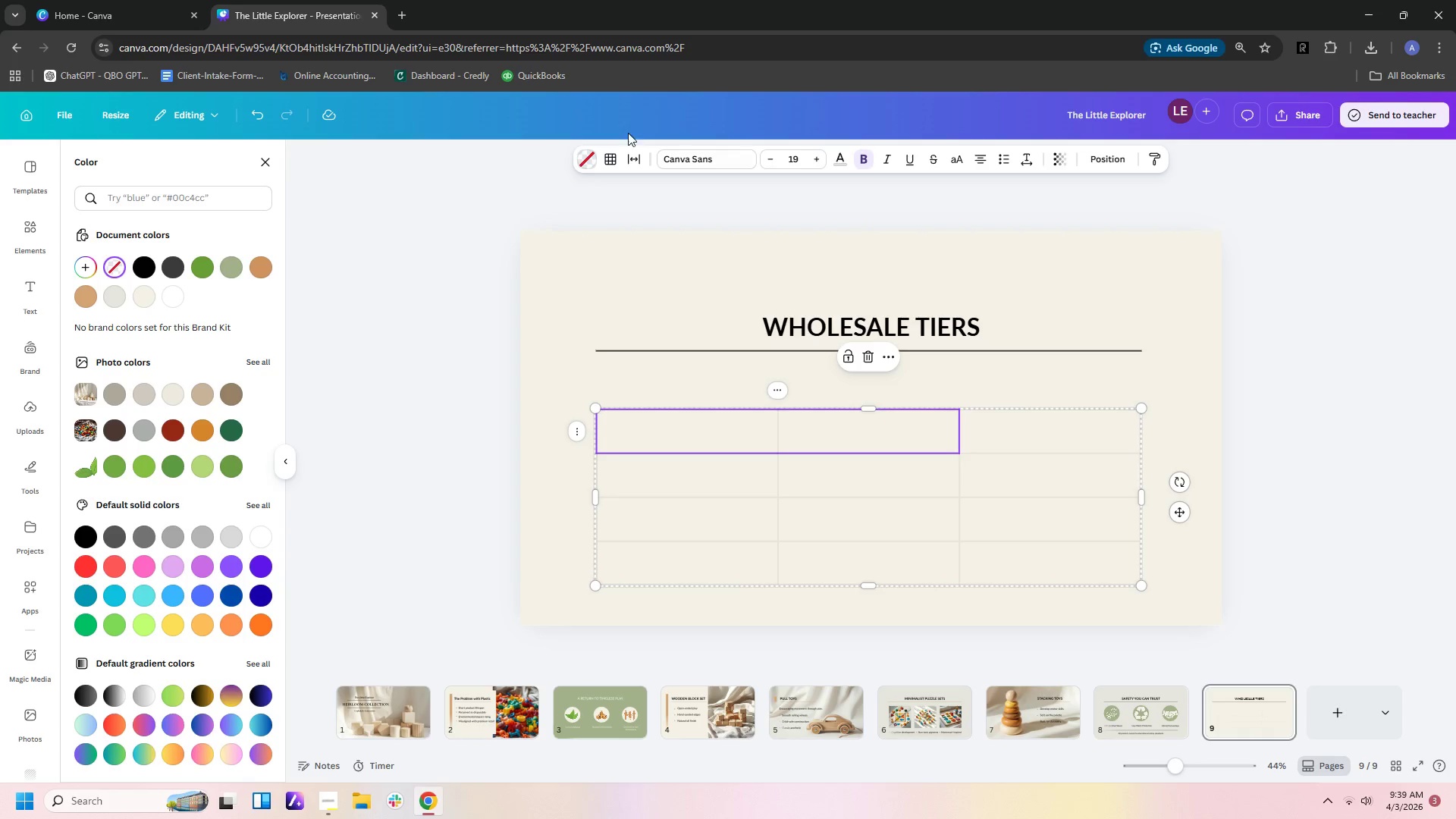 
left_click([585, 163])
 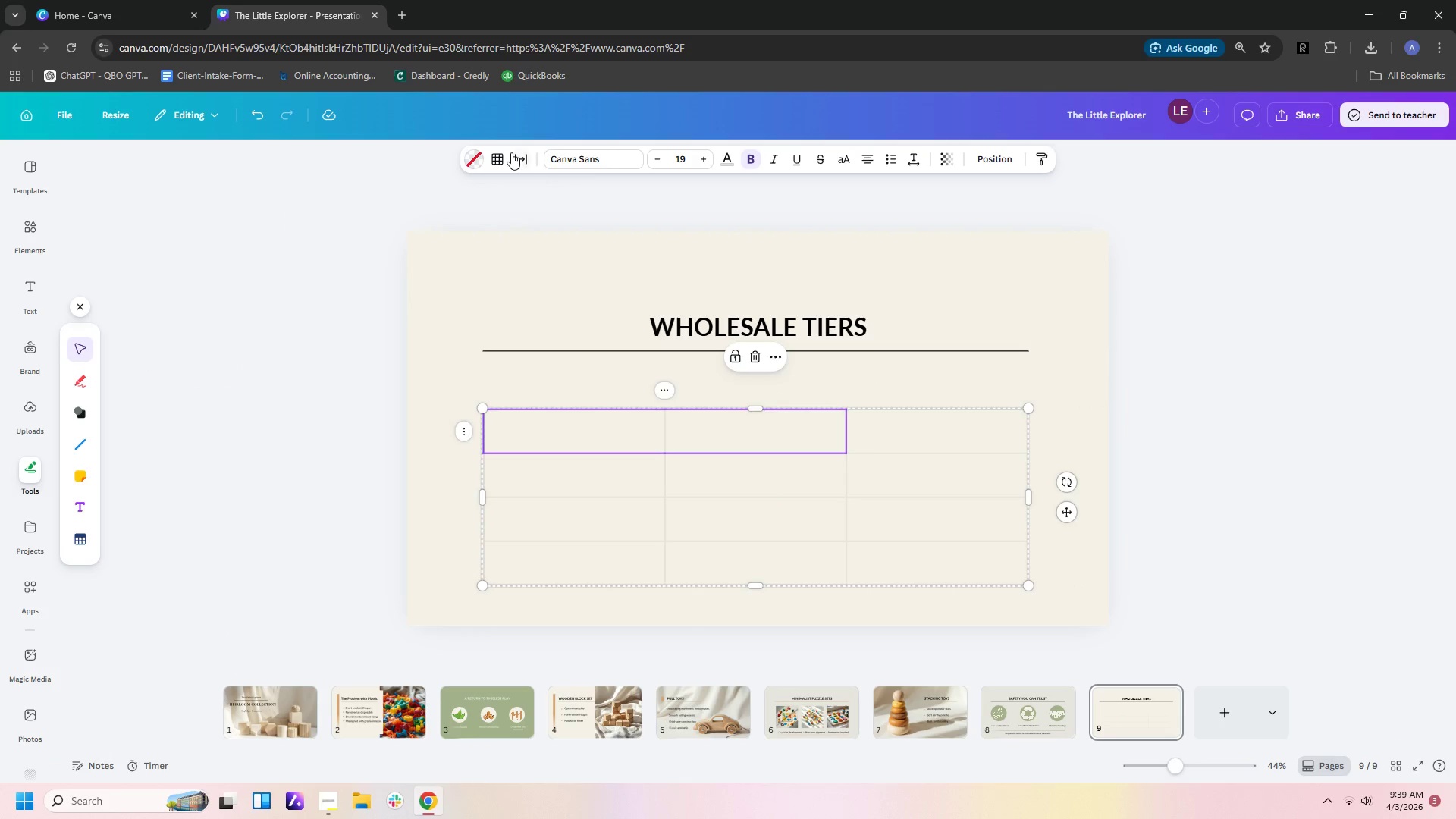 
left_click([475, 162])
 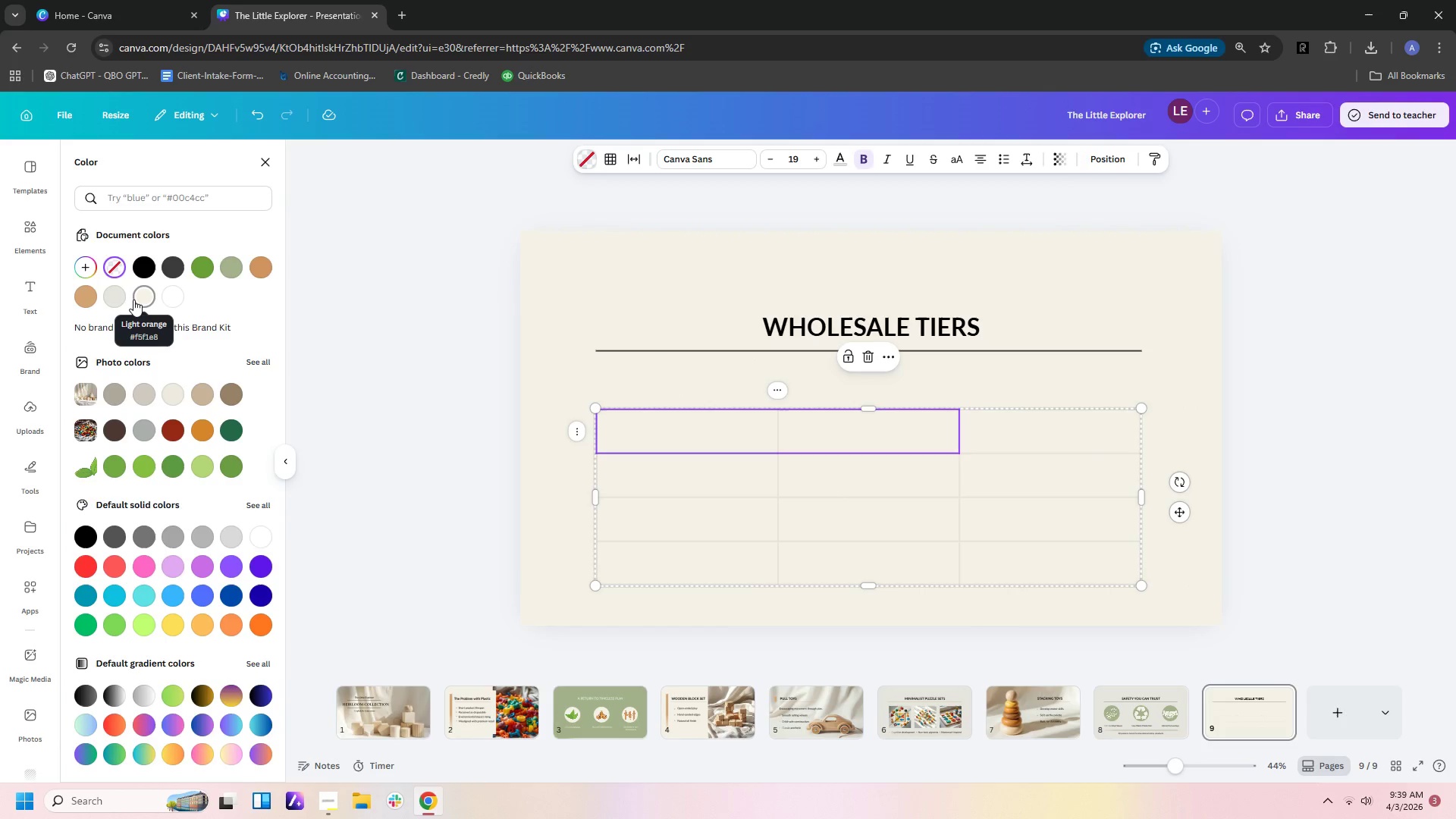 
left_click([117, 297])
 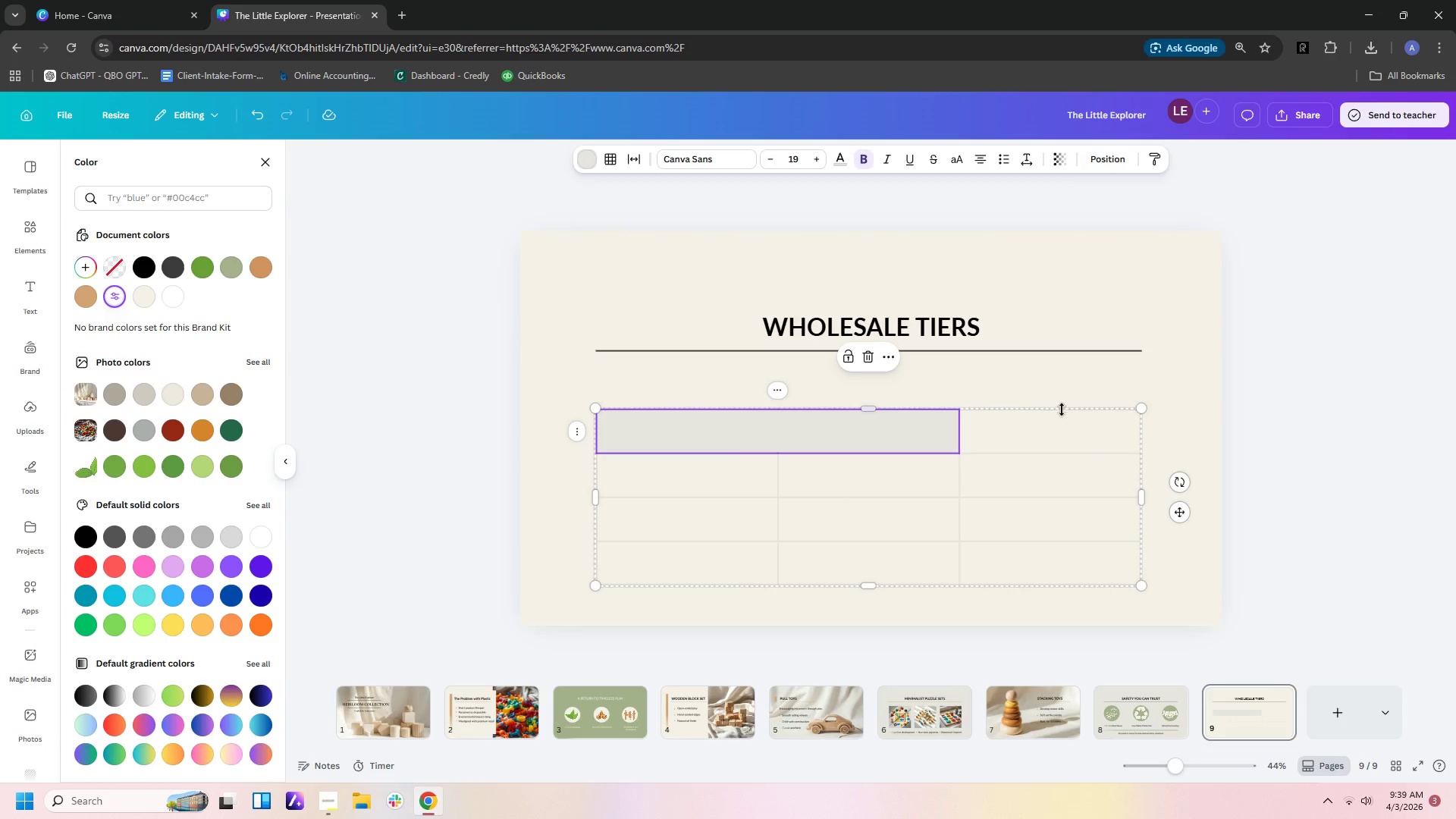 
left_click([1062, 438])
 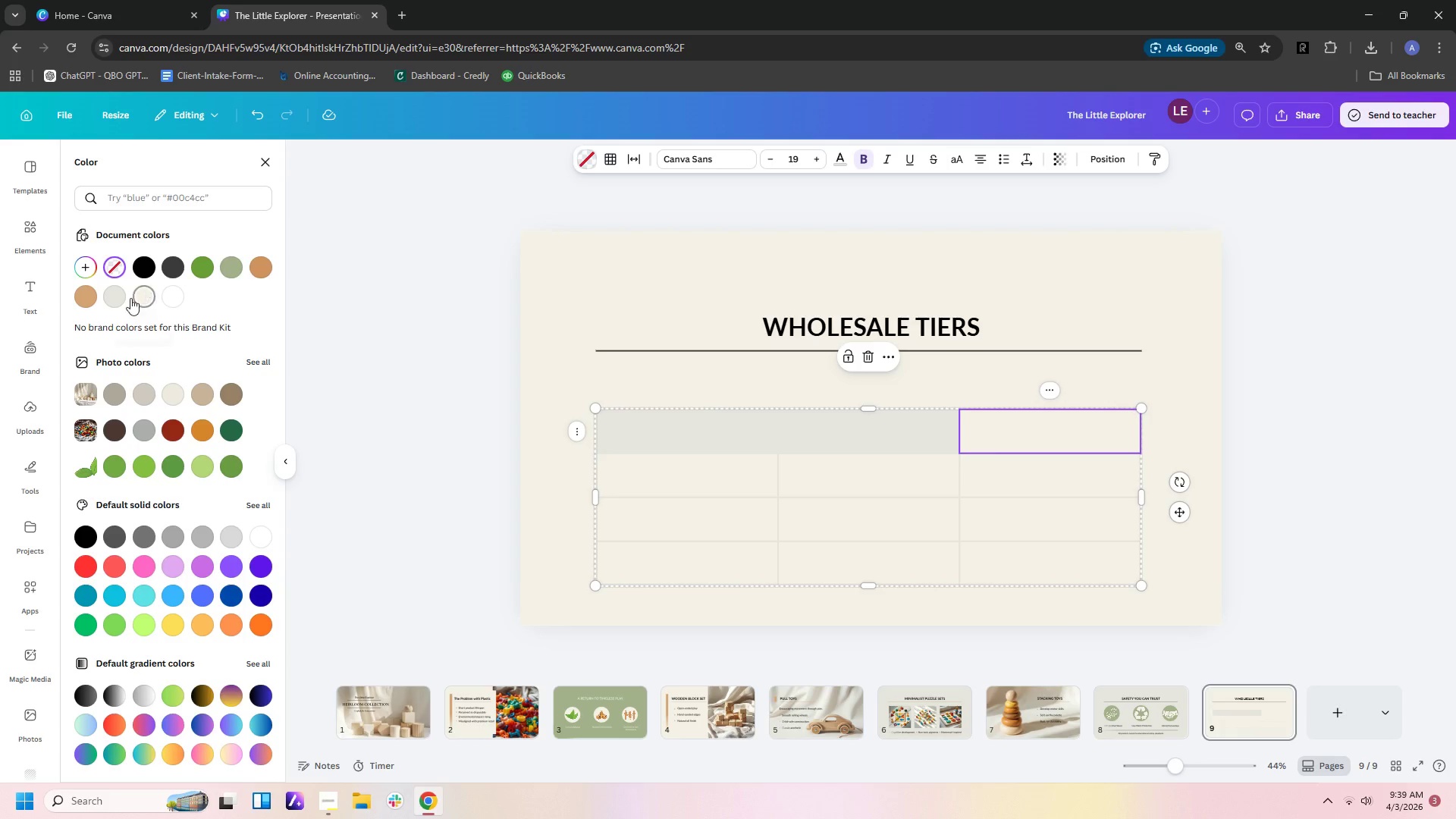 
left_click([121, 299])
 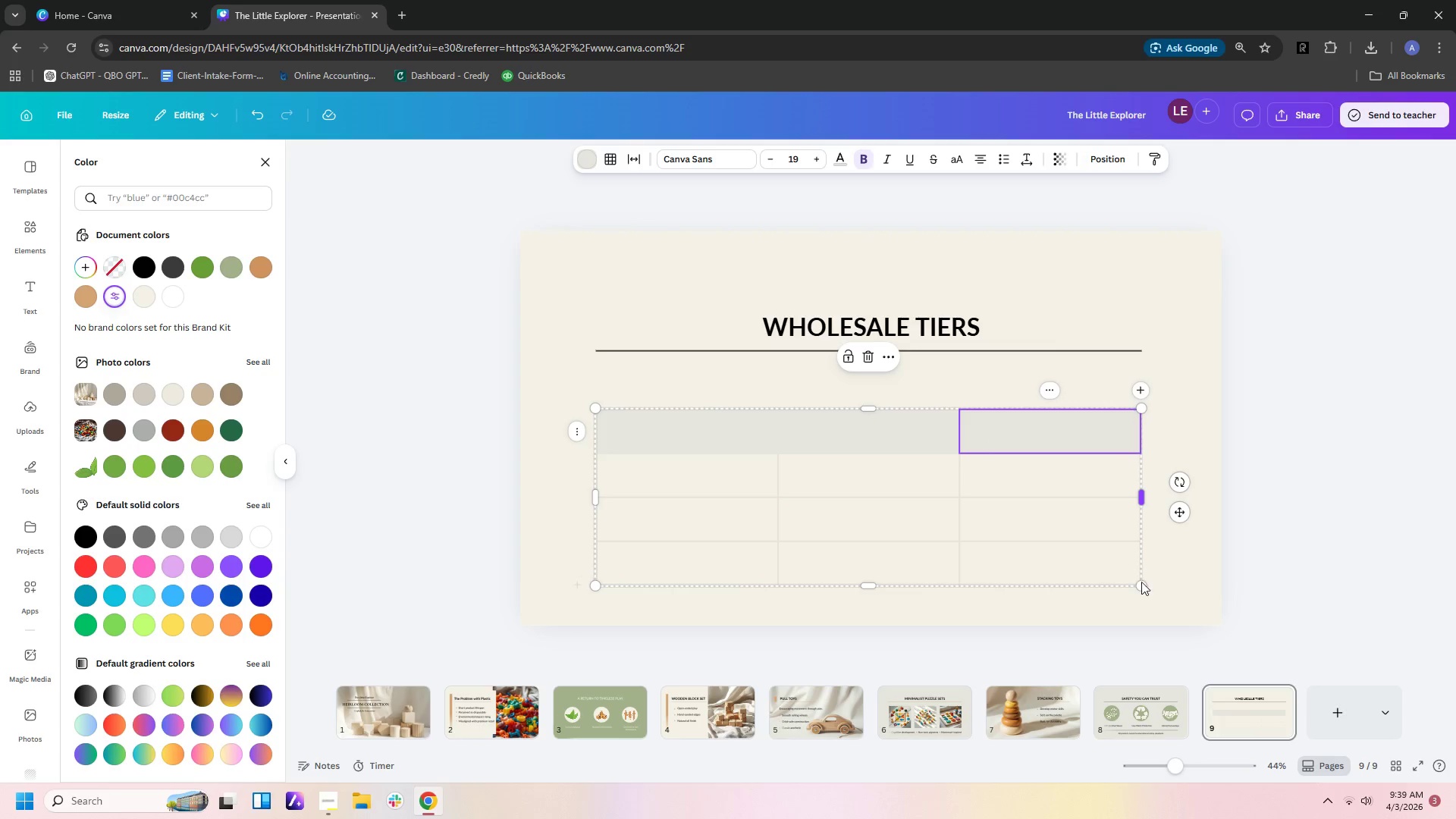 
left_click([1131, 587])
 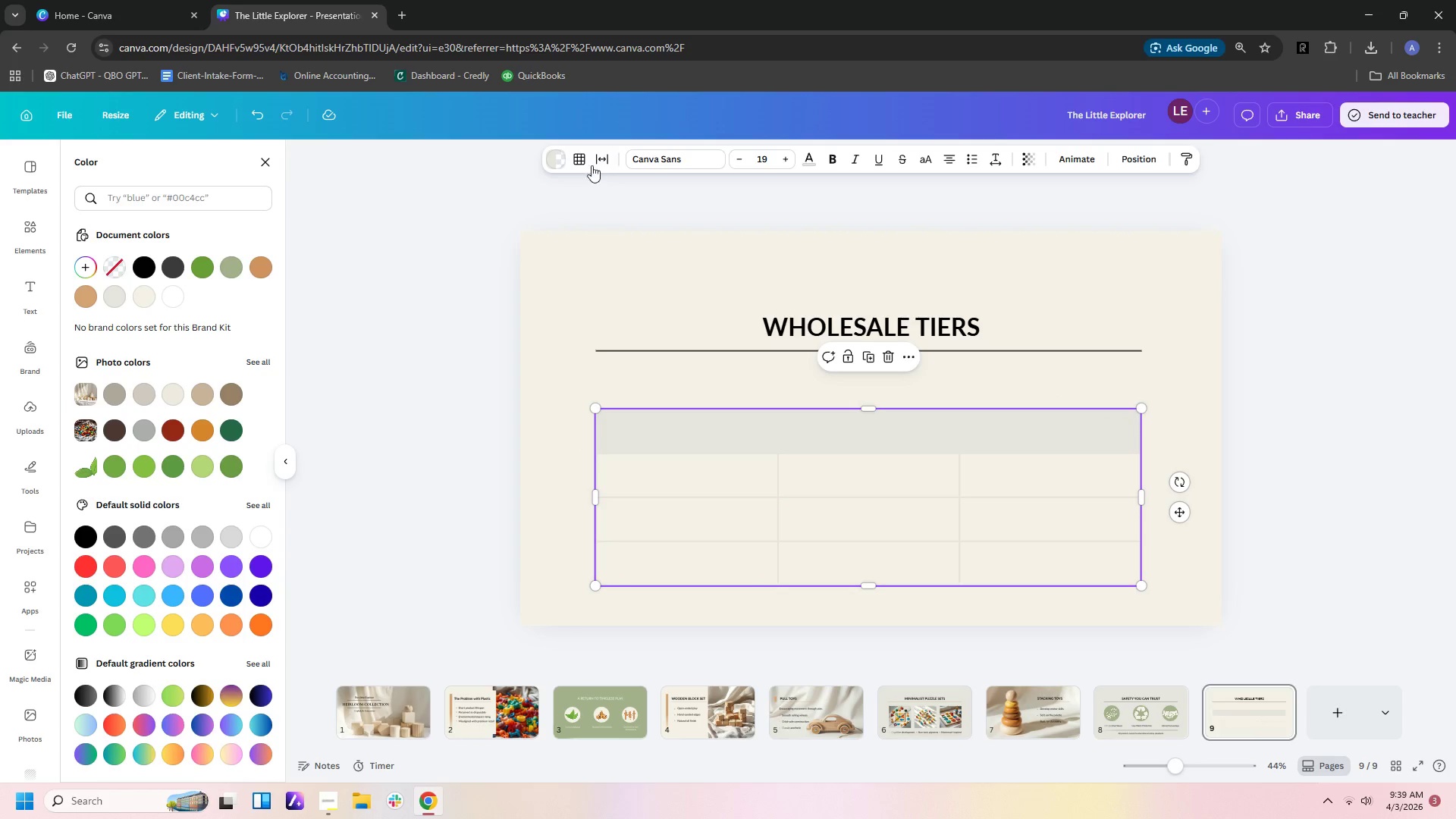 
left_click([583, 159])
 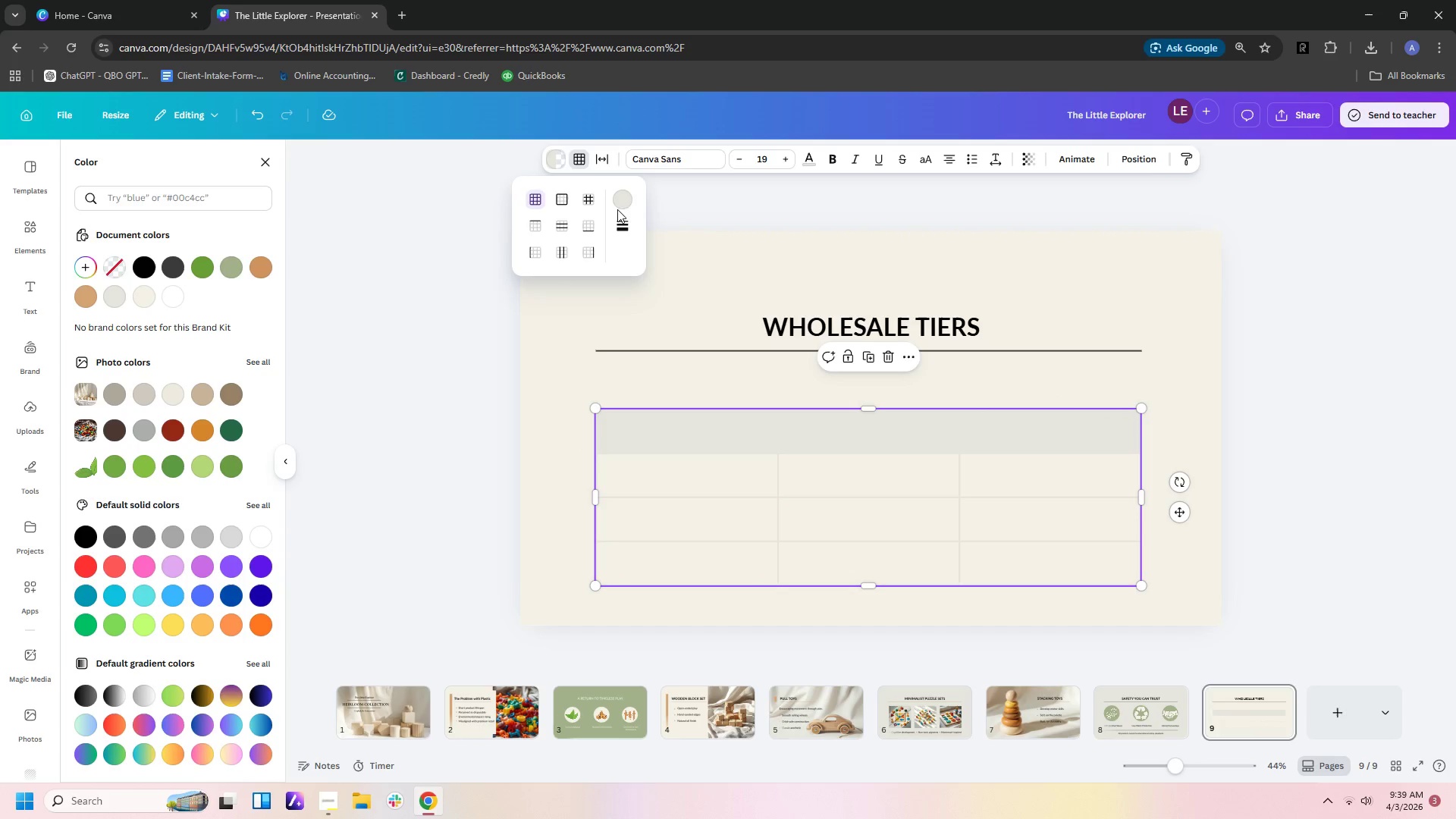 
left_click([626, 199])
 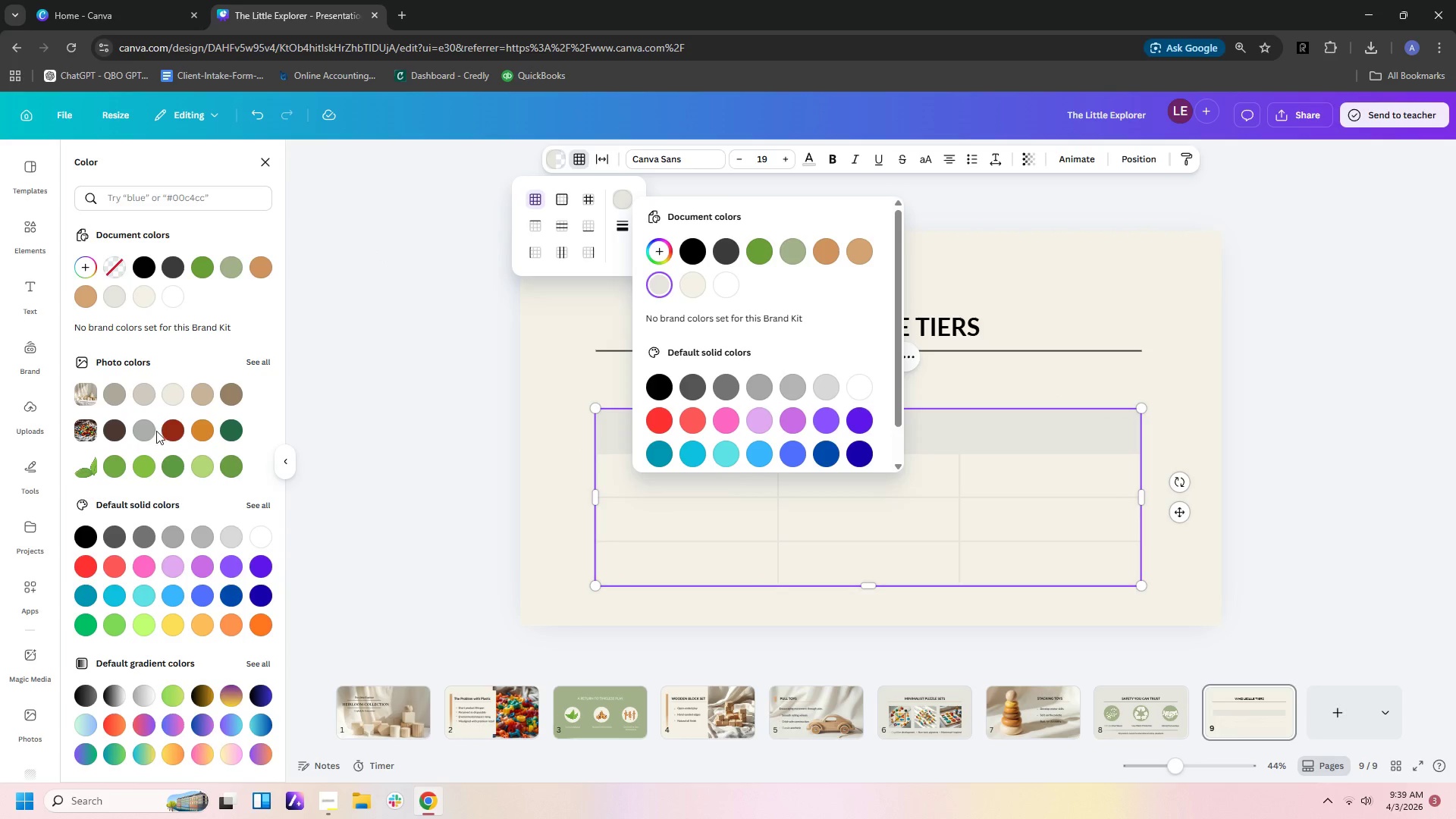 
left_click([143, 433])
 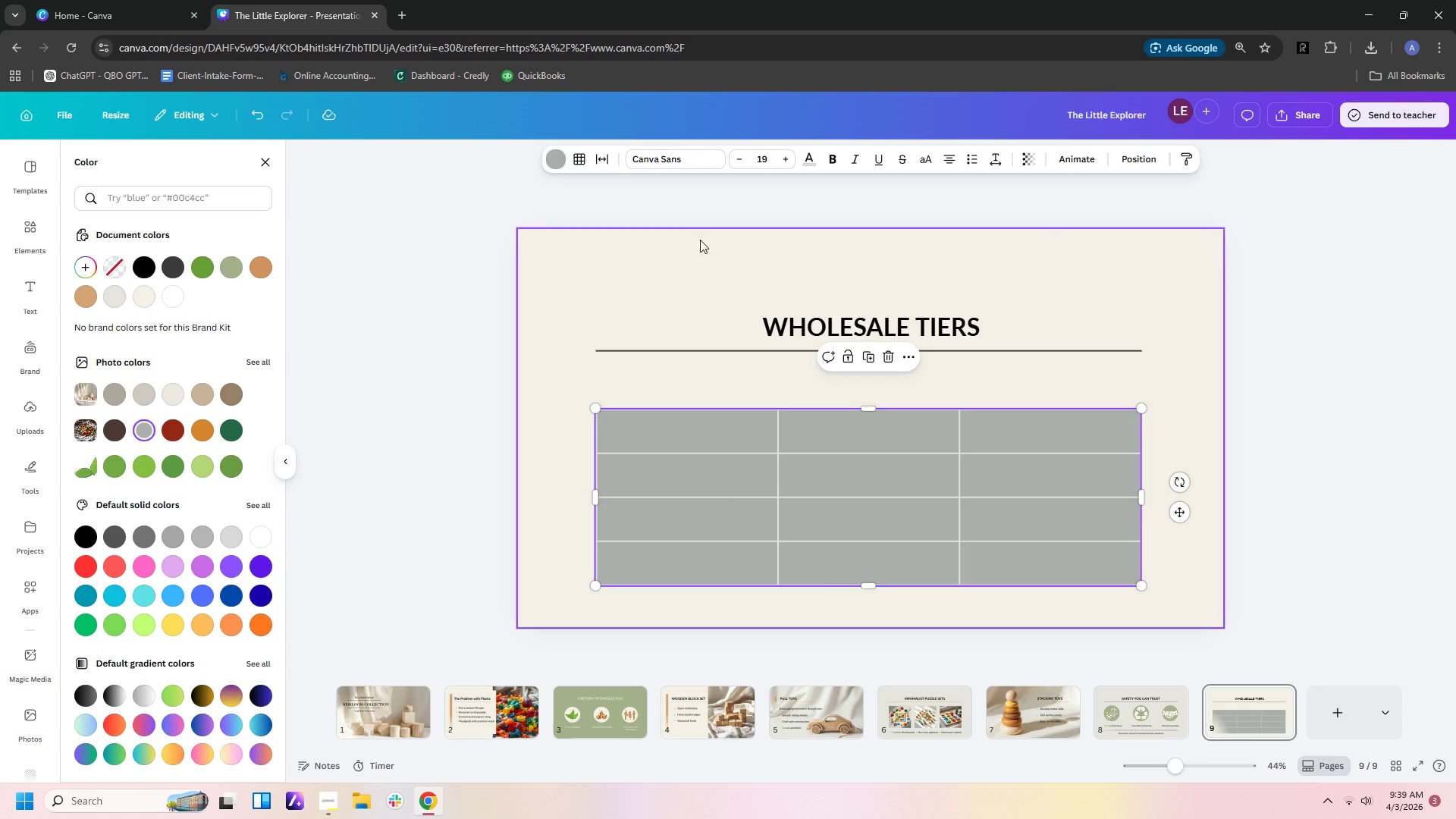 
left_click([550, 162])
 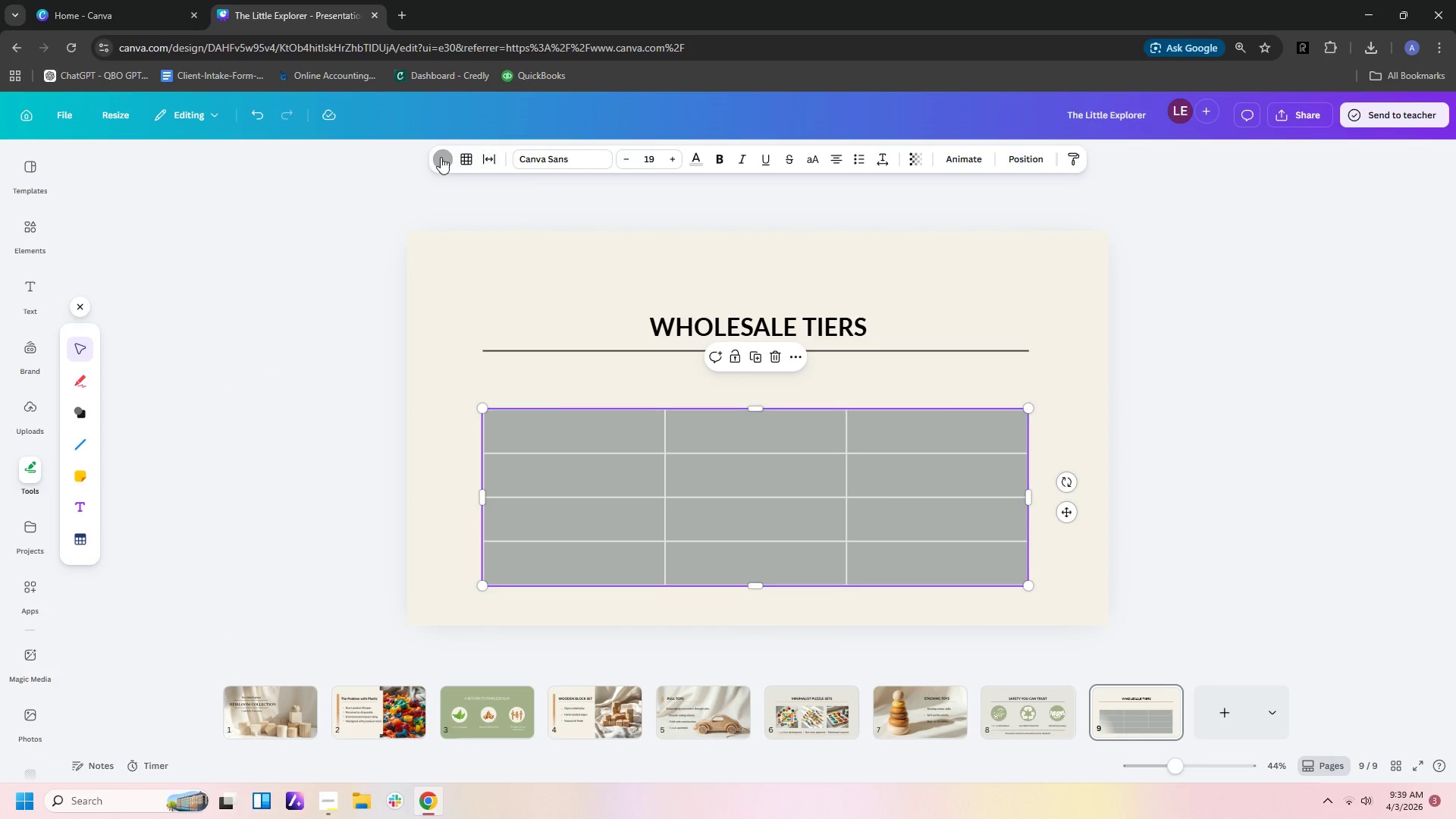 
left_click([441, 160])
 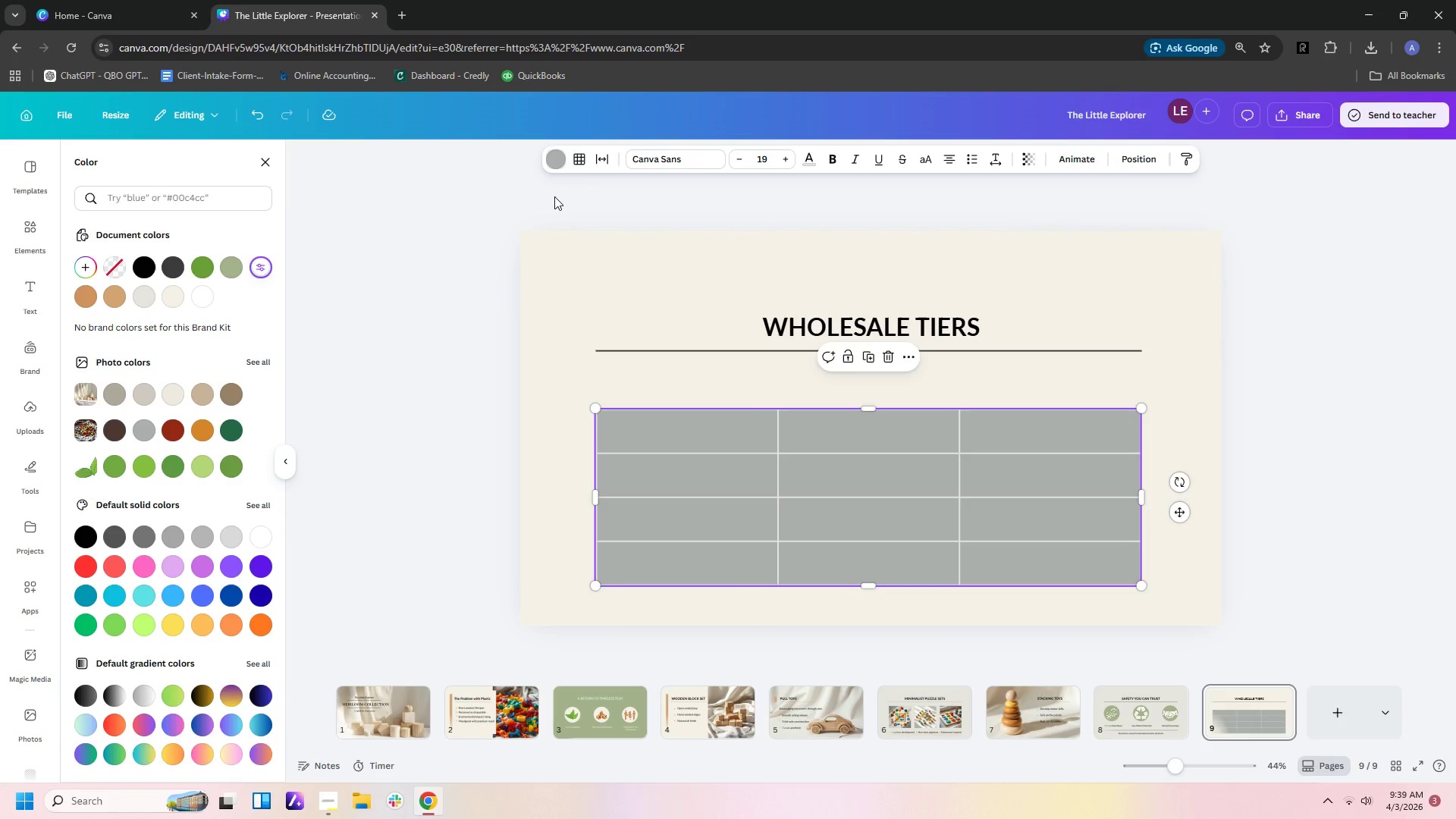 
key(Control+Z)
 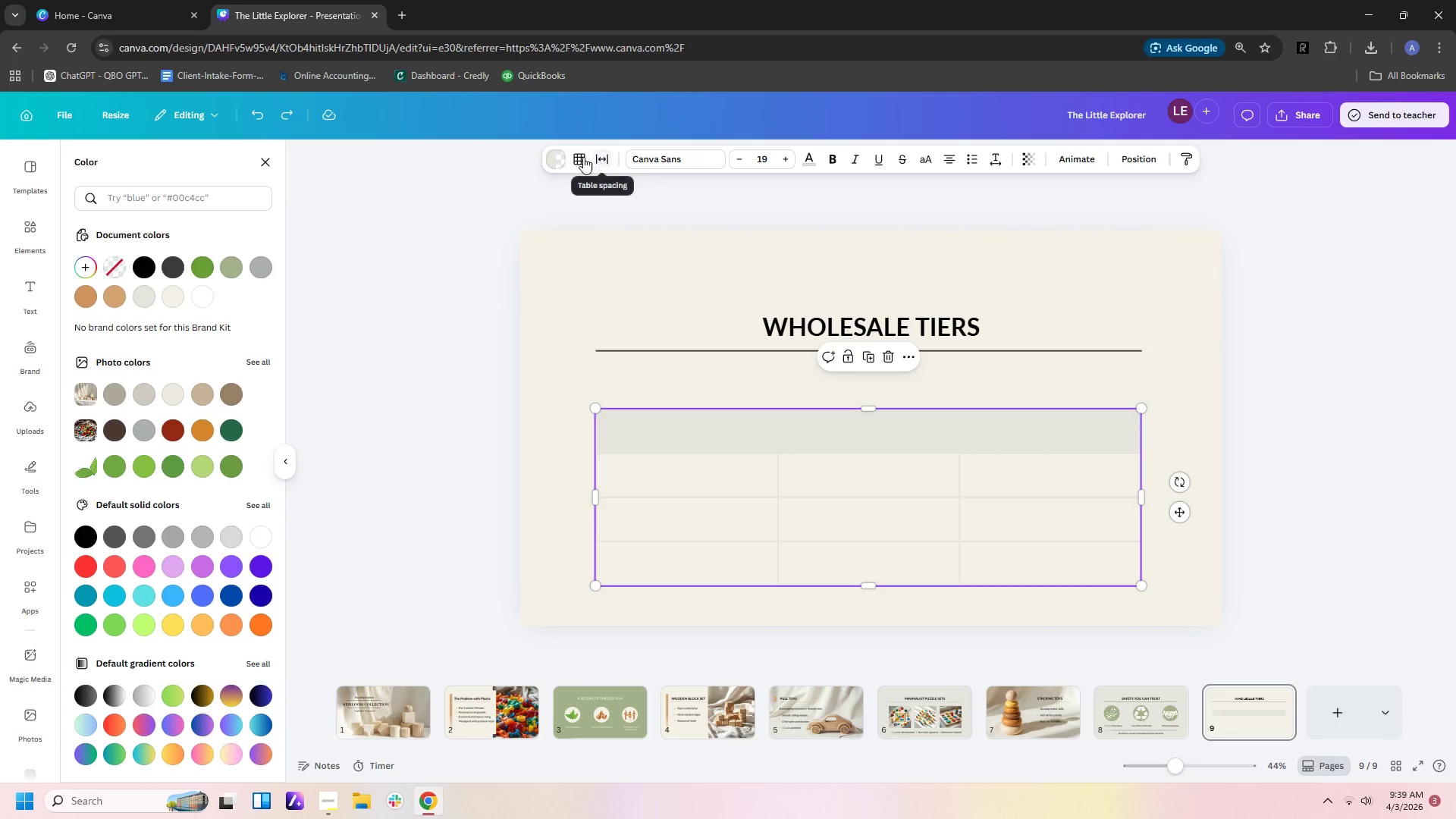 
left_click([582, 157])
 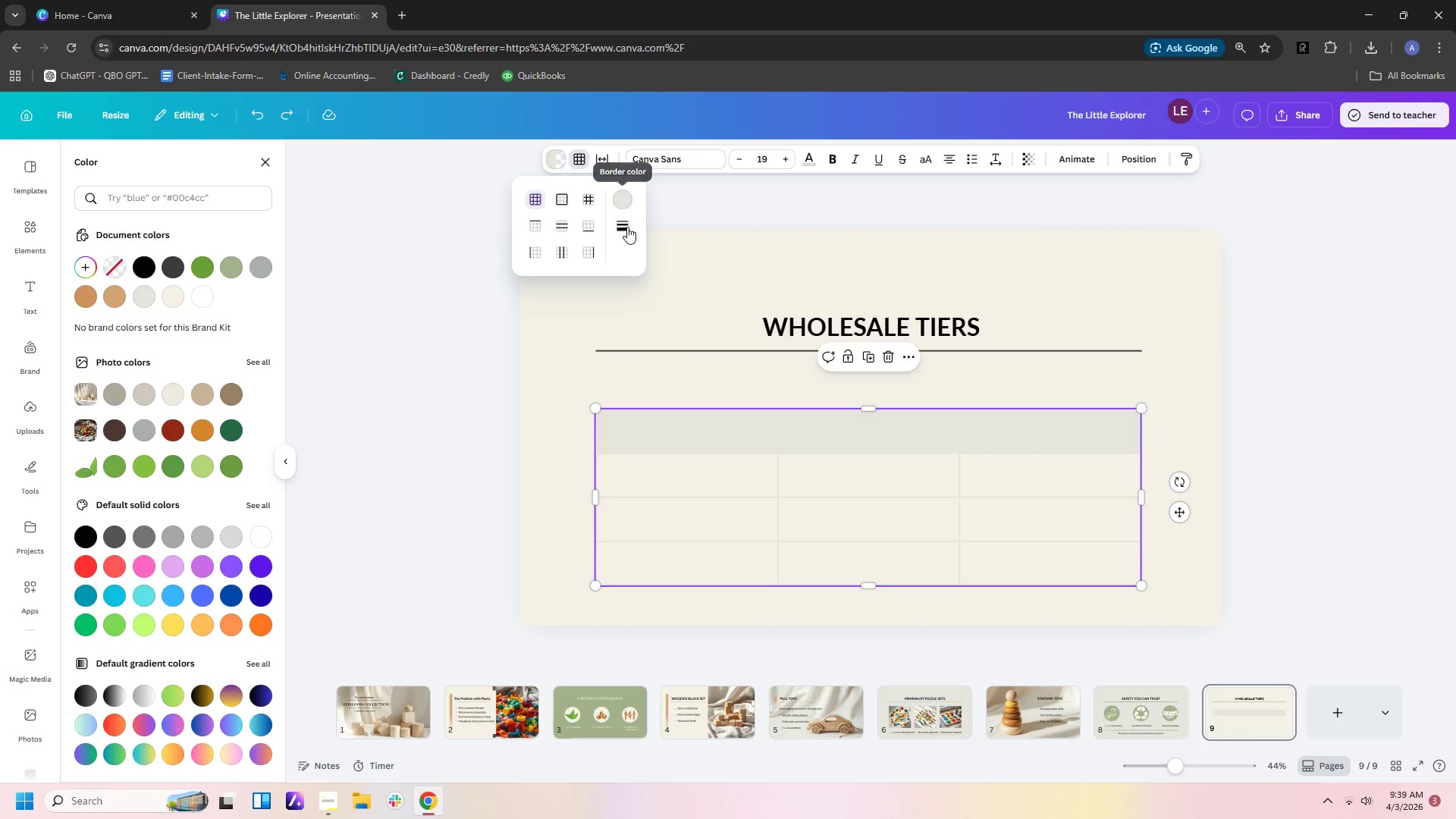 
left_click([626, 227])
 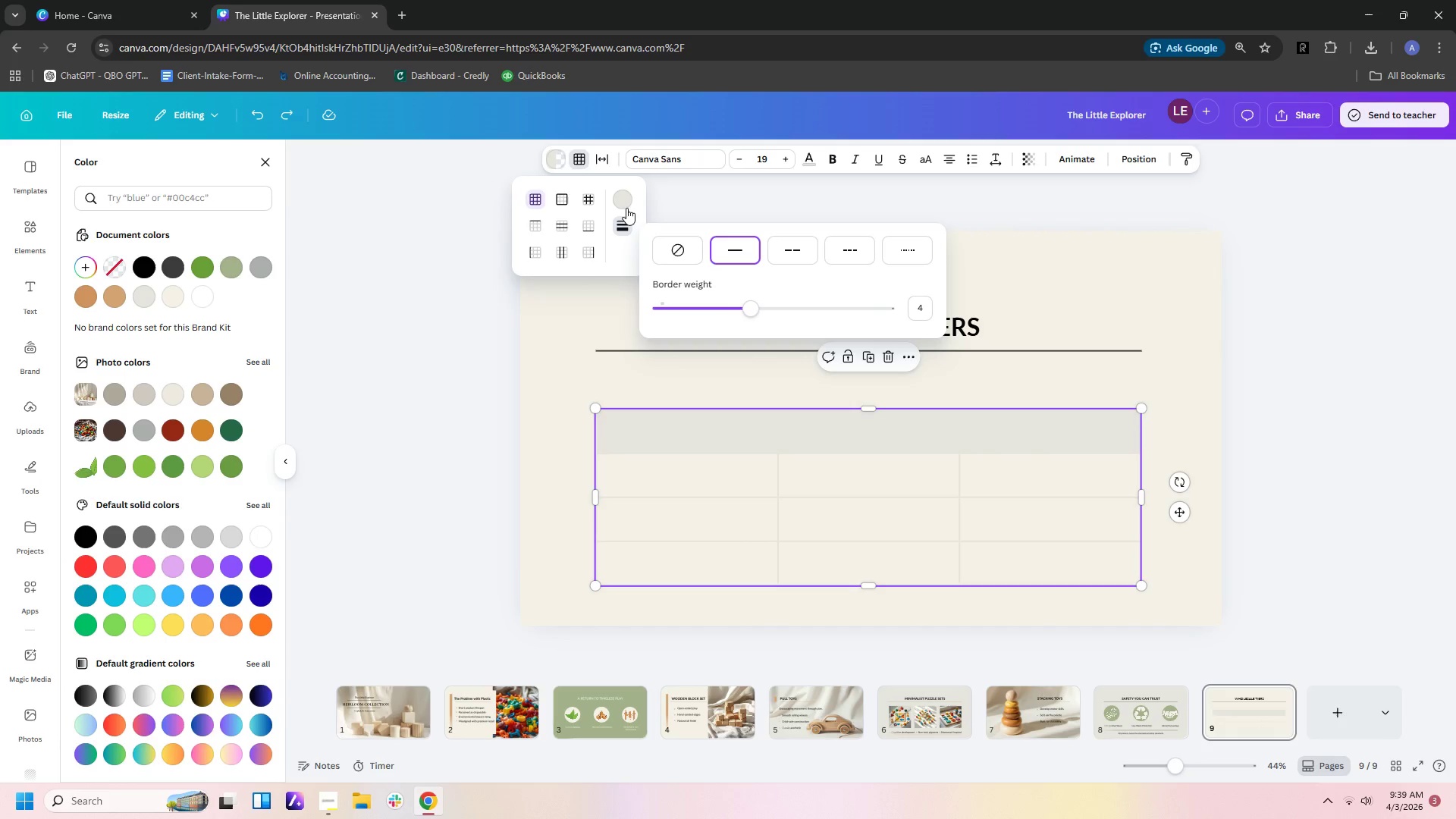 
left_click([626, 203])
 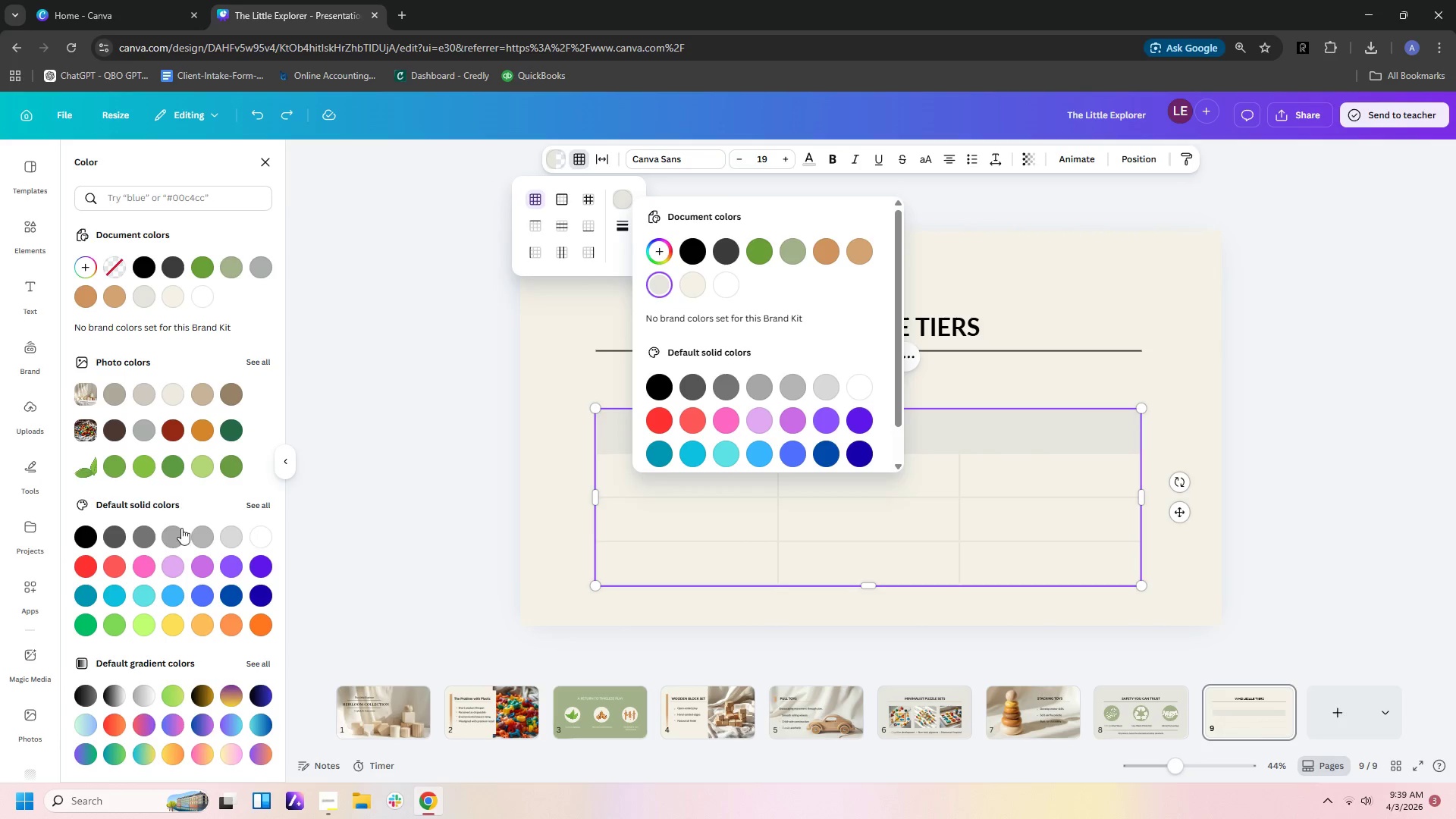 
left_click([172, 536])
 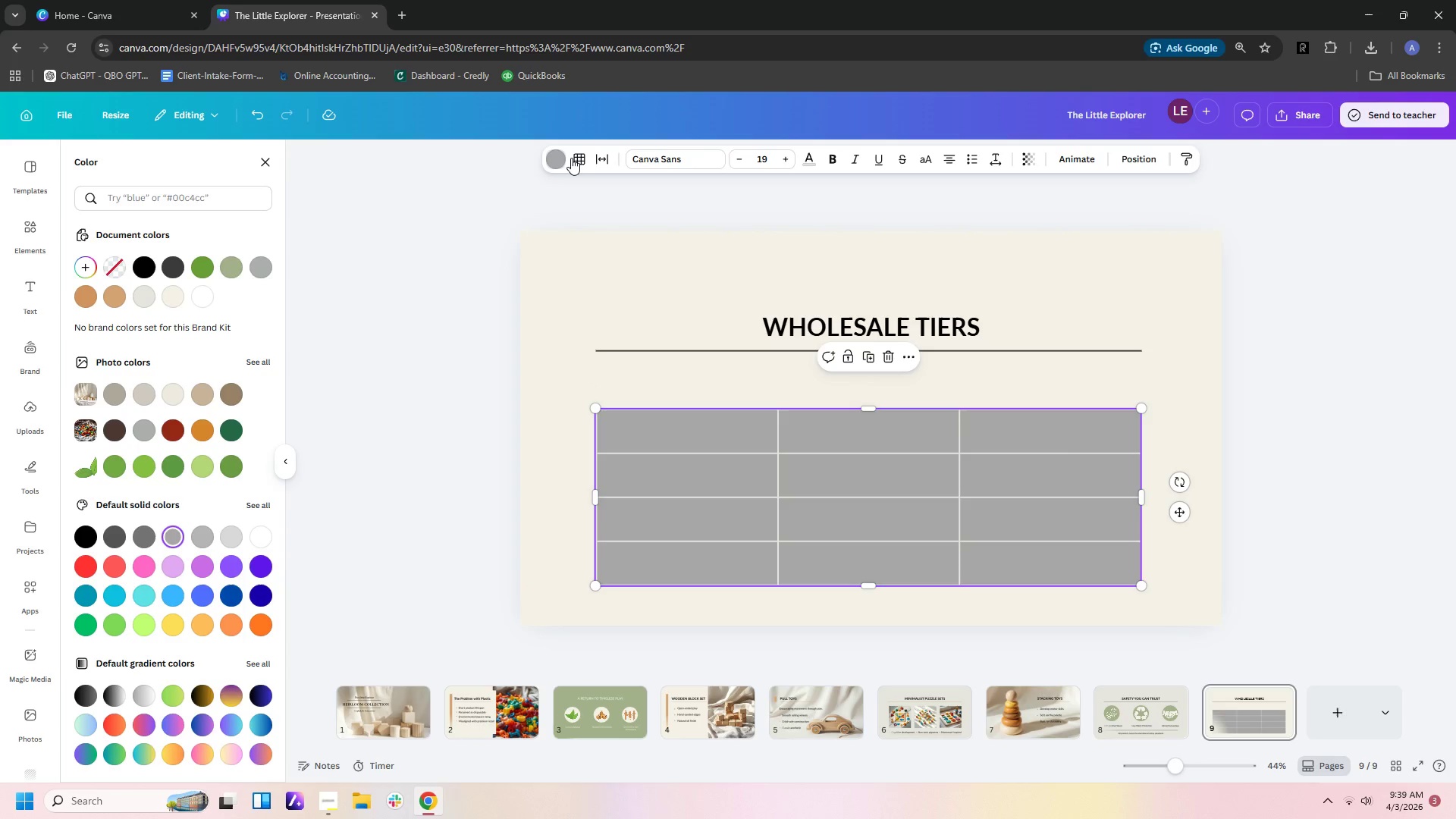 
left_click([576, 162])
 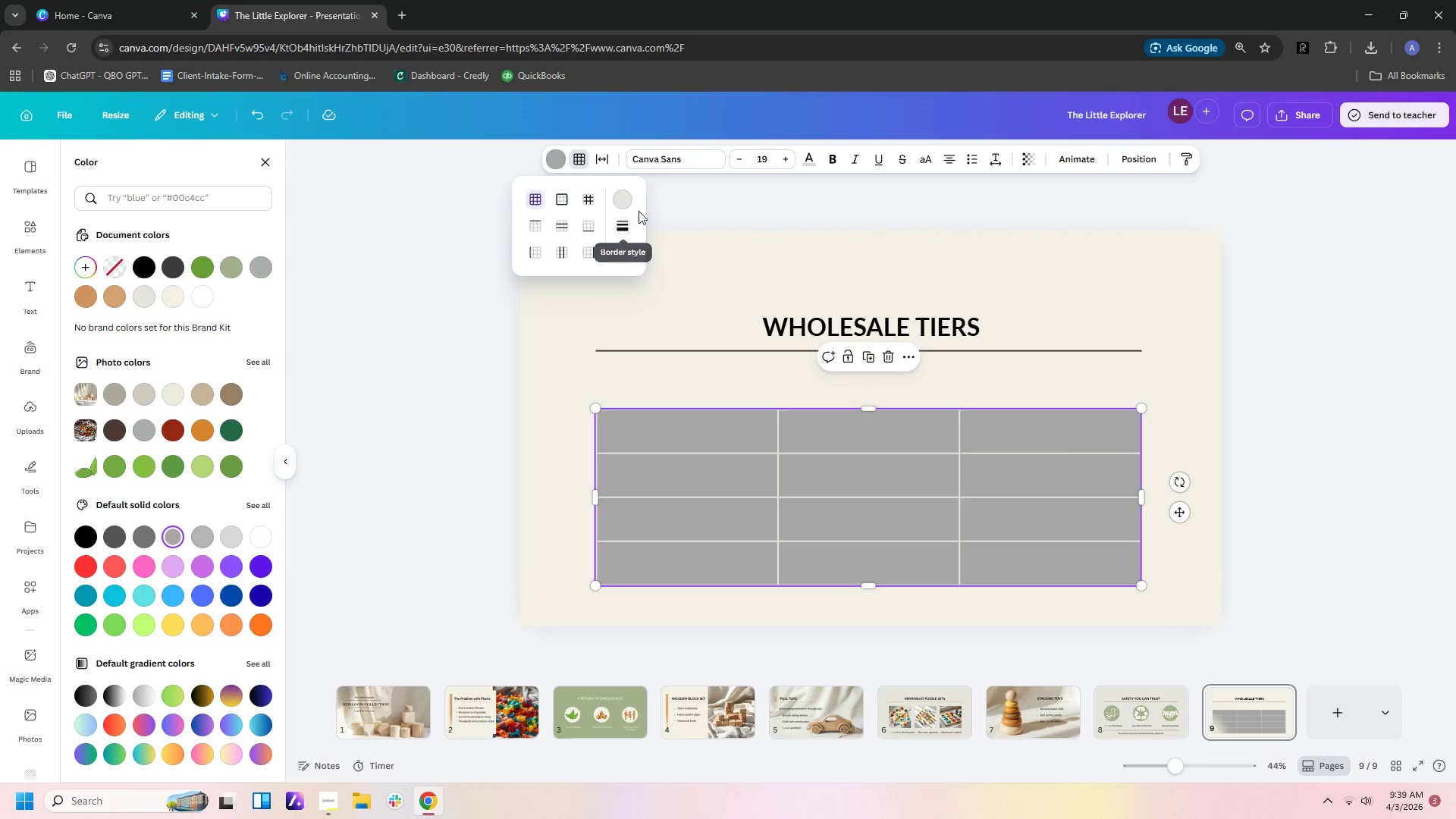 
double_click([883, 403])
 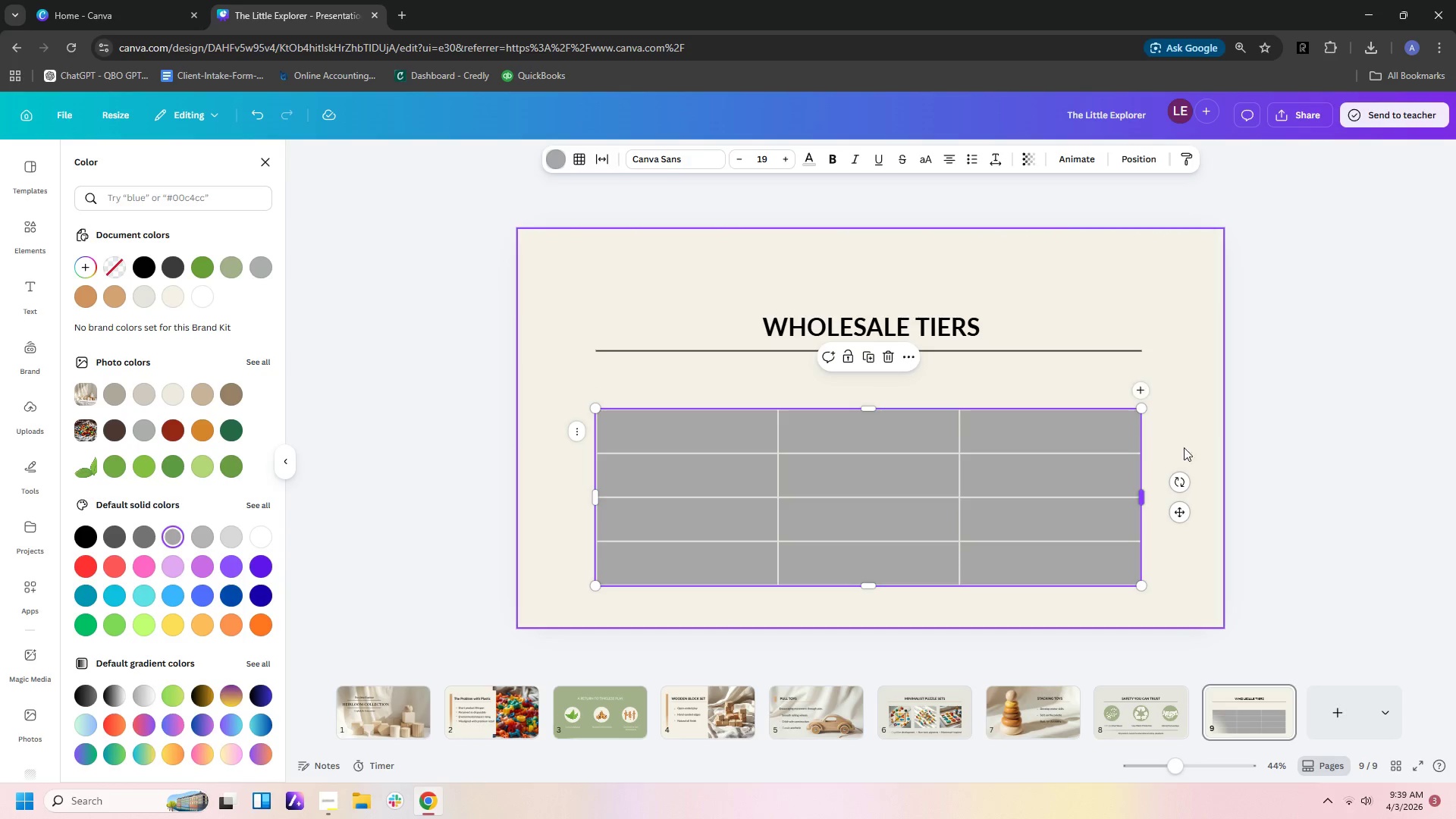 
double_click([1199, 447])
 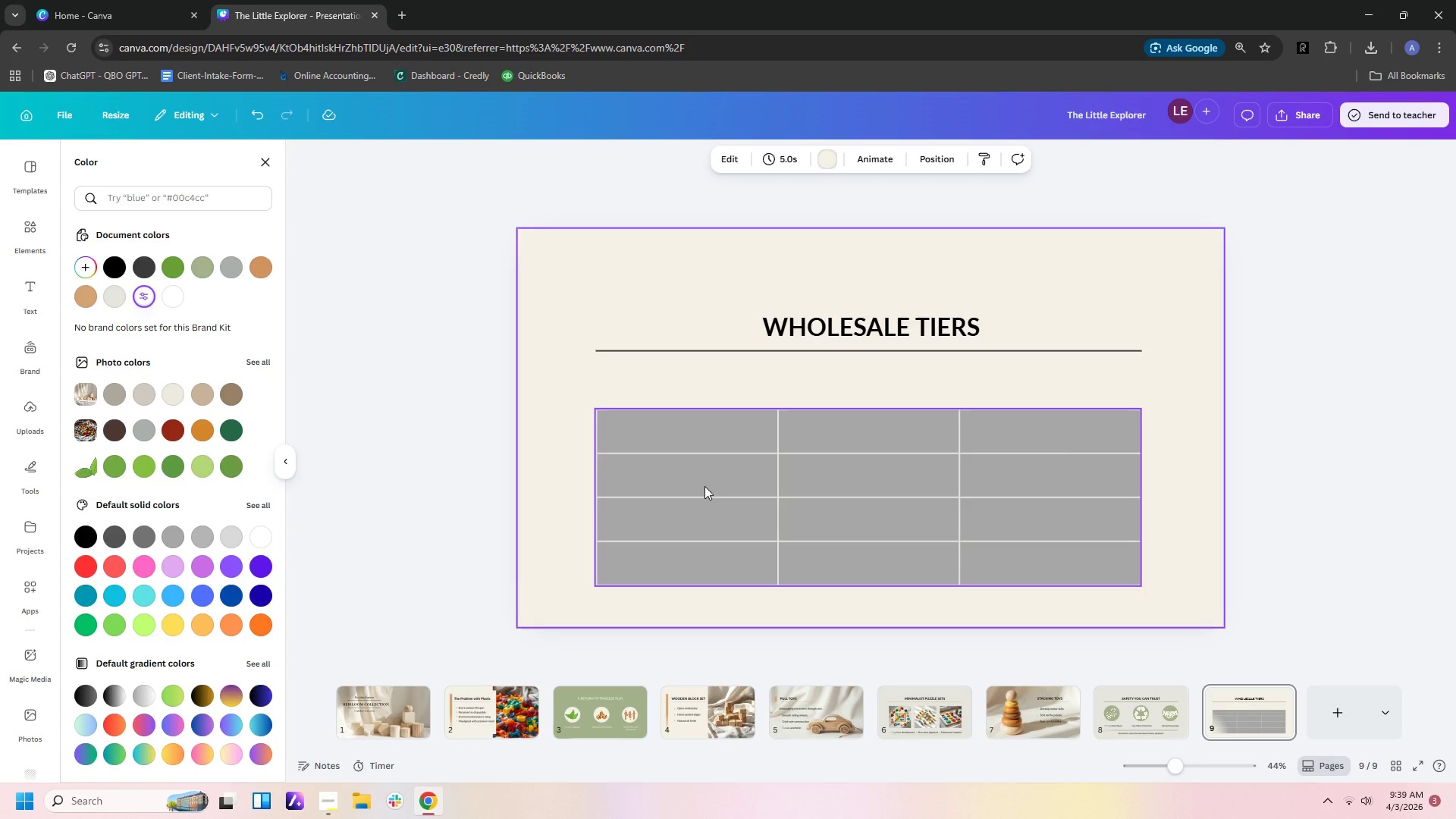 
wait(5.83)
 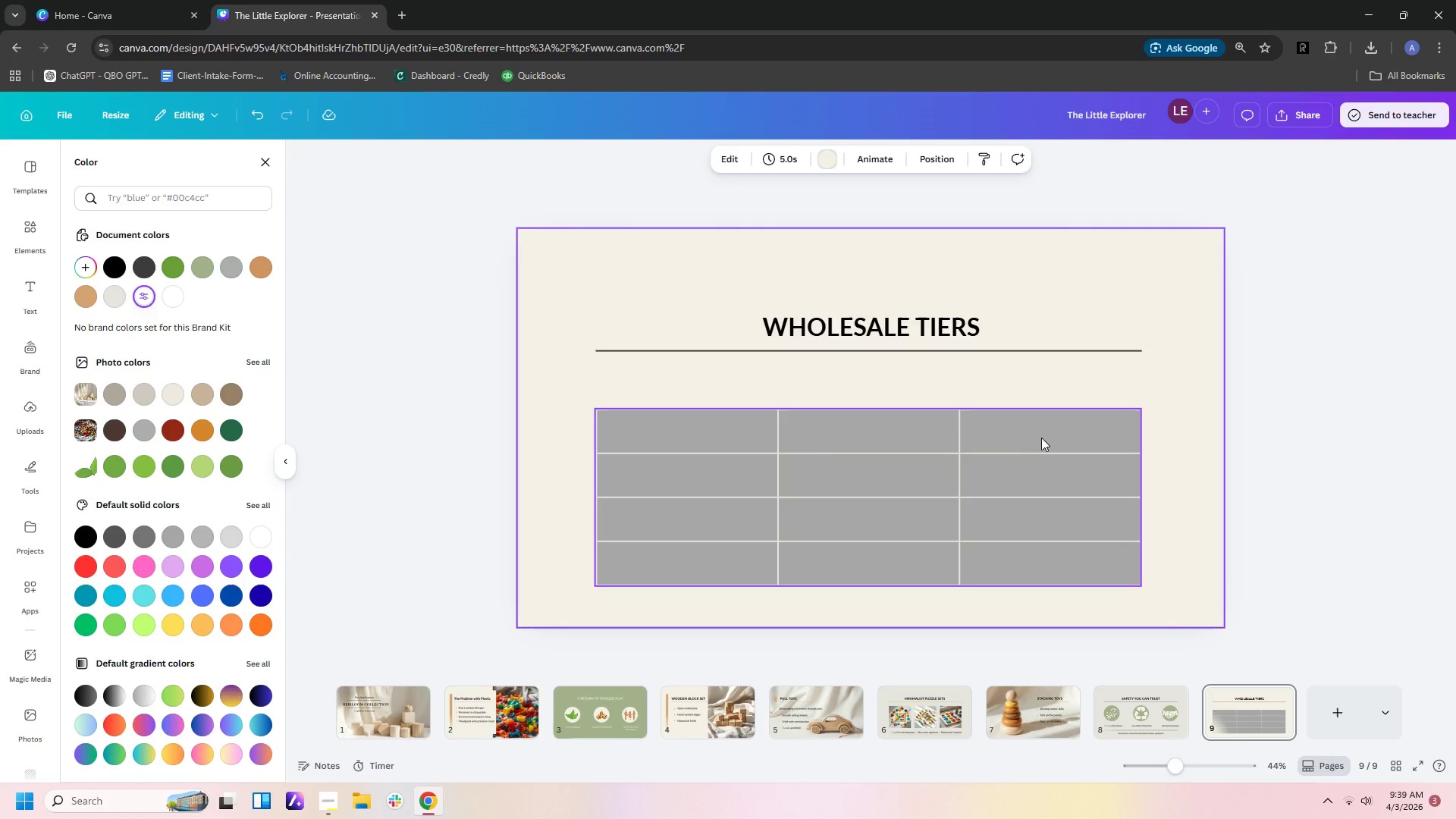 
left_click([704, 481])
 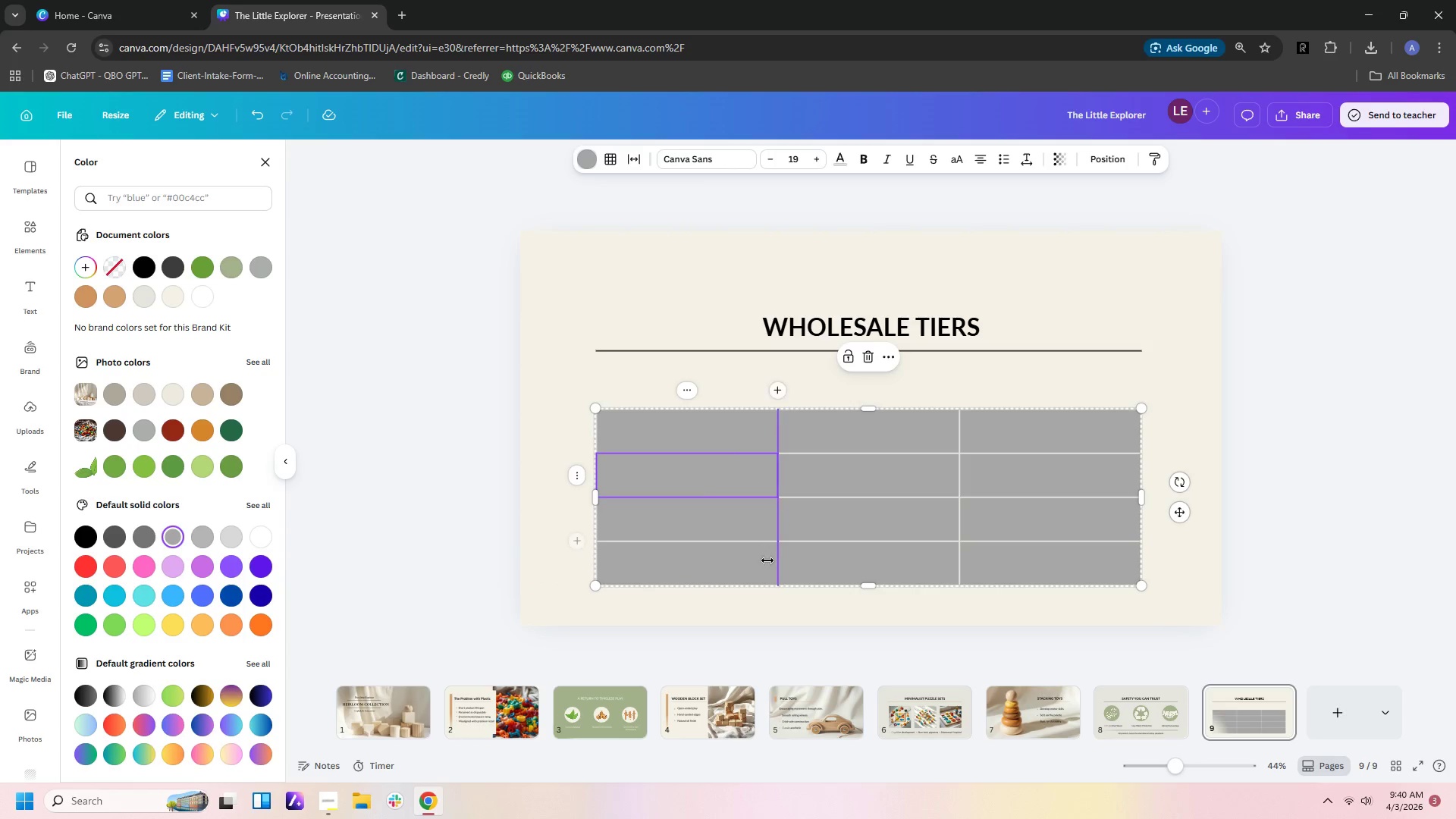 
left_click([759, 563])
 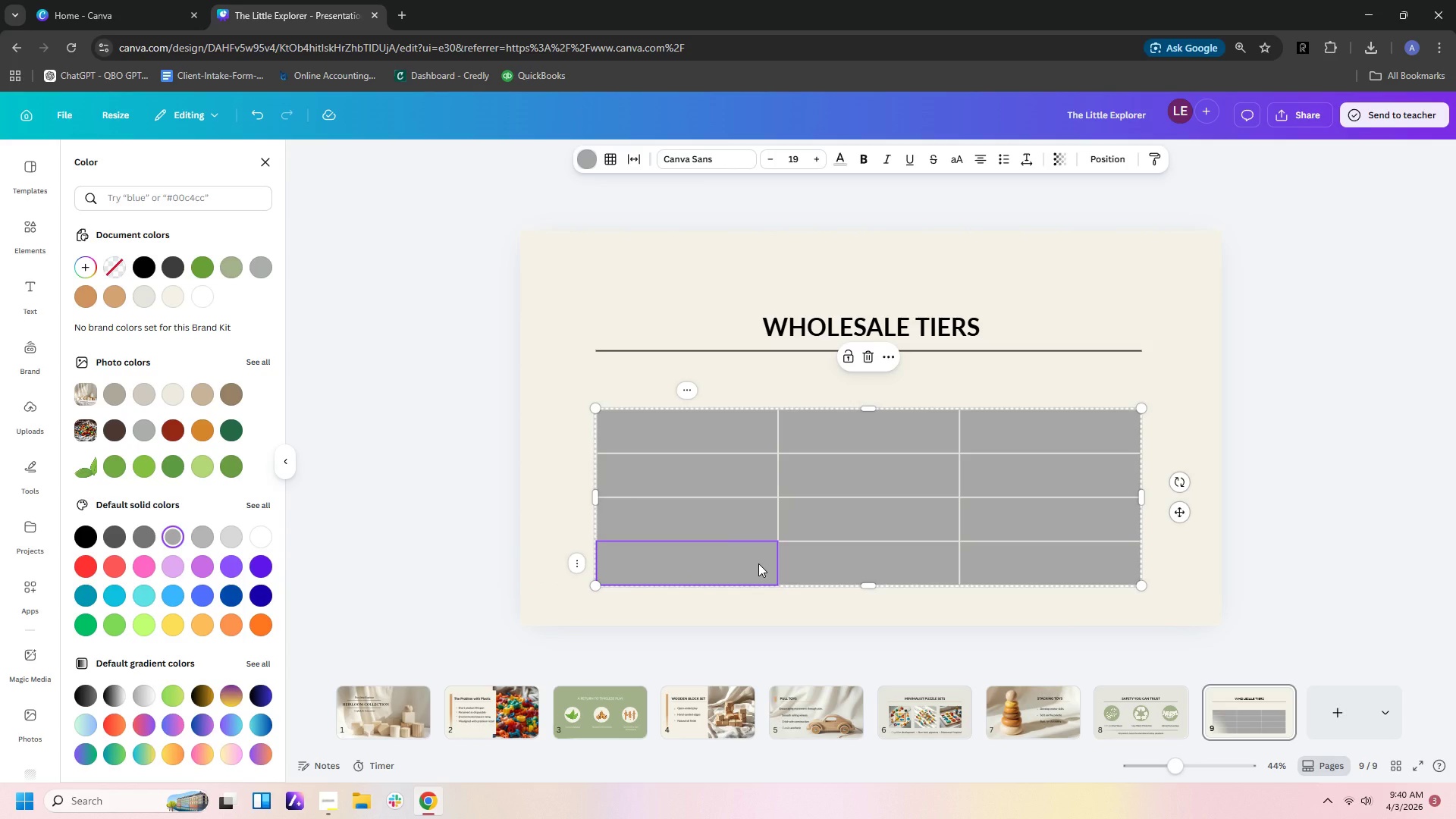 
key(Shift+ArrowRight)
 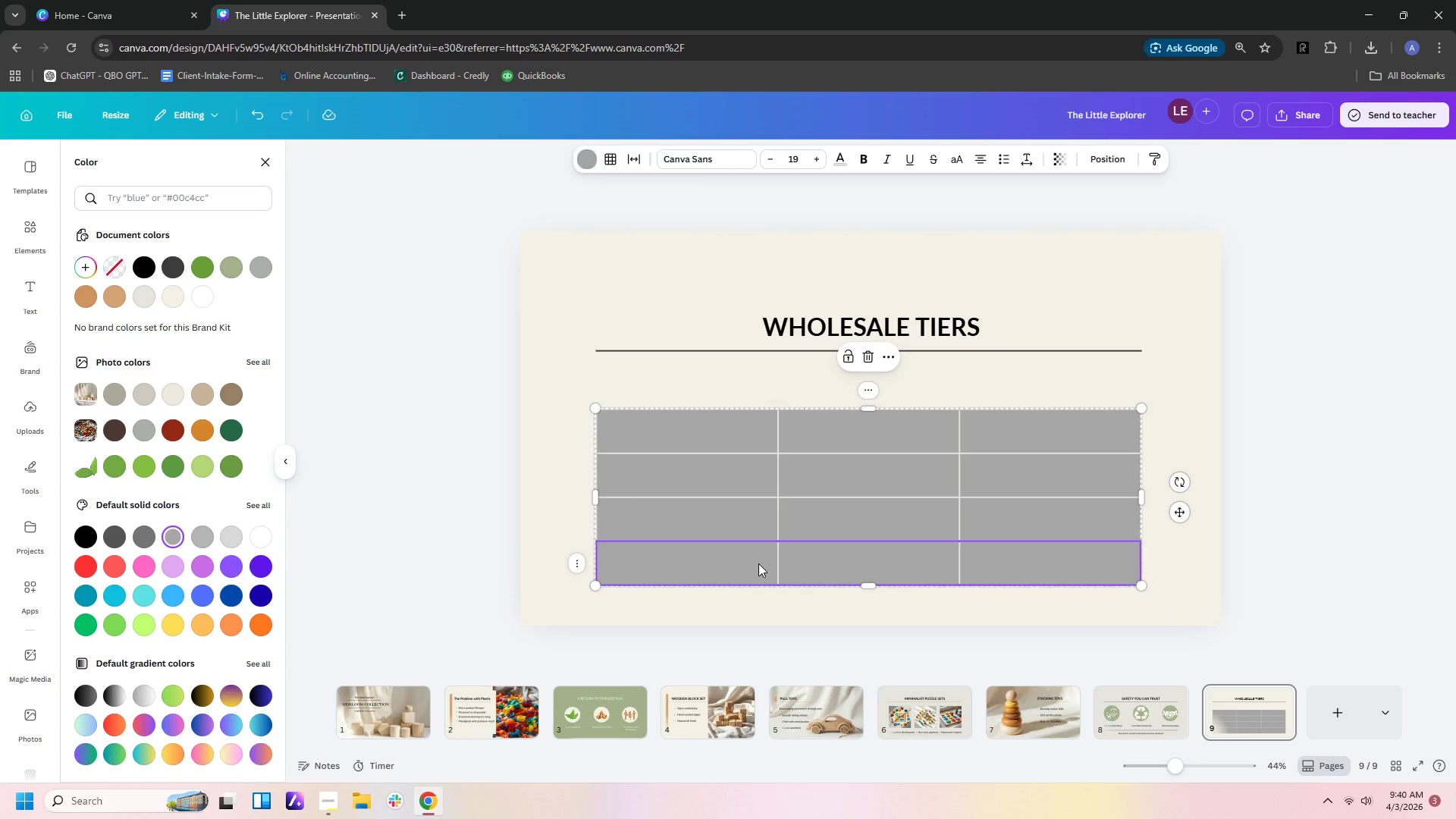 
key(Shift+ArrowRight)
 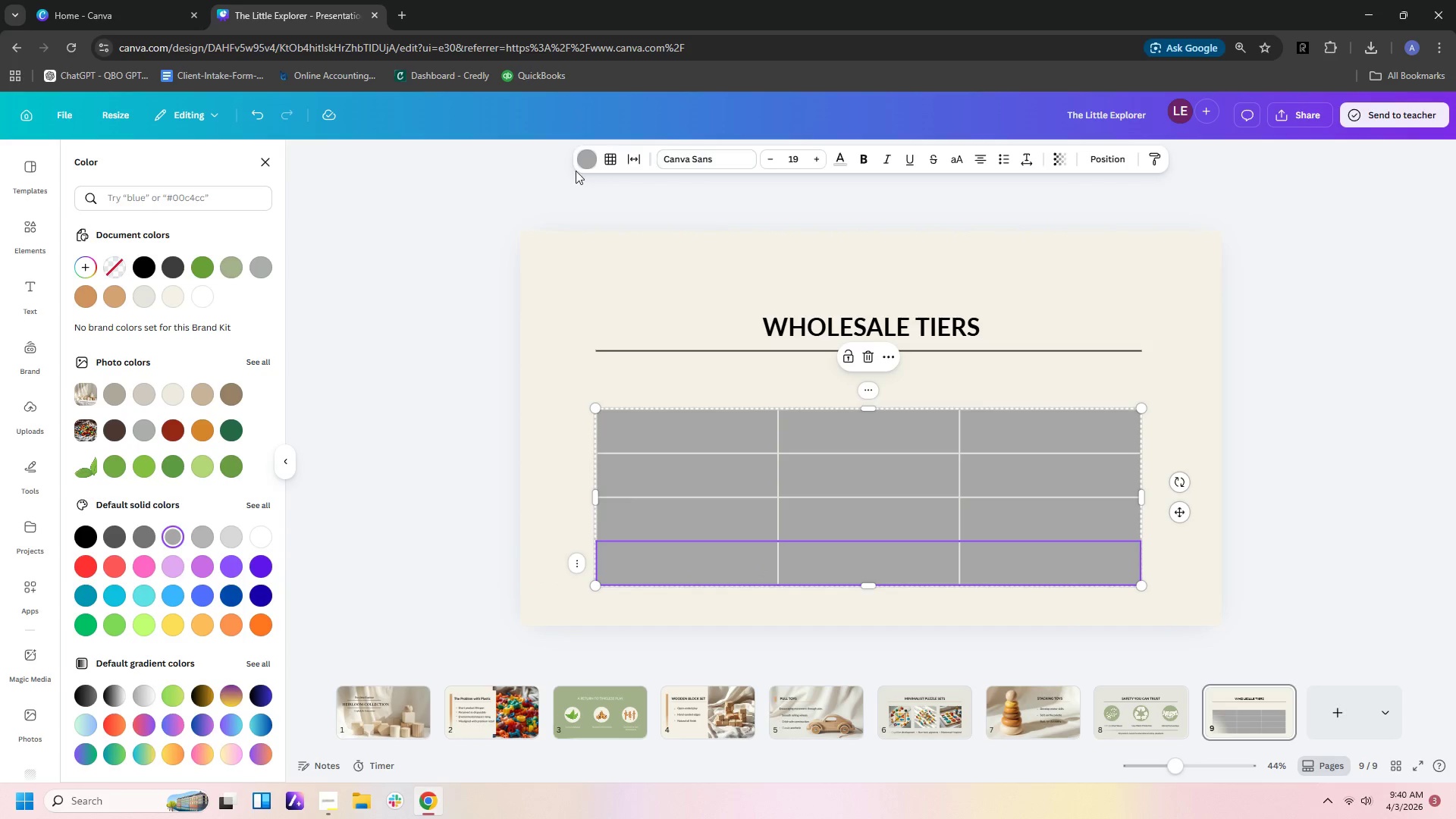 
left_click([585, 161])
 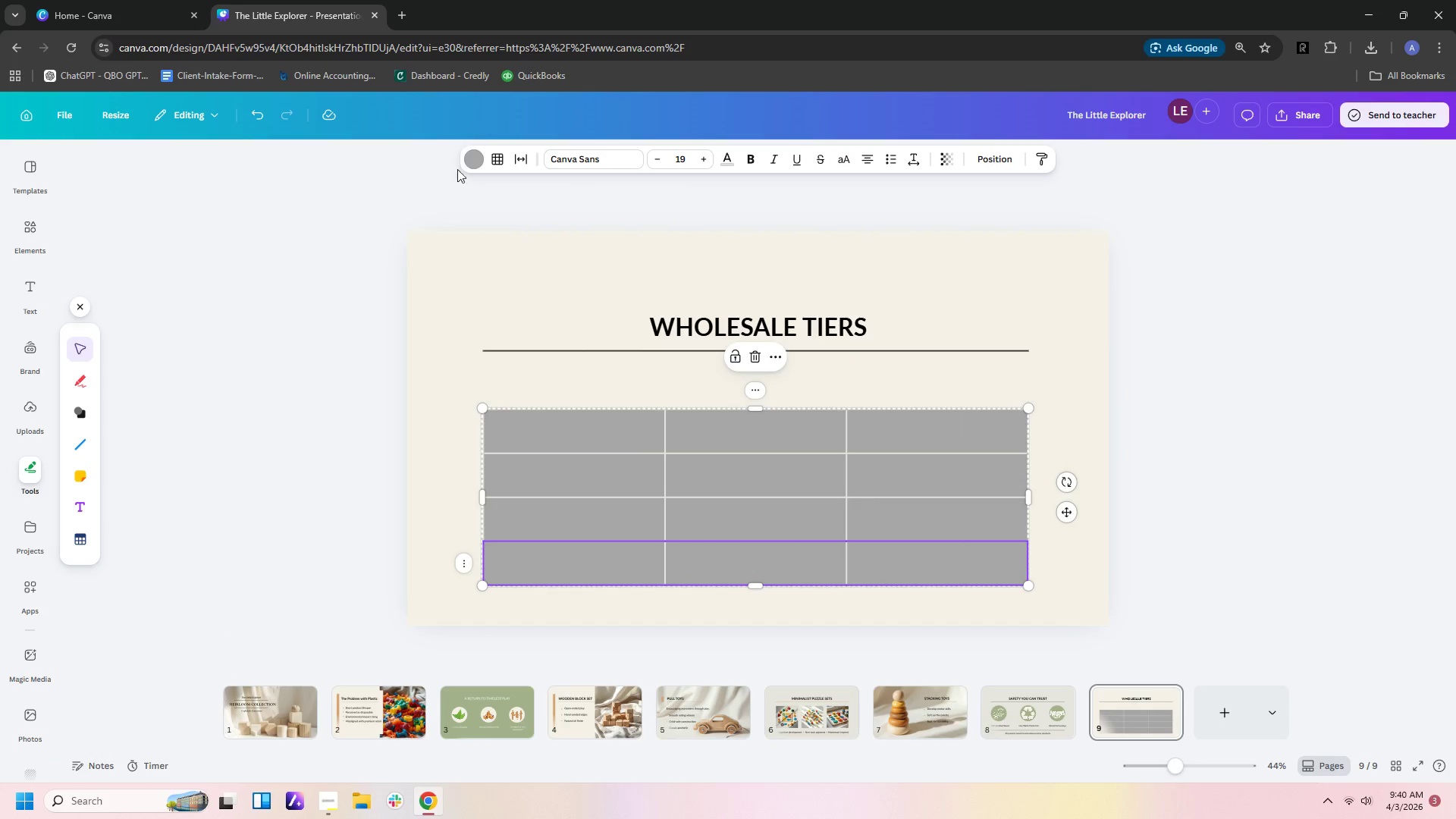 
left_click([468, 158])
 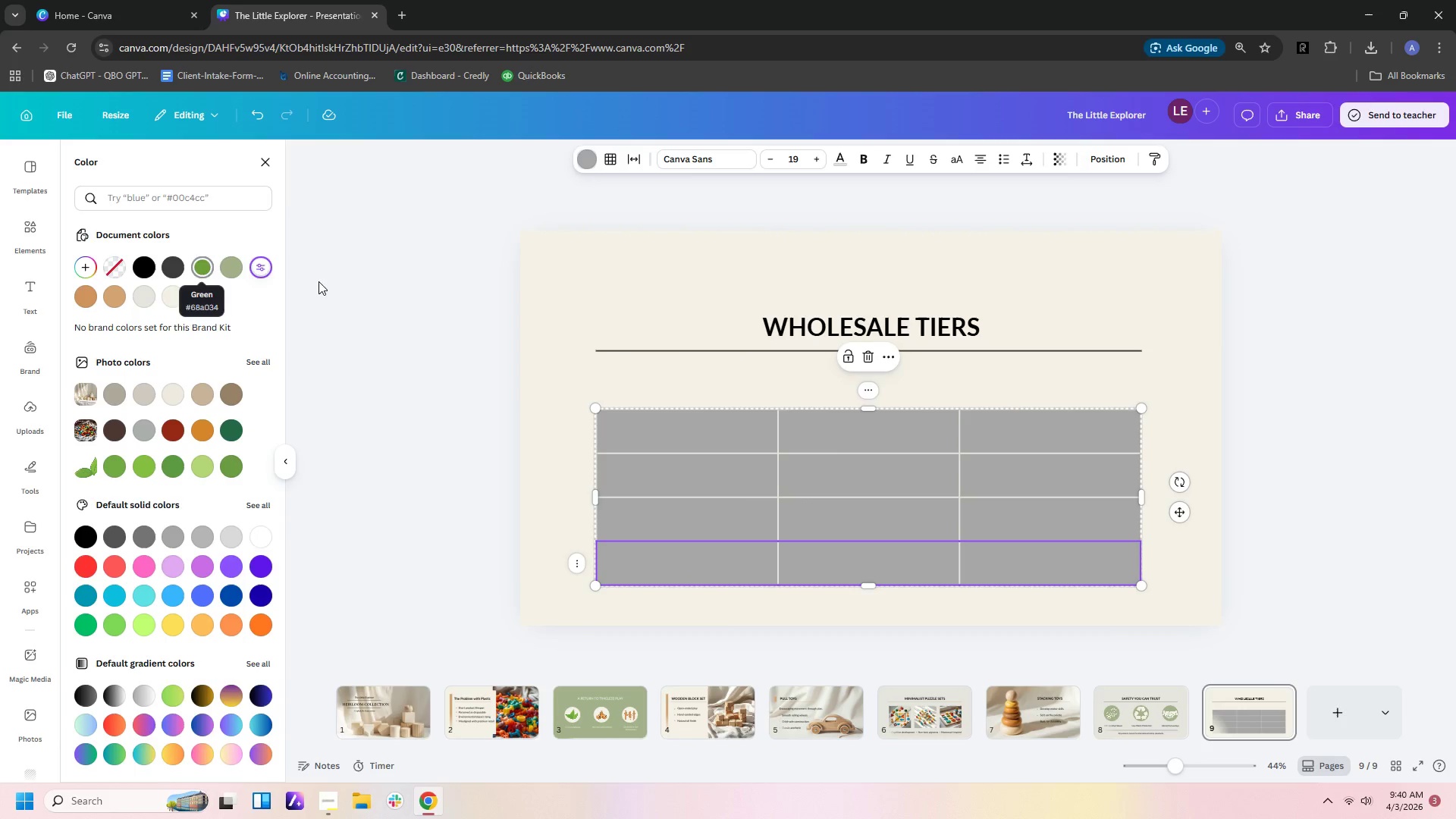 
left_click([225, 264])
 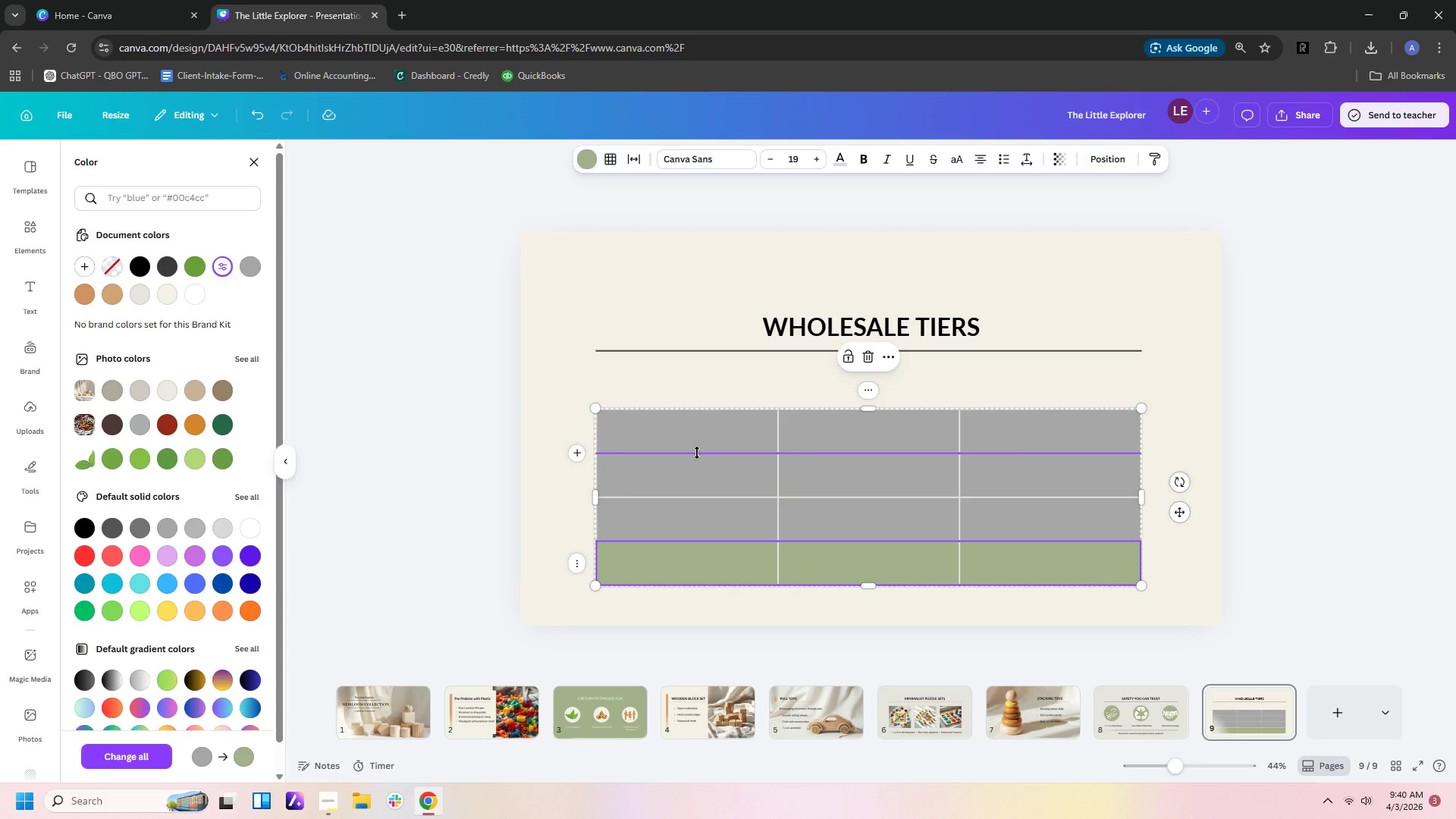 
left_click([690, 470])
 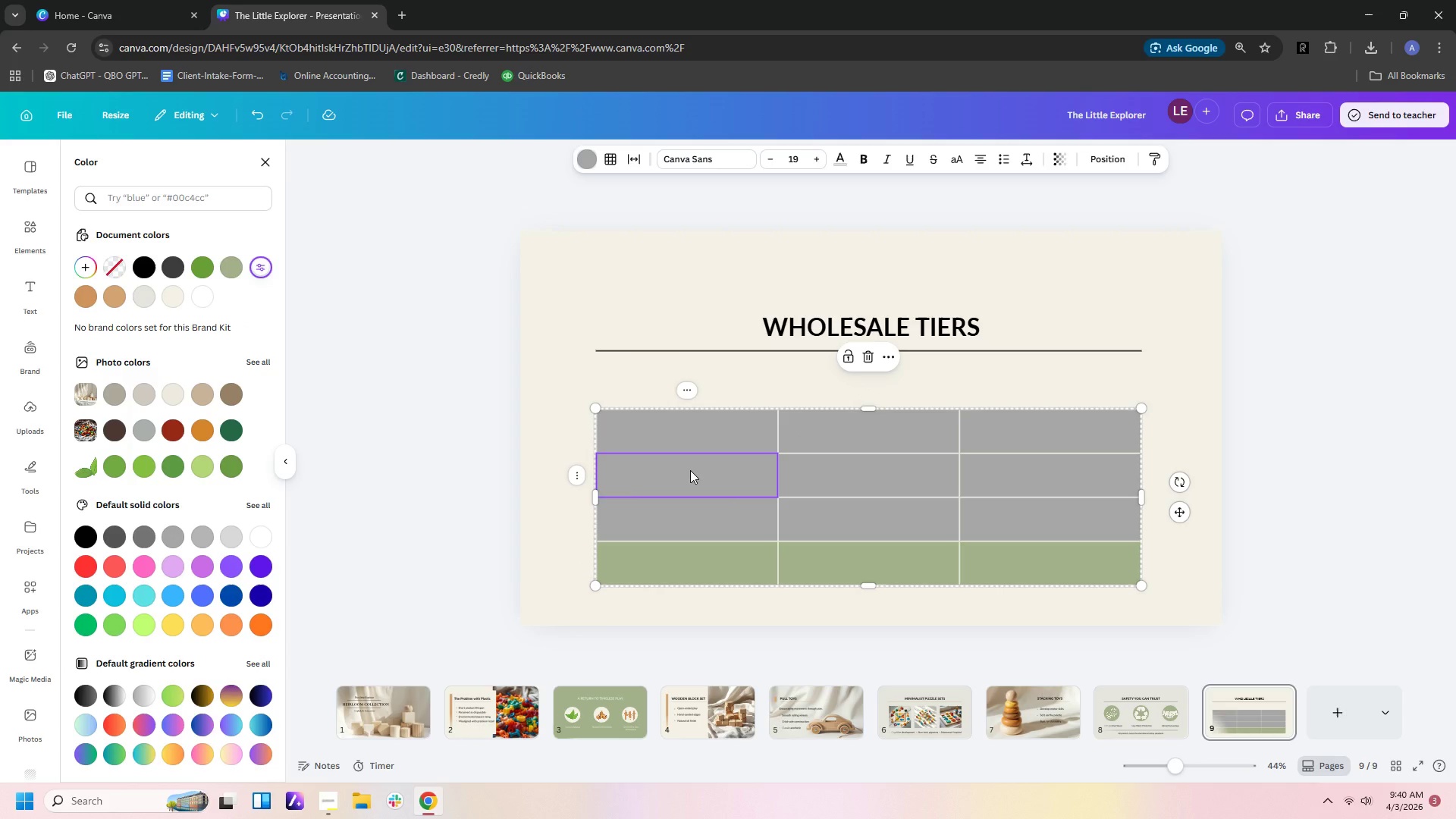 
key(Shift+ArrowRight)
 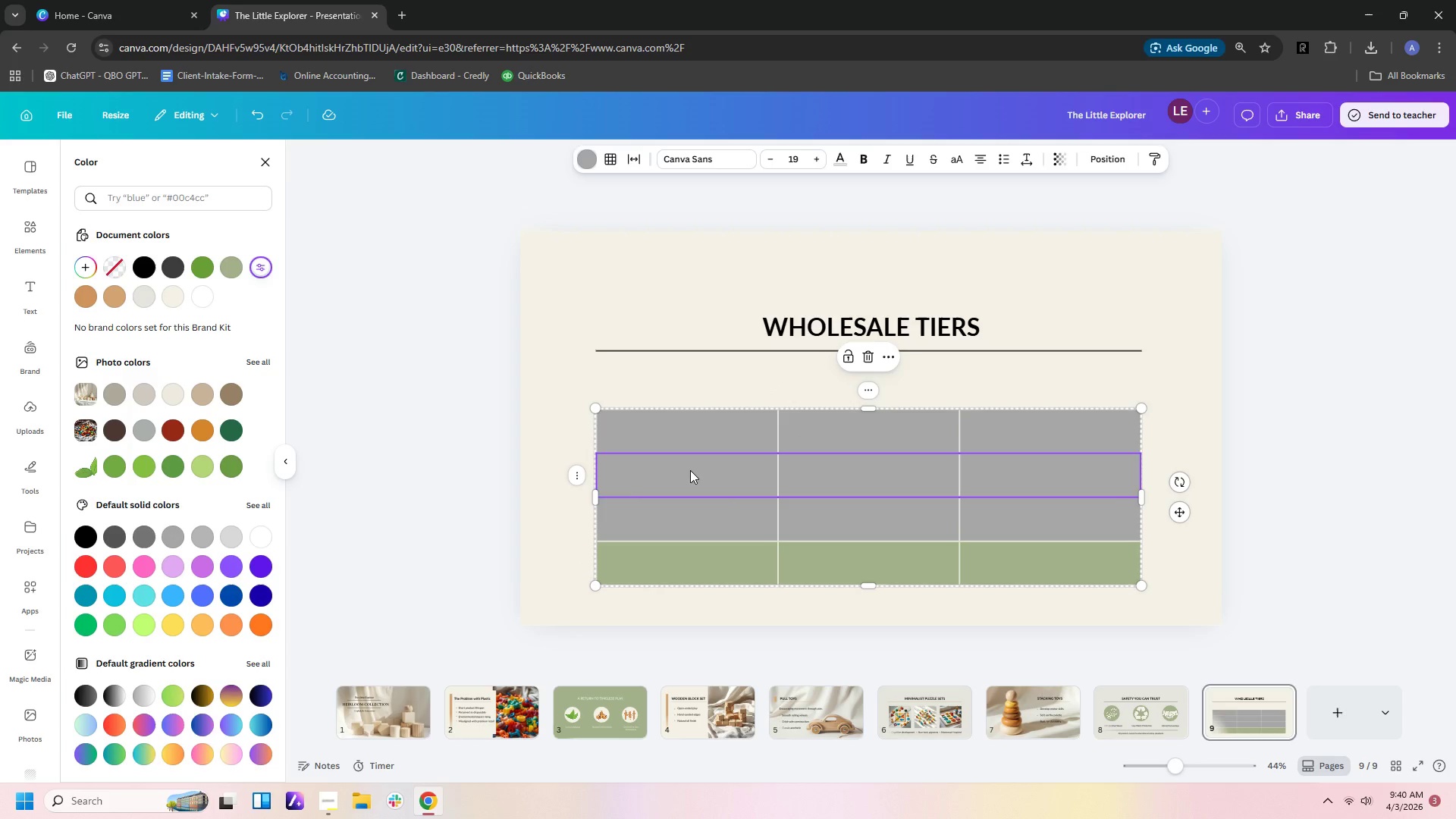 
key(Shift+ArrowRight)
 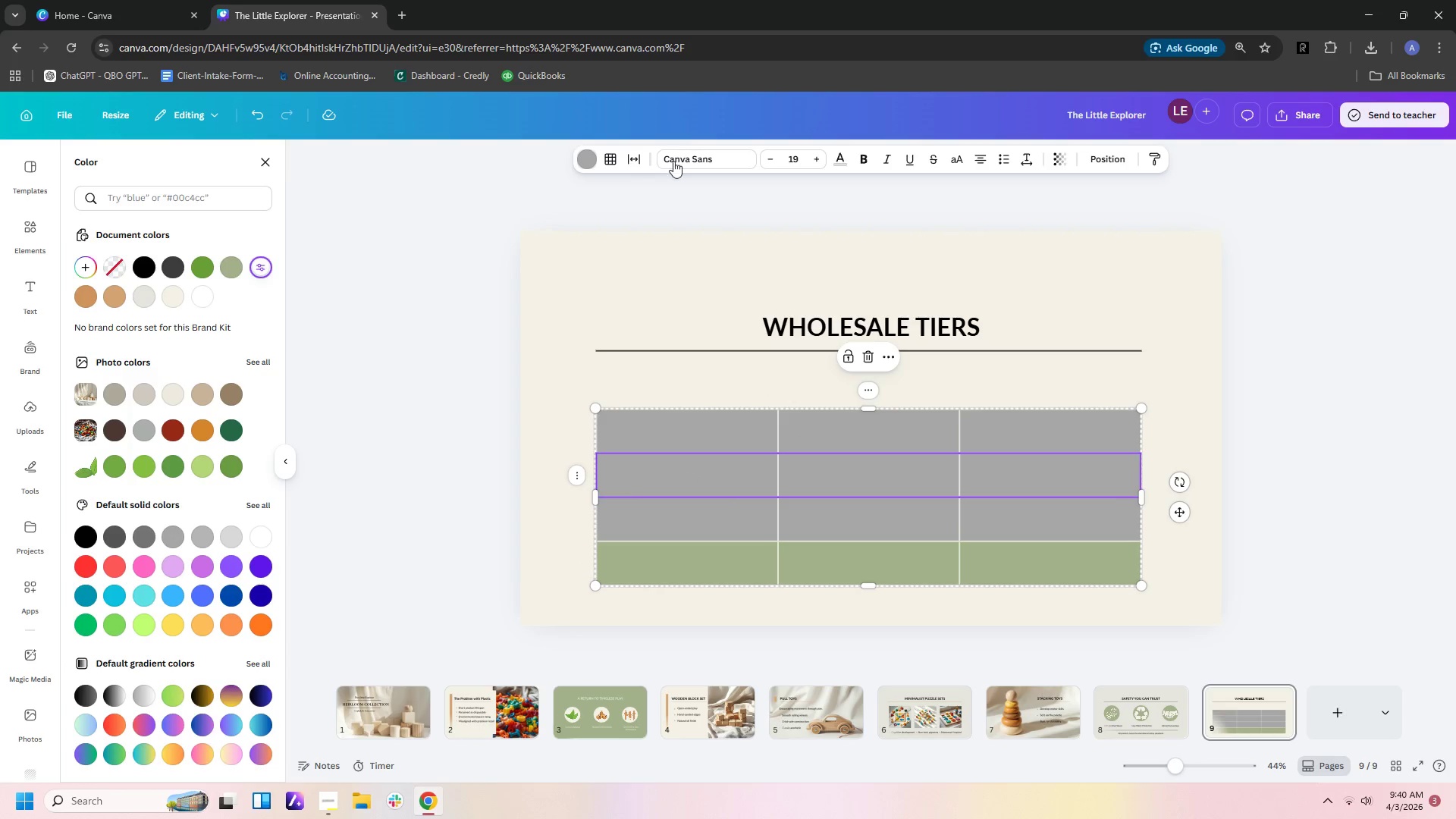 
left_click([586, 164])
 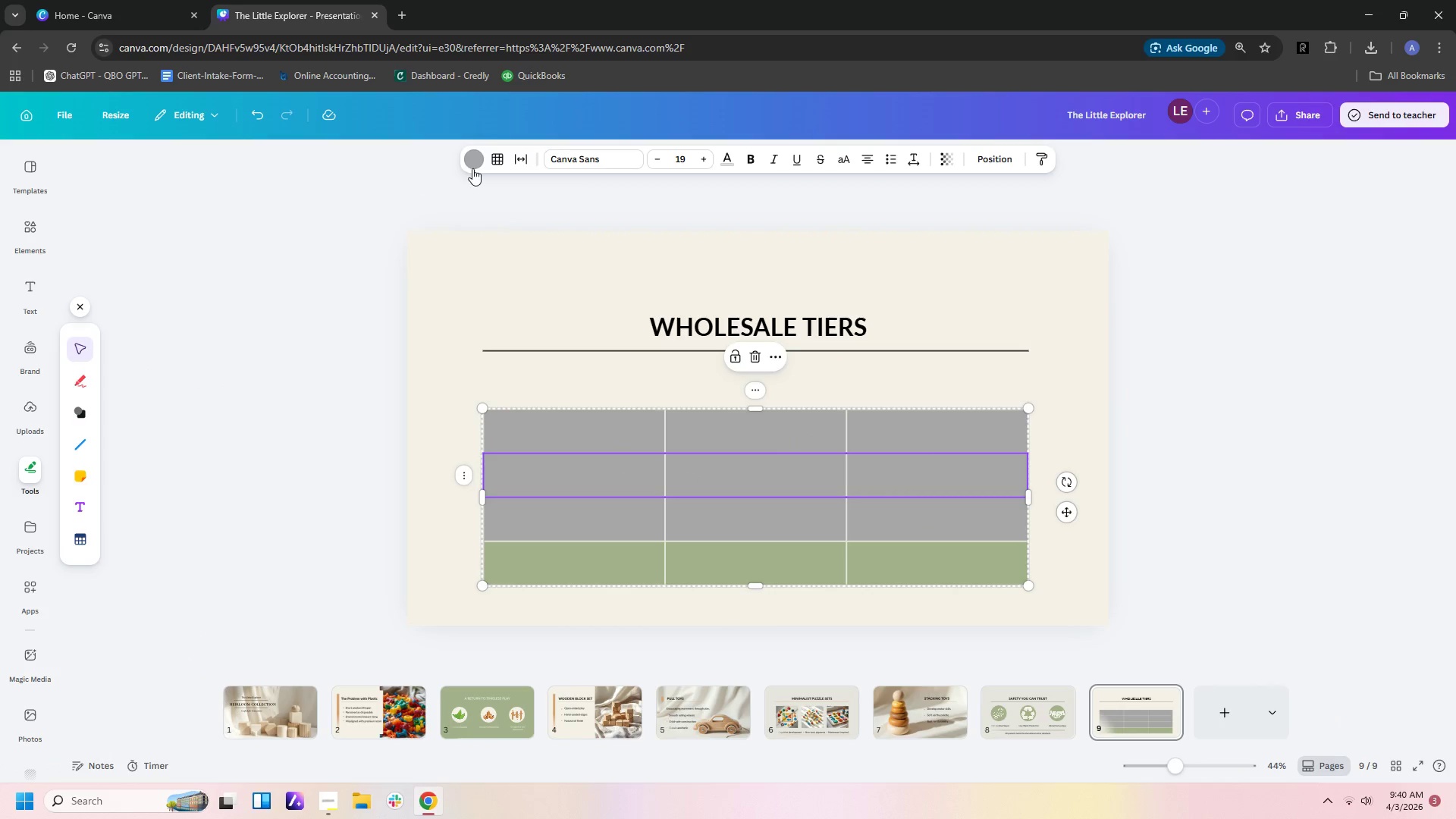 
left_click([475, 159])
 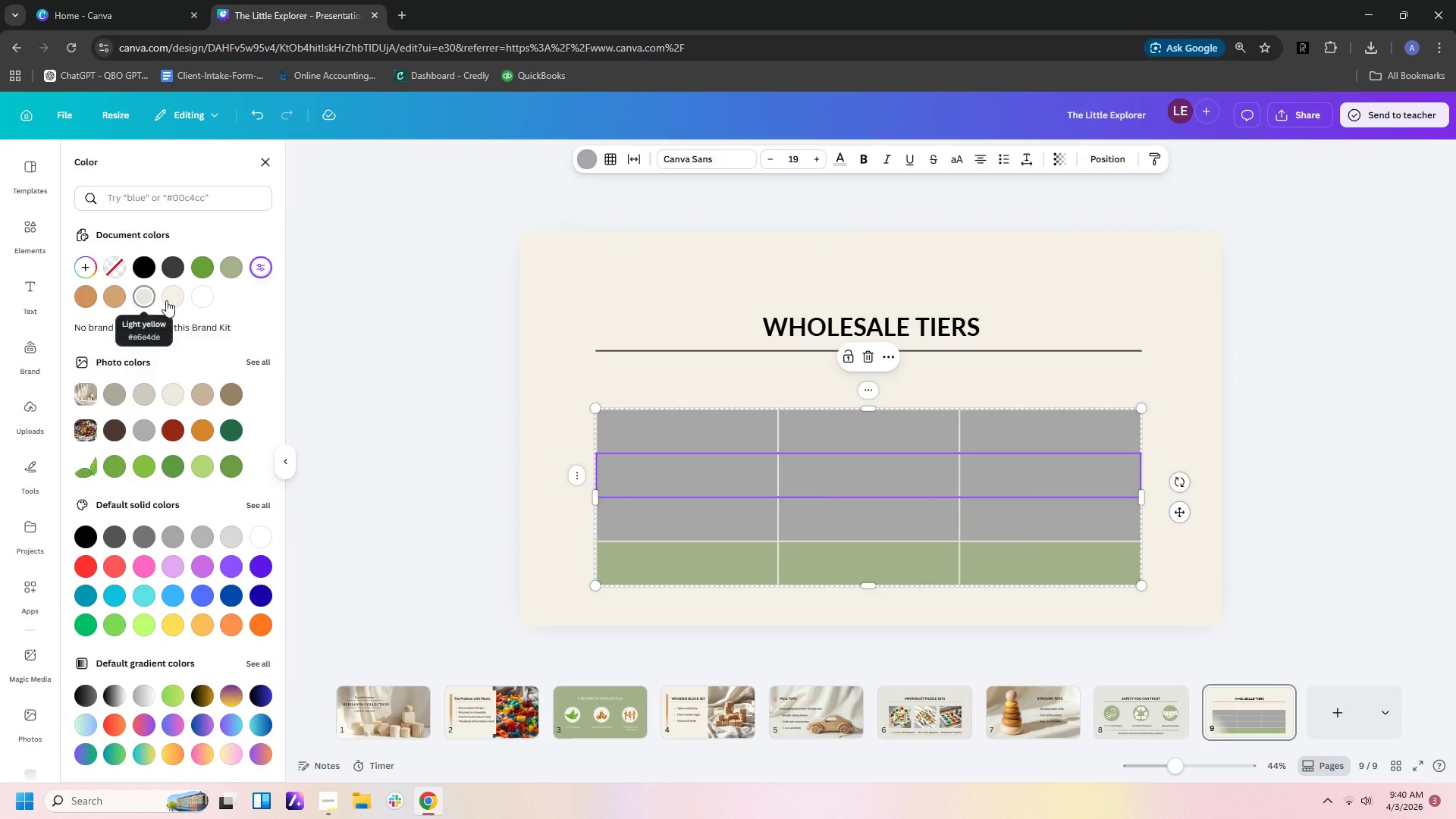 
left_click([168, 300])
 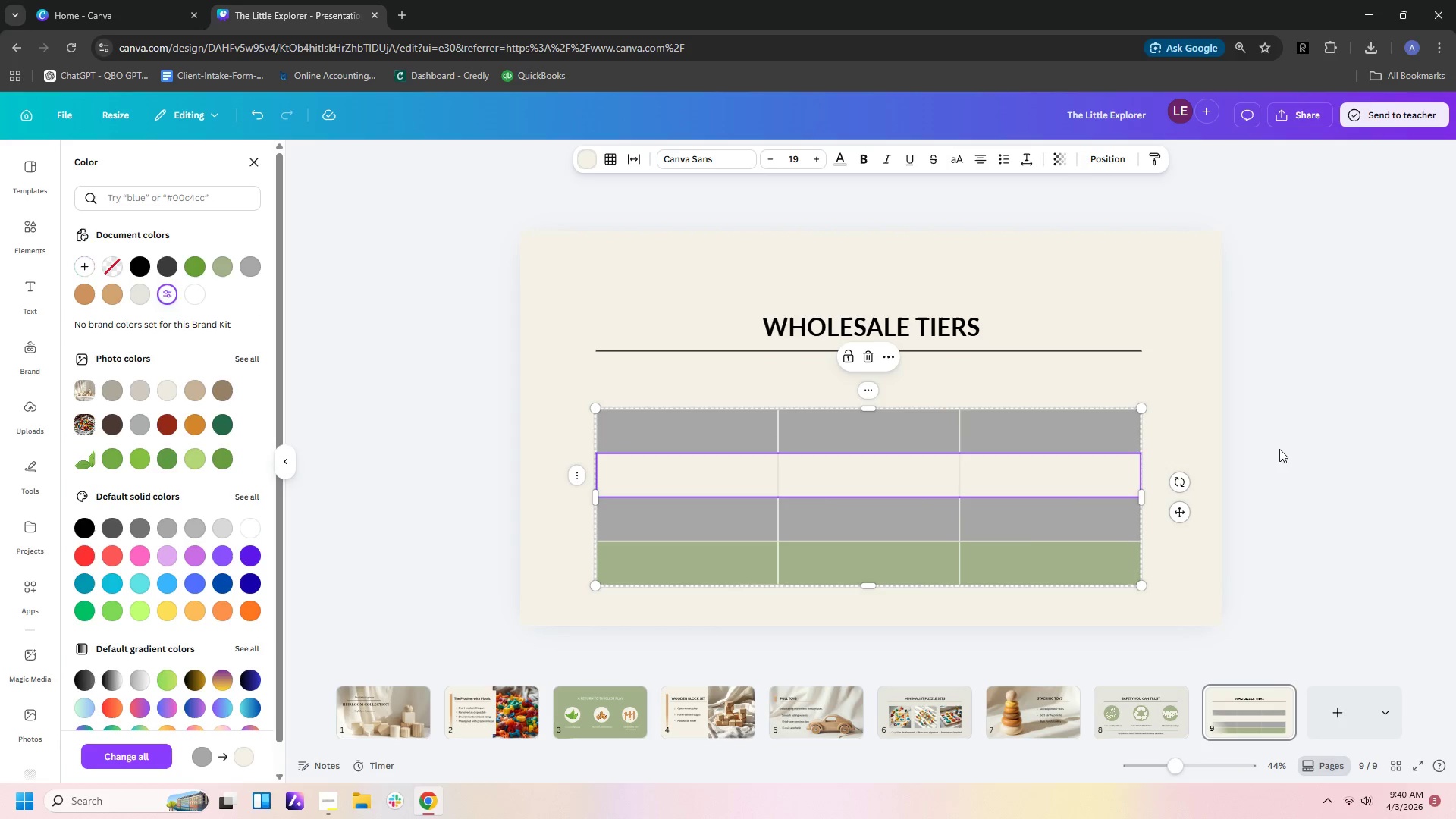 
left_click([1231, 479])
 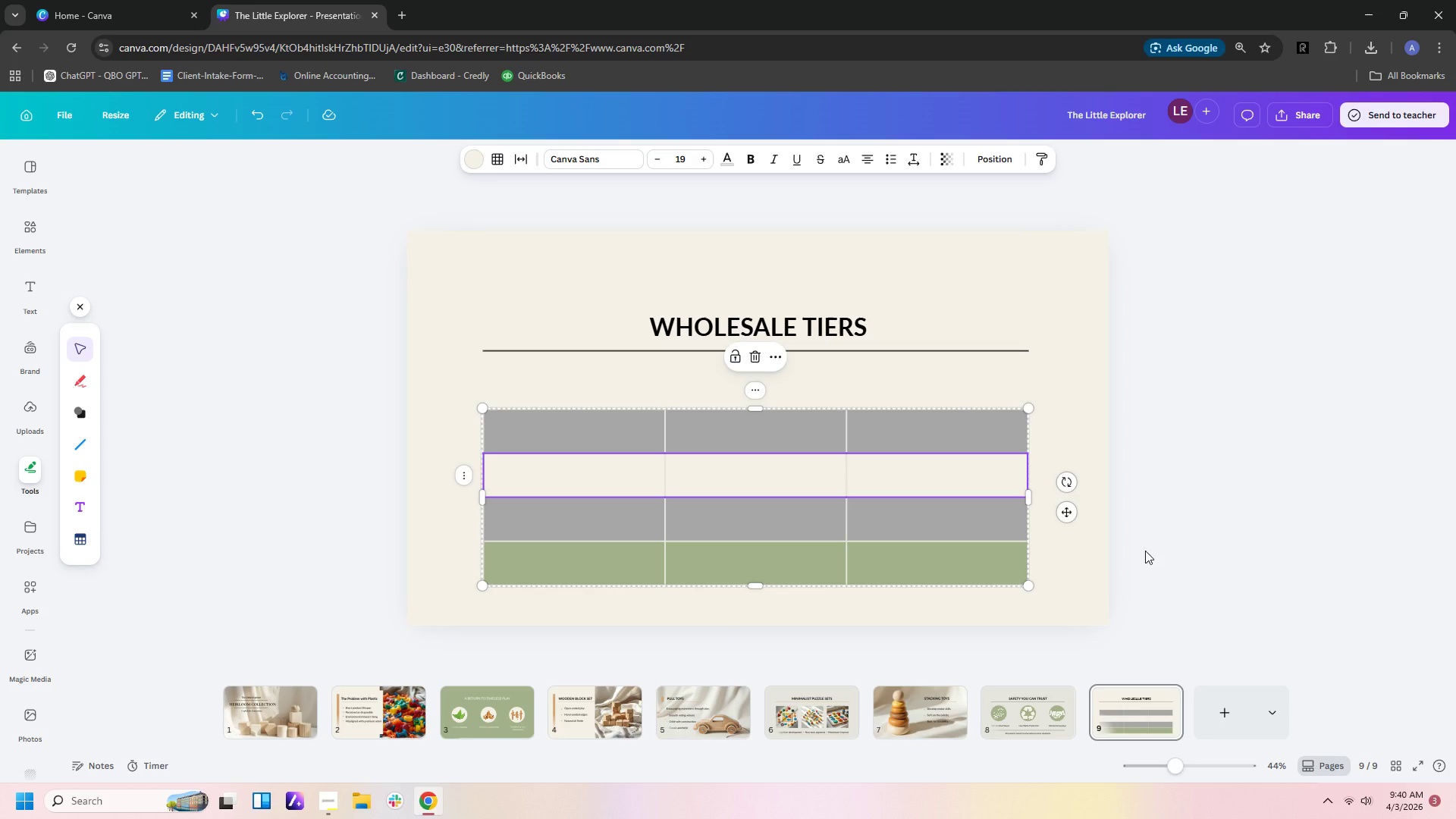 
left_click([1139, 557])
 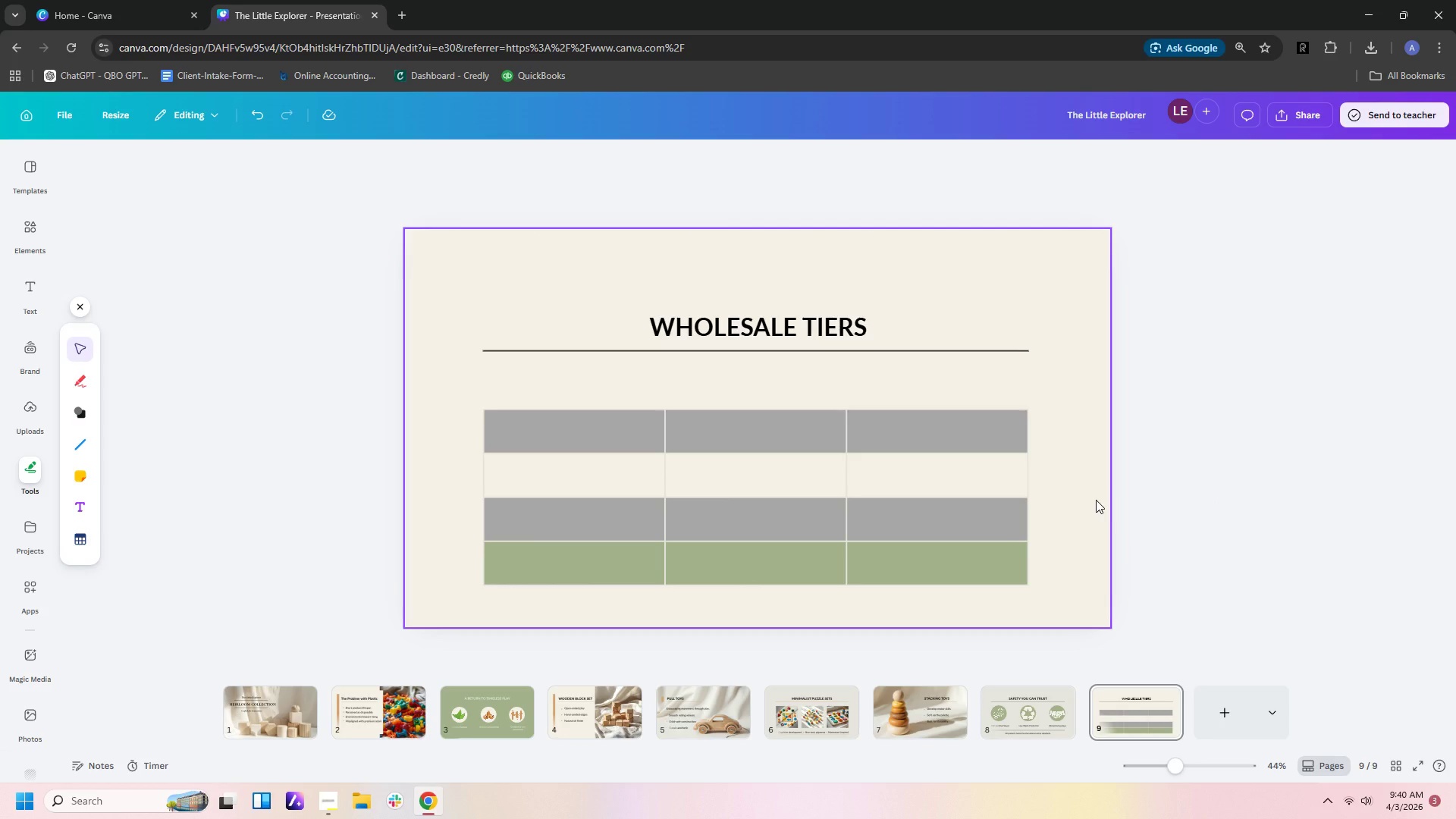 
wait(5.47)
 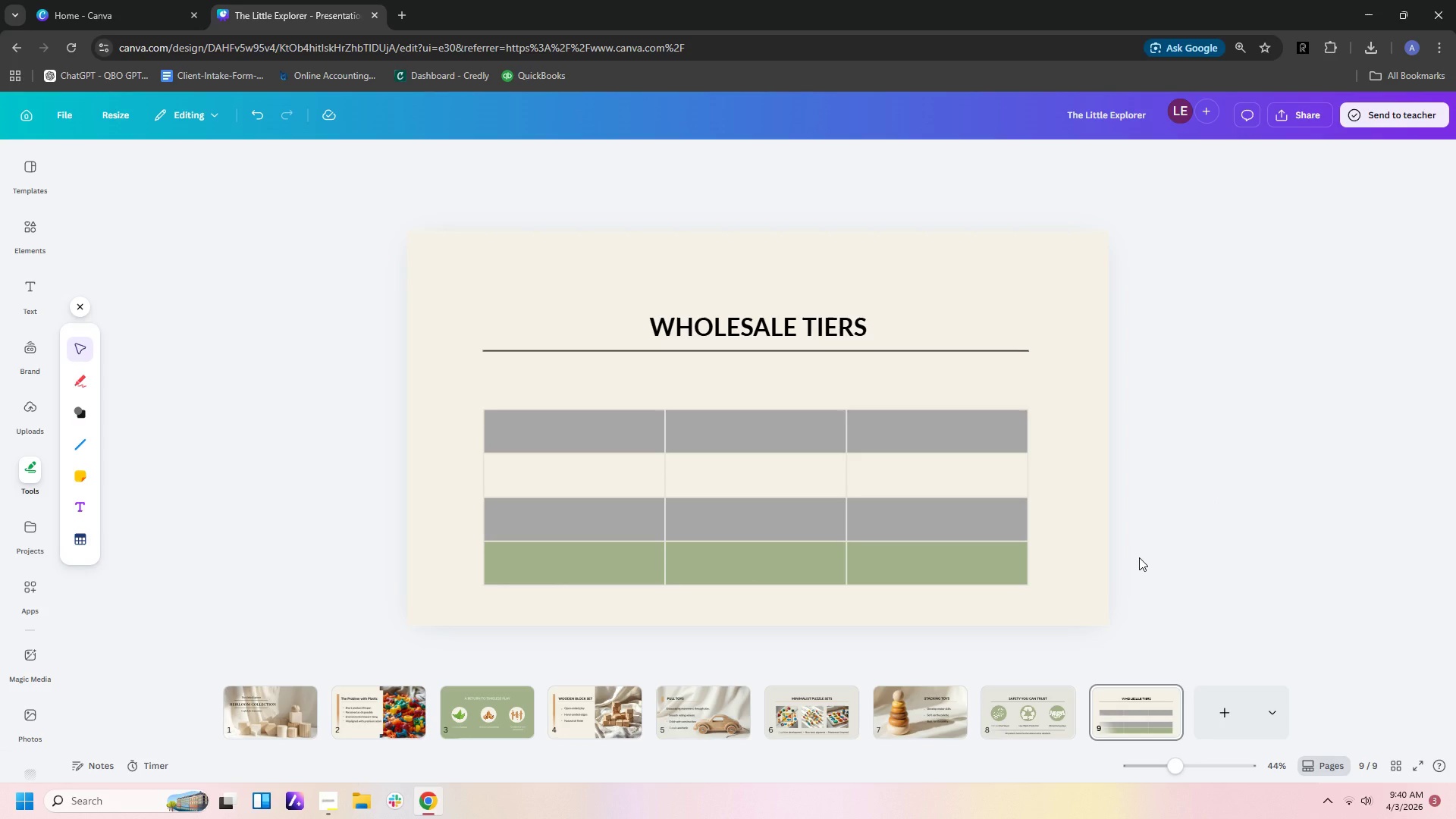 
left_click([968, 433])
 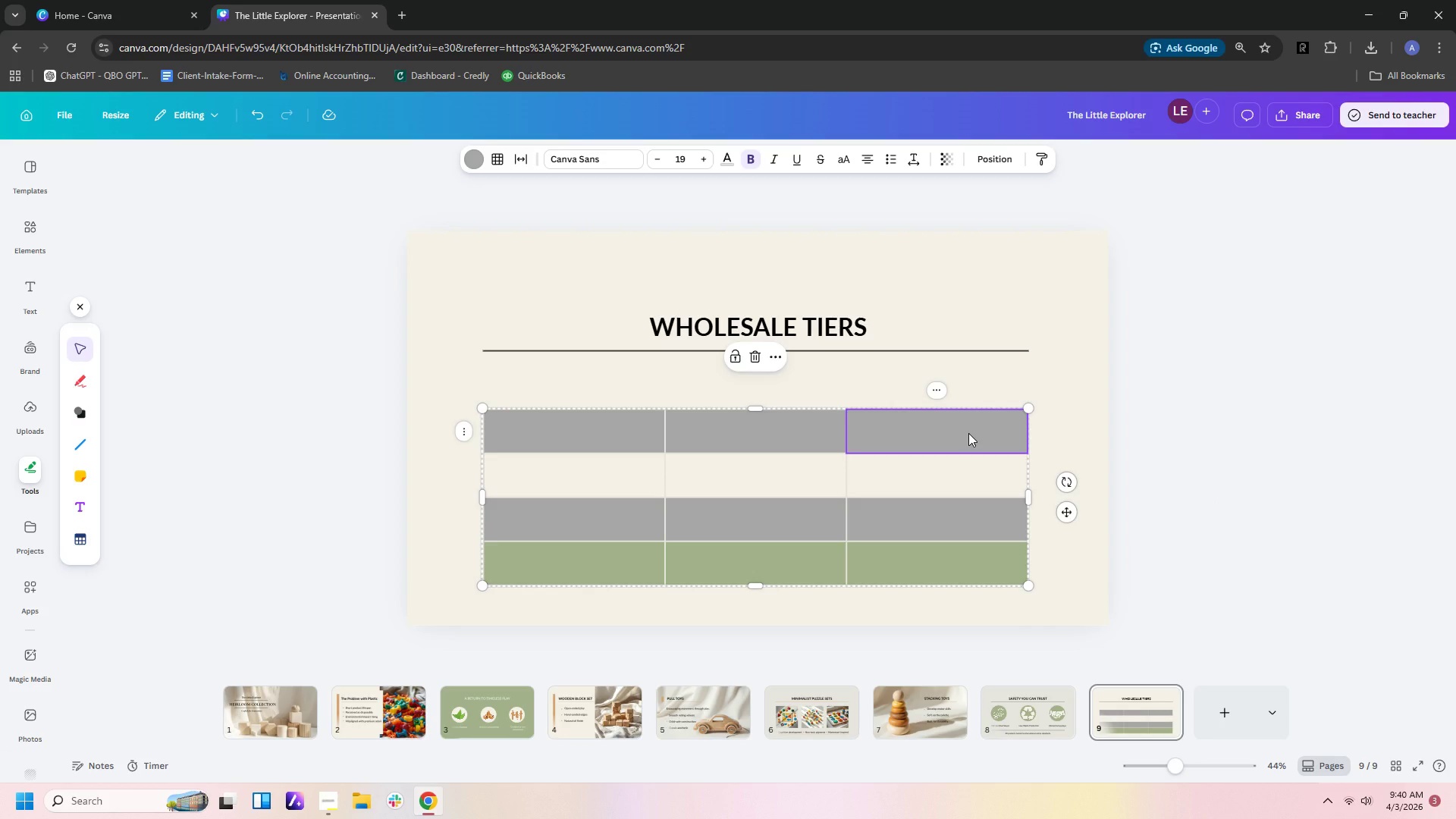 
key(Shift+ArrowLeft)
 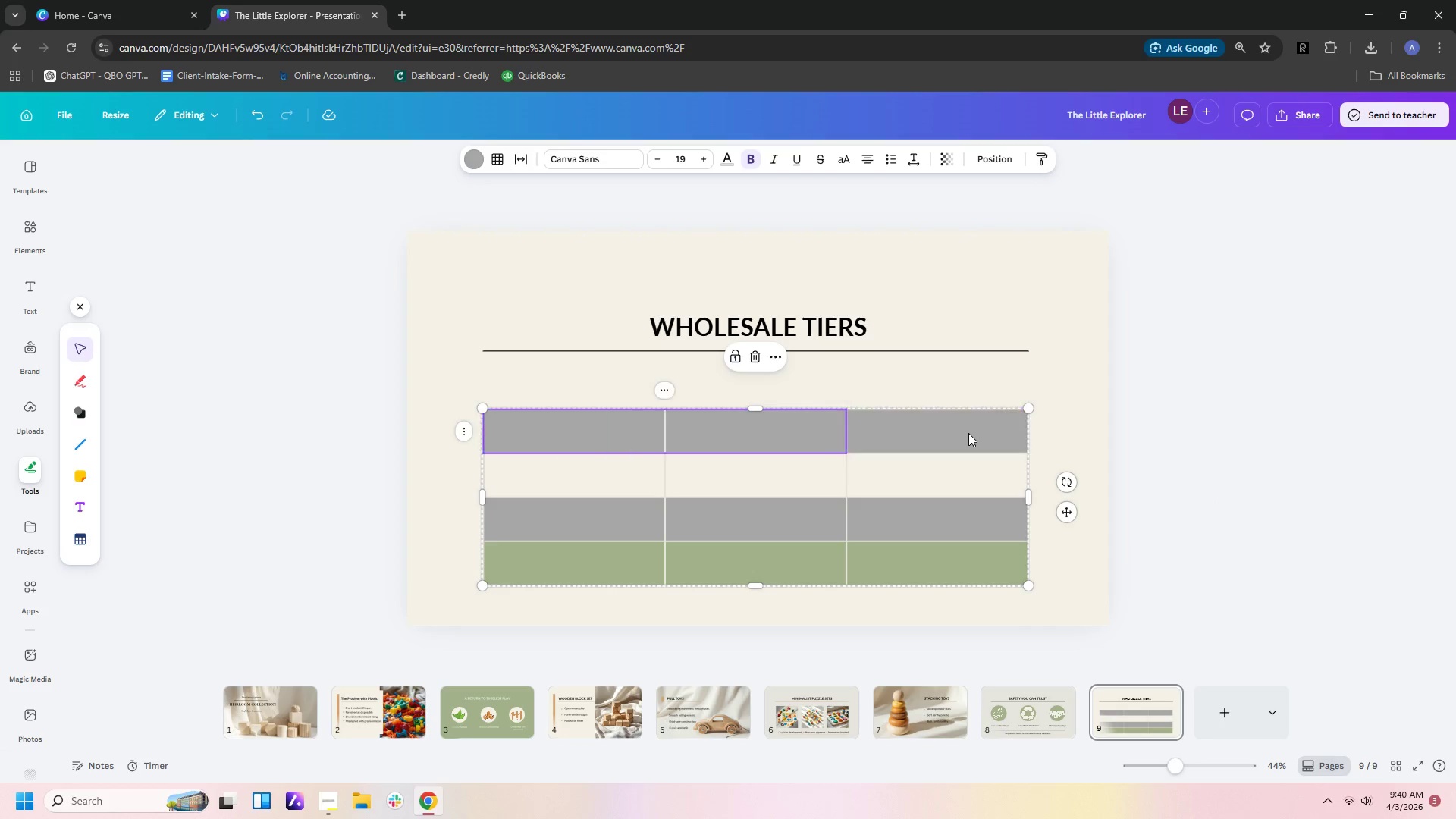 
key(Shift+ArrowLeft)
 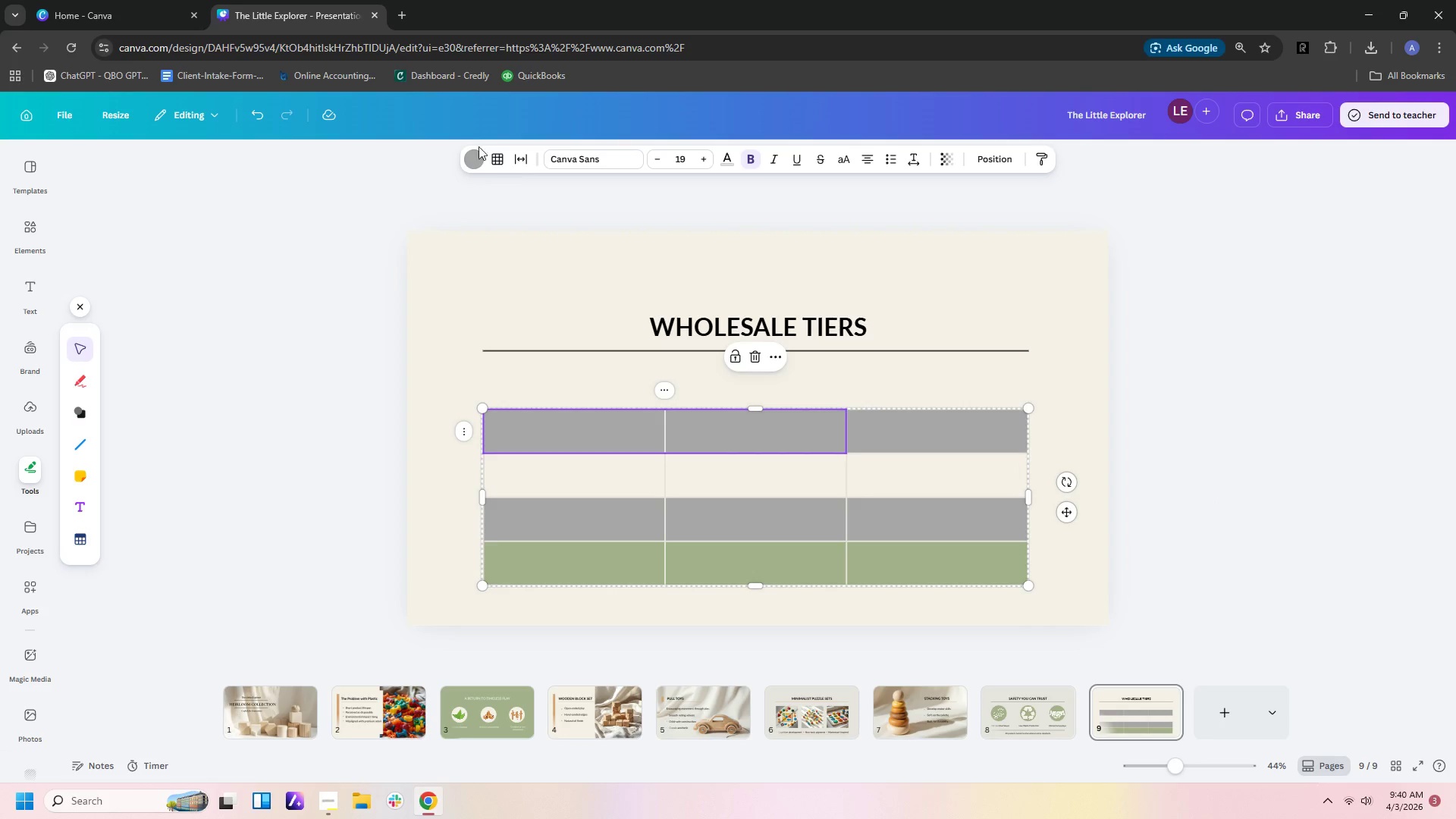 
left_click([476, 154])
 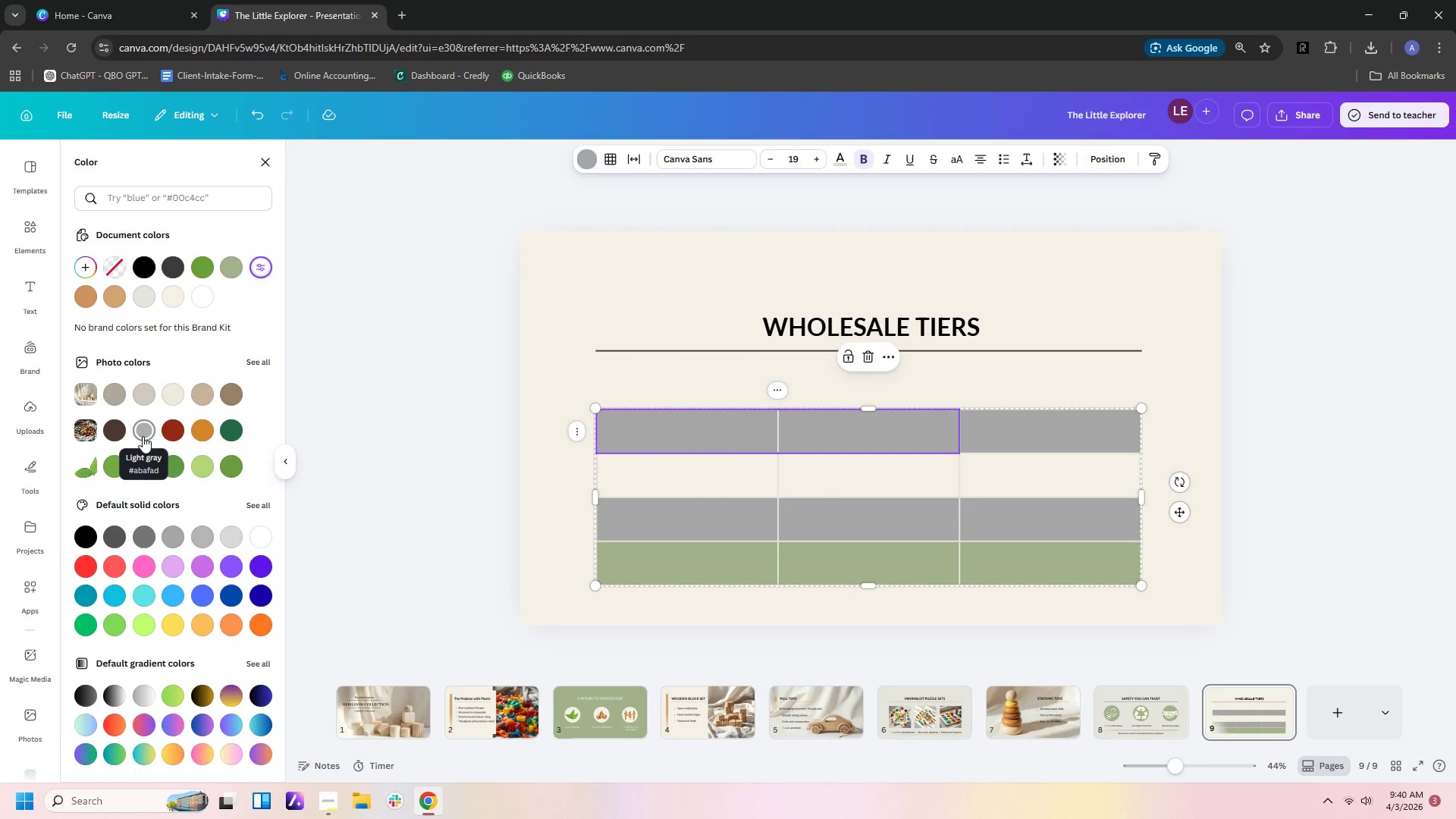 
left_click([148, 297])
 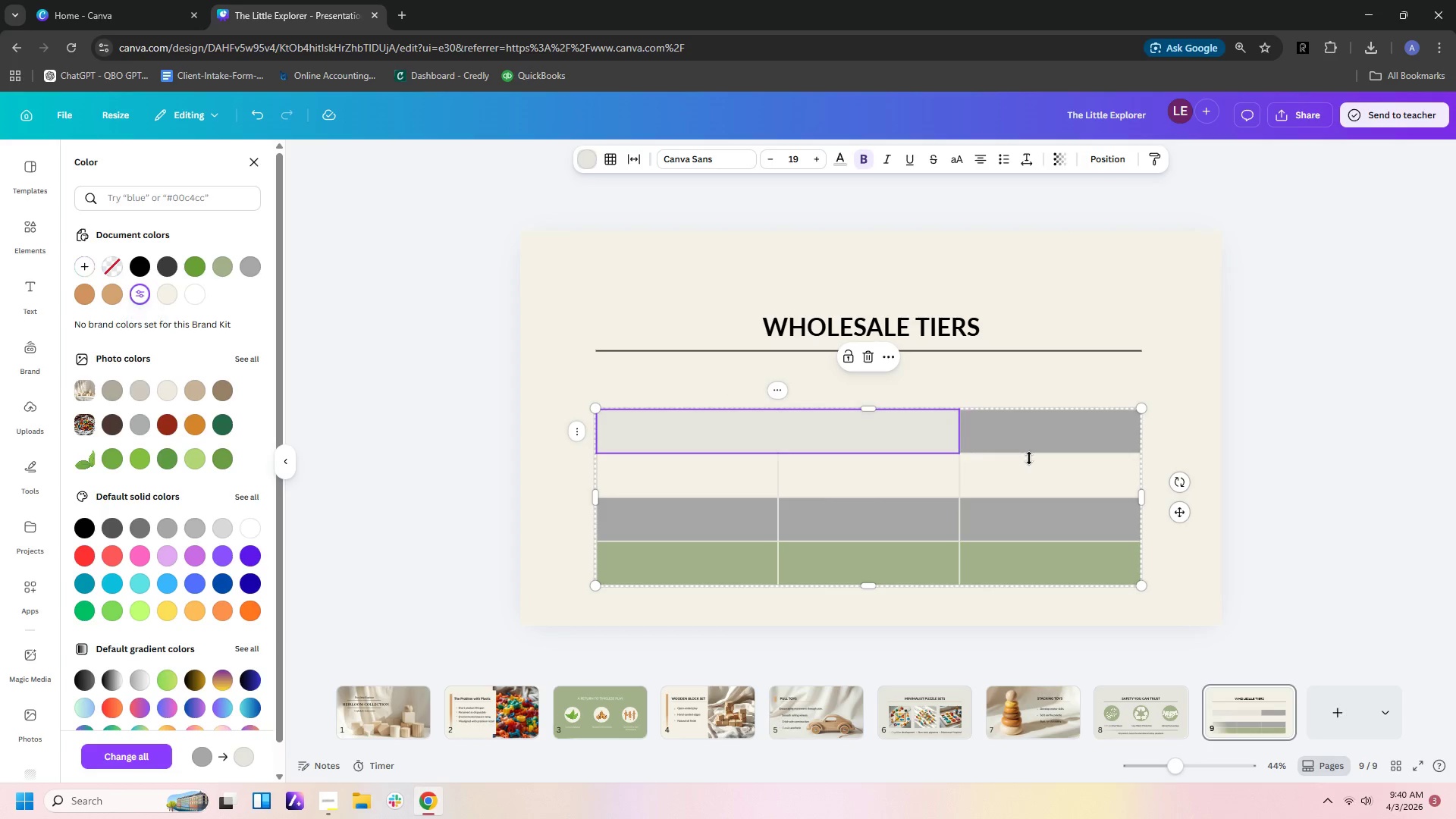 
left_click([1093, 446])
 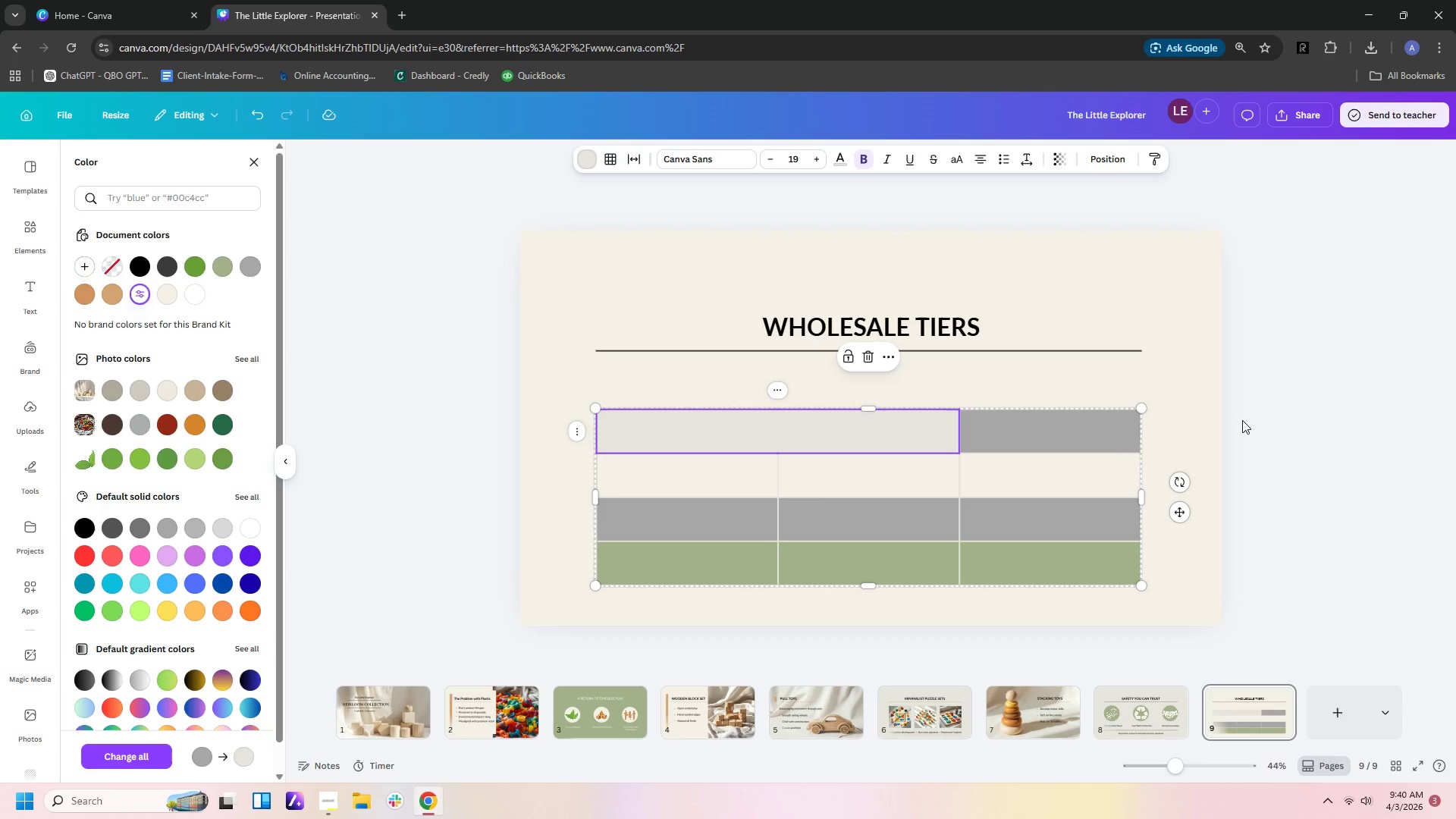 
left_click([1242, 420])
 